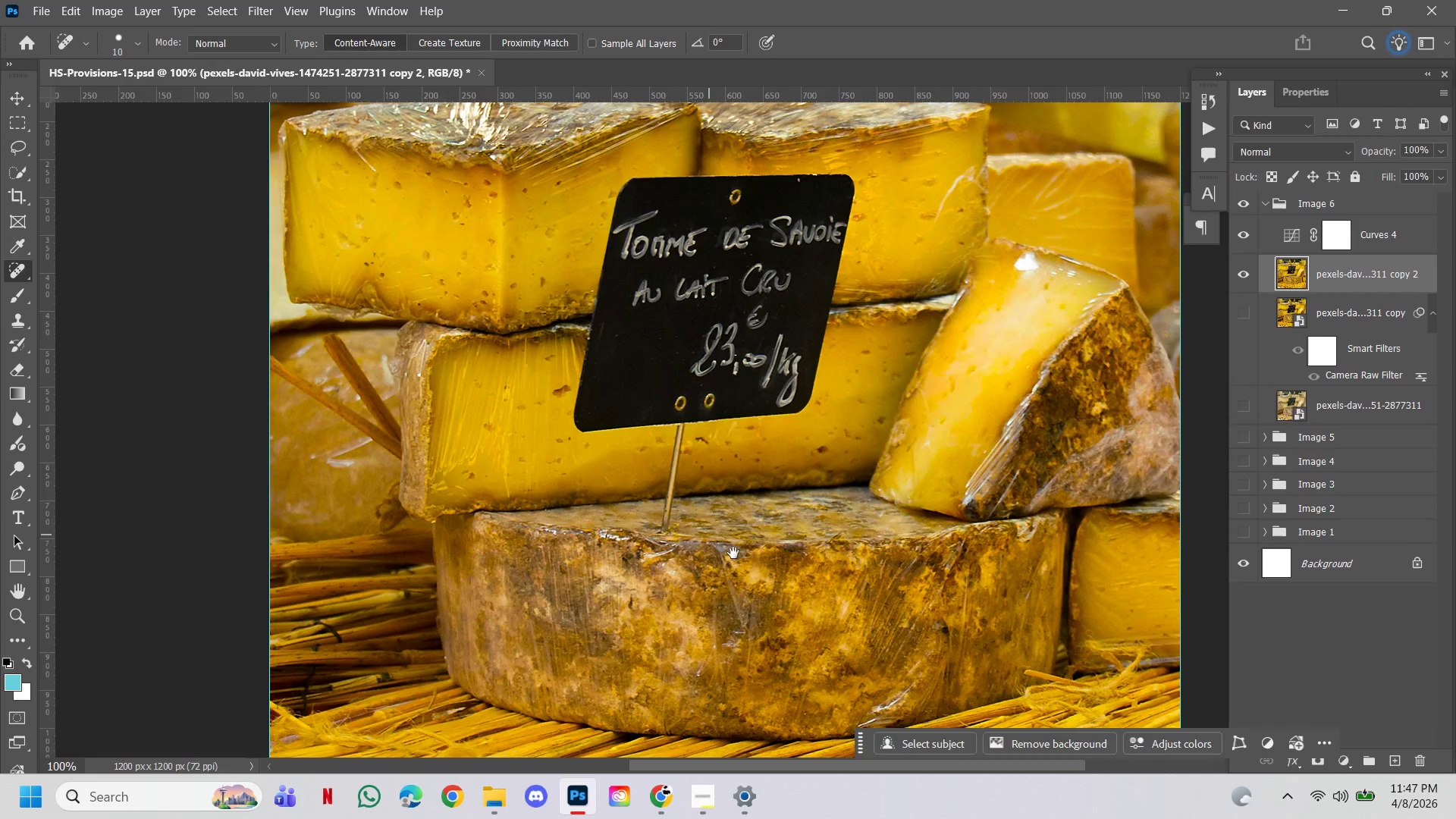 
left_click_drag(start_coordinate=[745, 568], to_coordinate=[780, 422])
 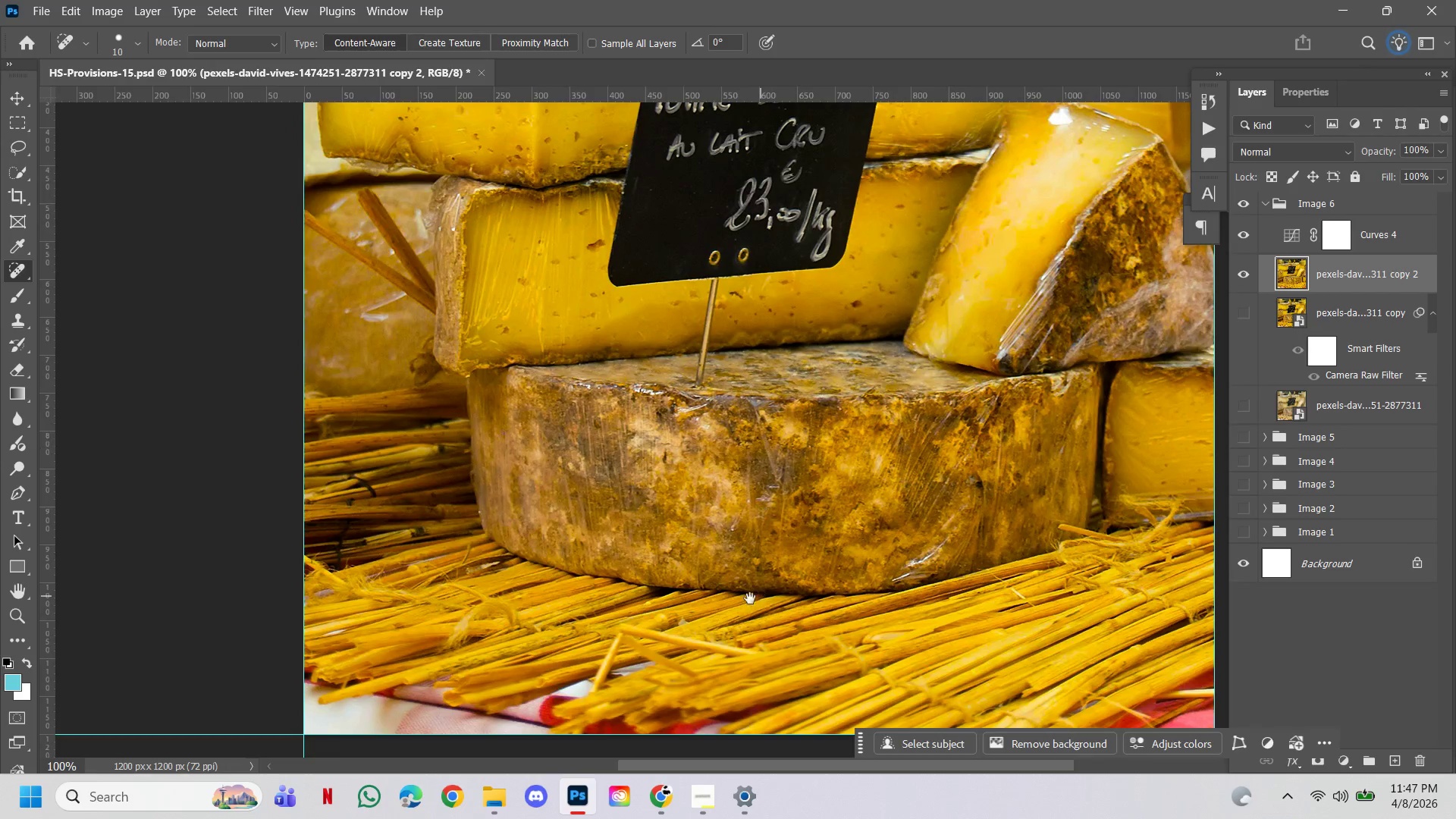 
left_click_drag(start_coordinate=[749, 596], to_coordinate=[800, 457])
 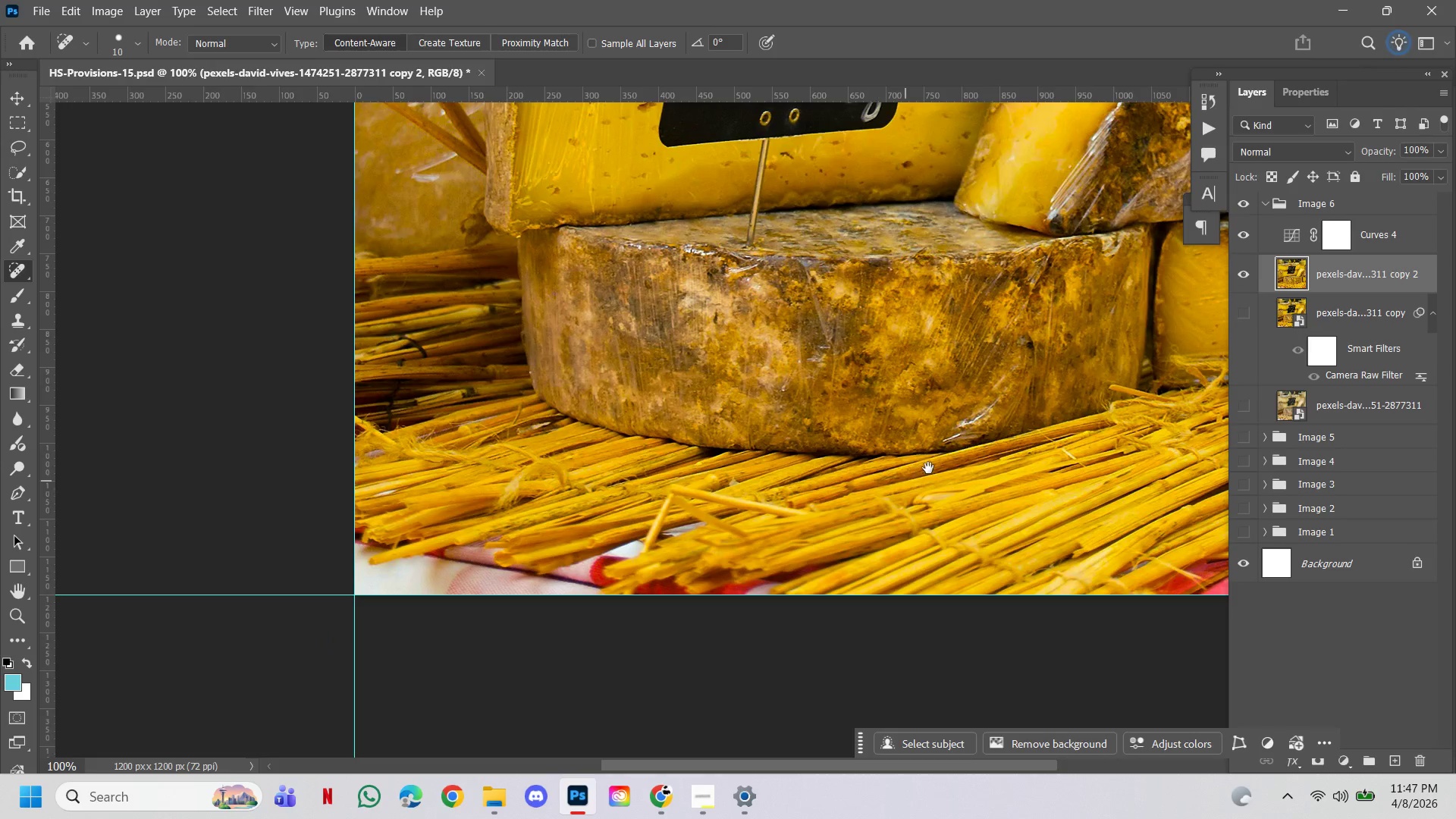 
hold_key(key=ControlLeft, duration=0.42)
left_click([975, 427])
 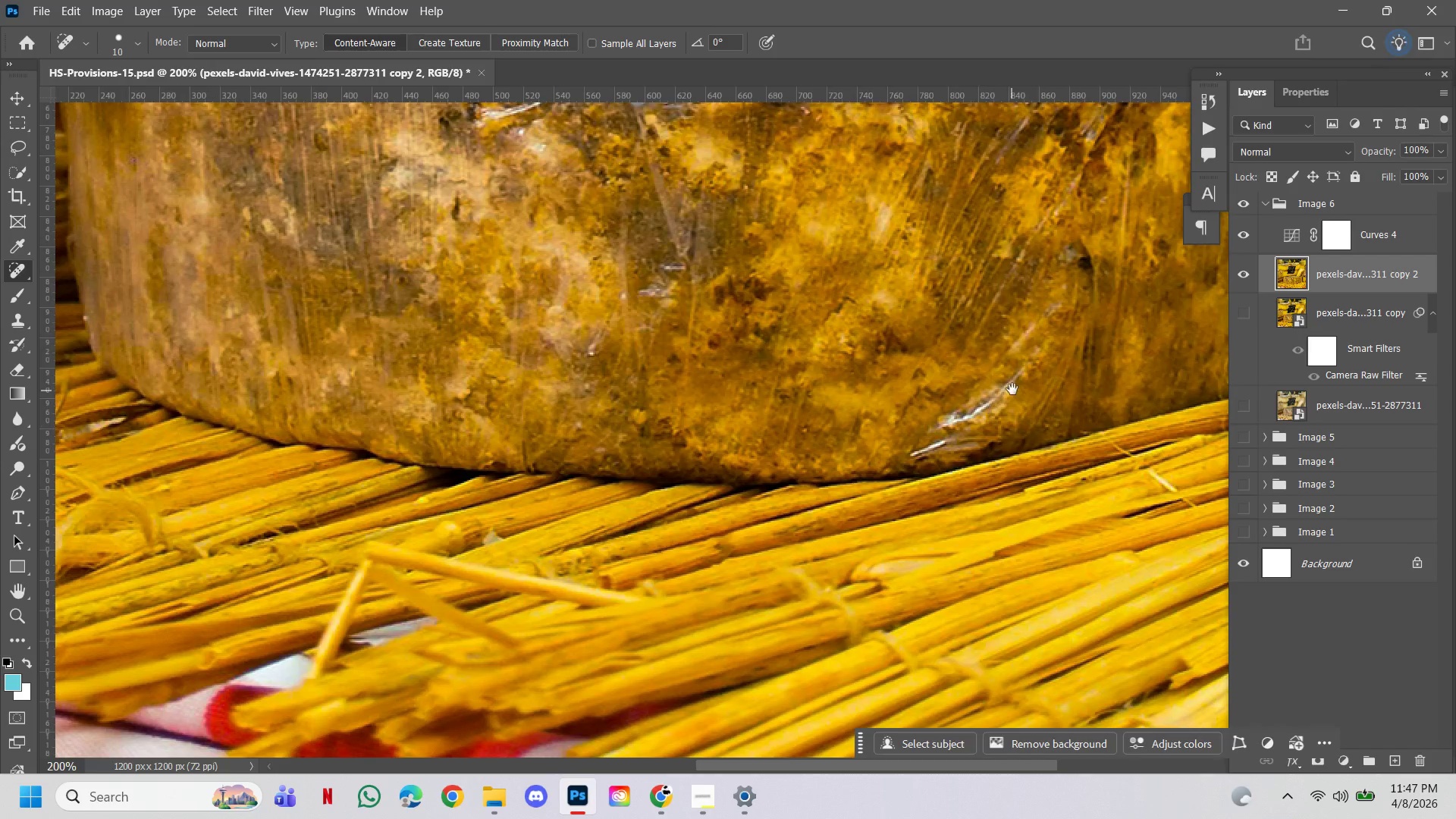 
left_click_drag(start_coordinate=[1012, 389], to_coordinate=[1028, 517])
 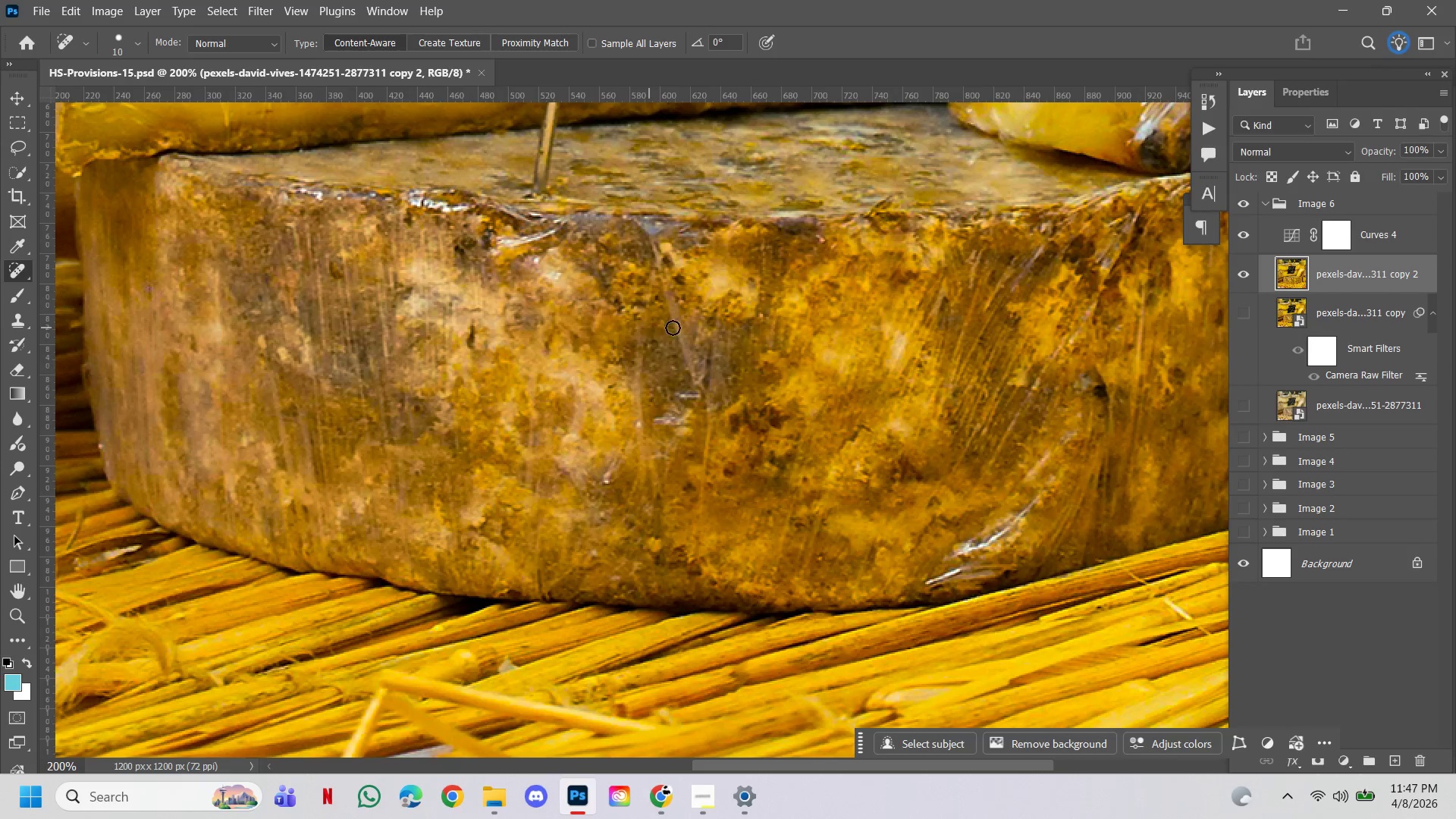 
key(BracketRight)
 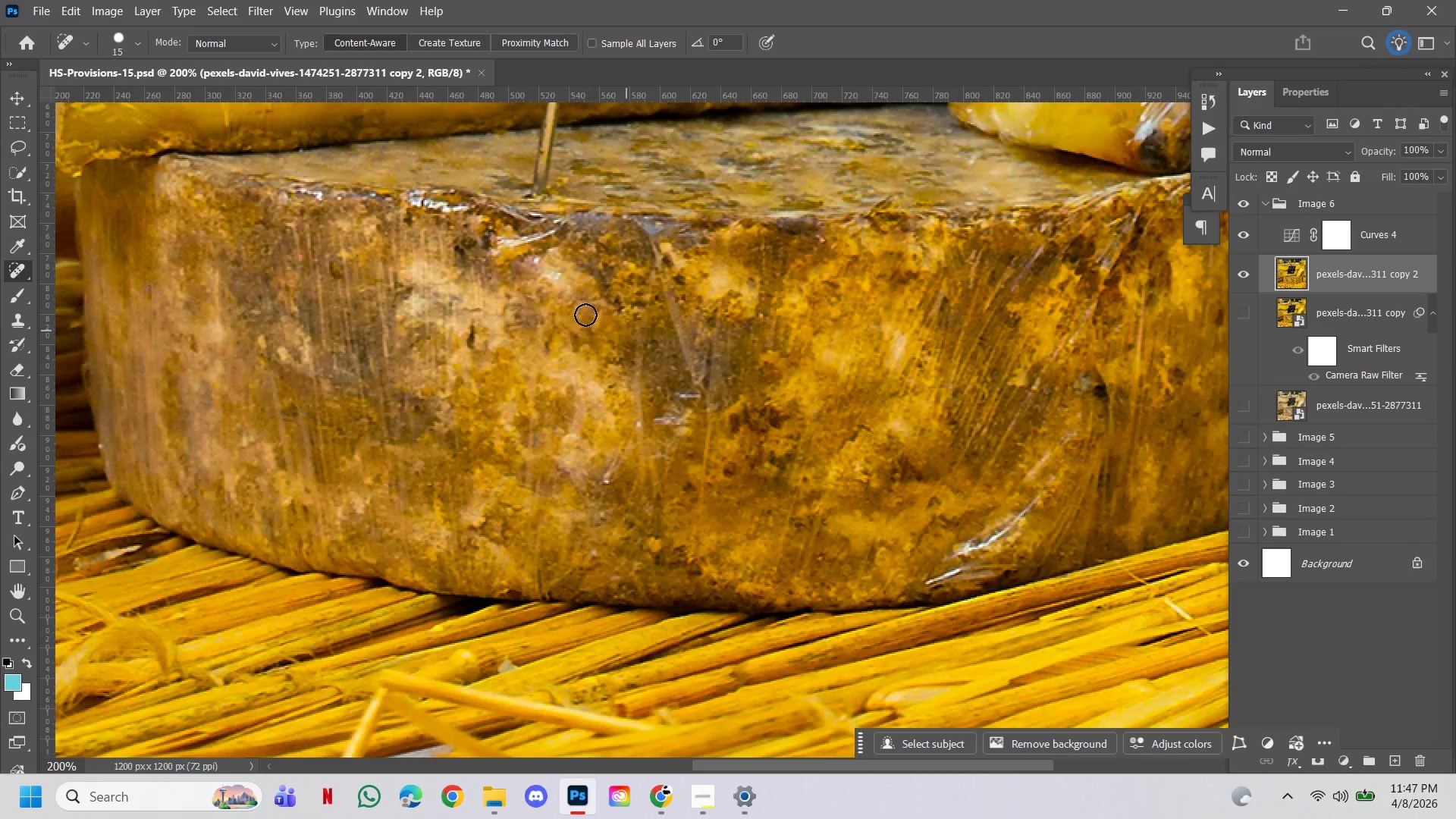 
key(BracketRight)
 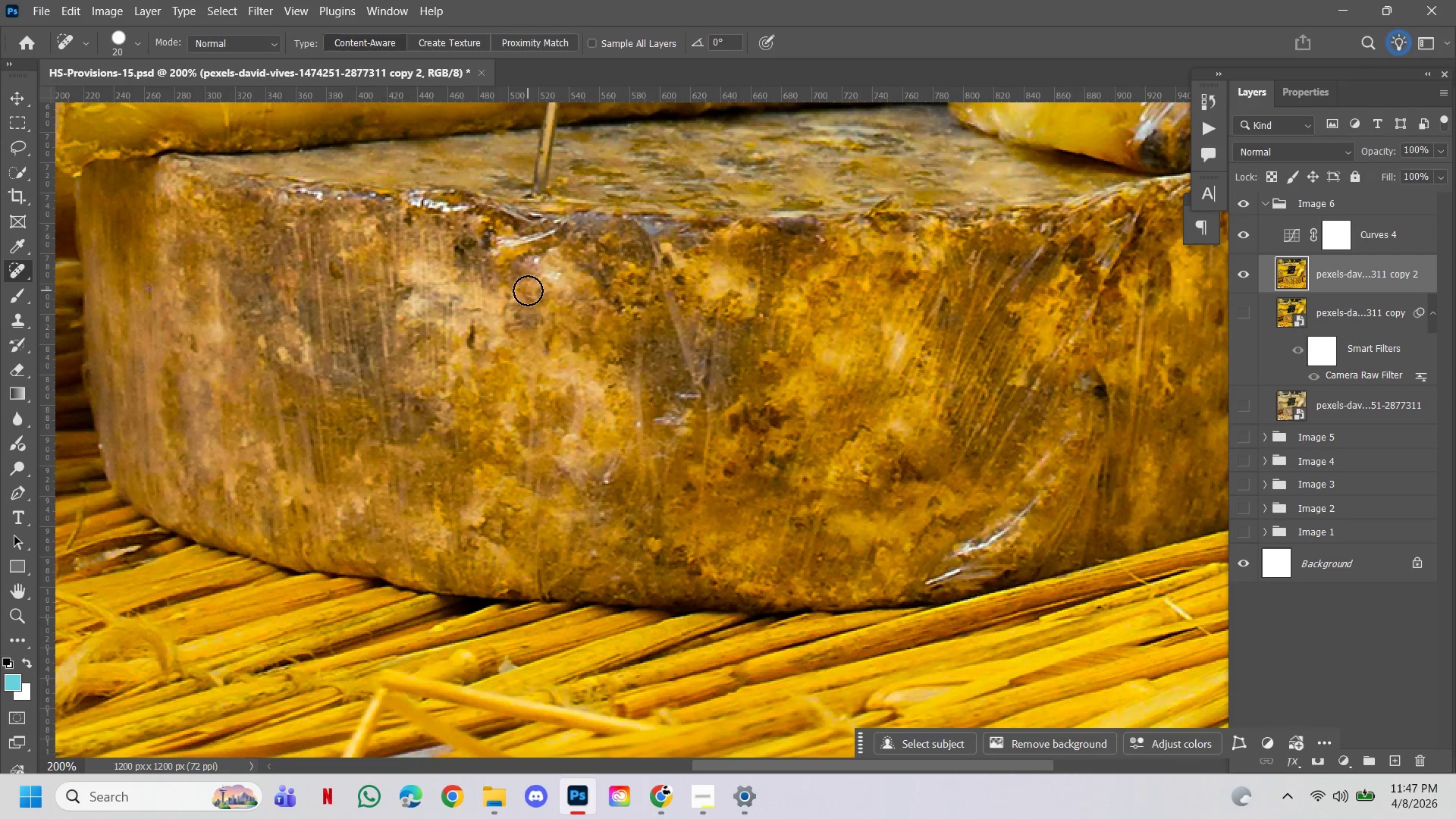 
key(BracketRight)
 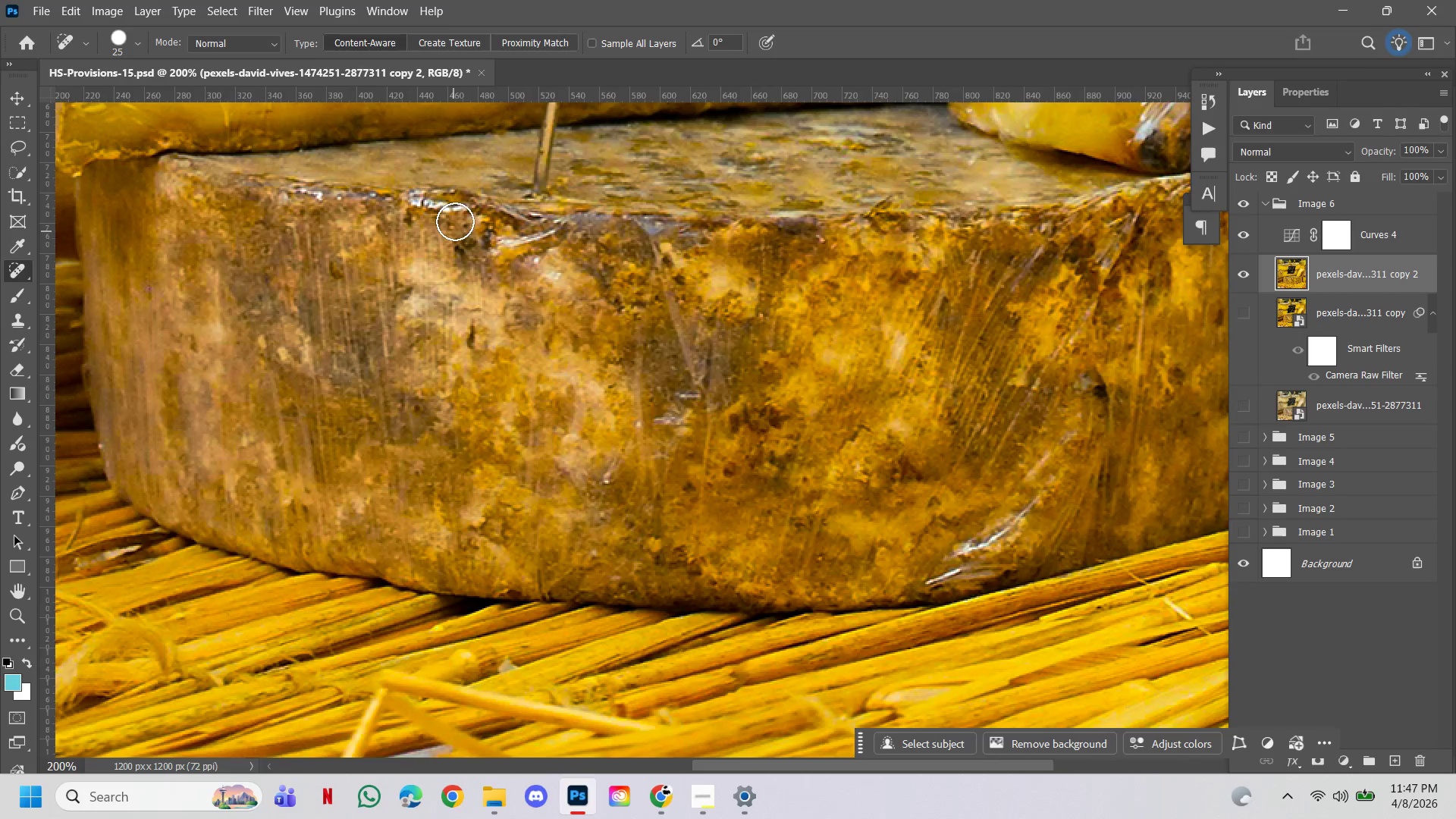 
left_click([457, 217])
 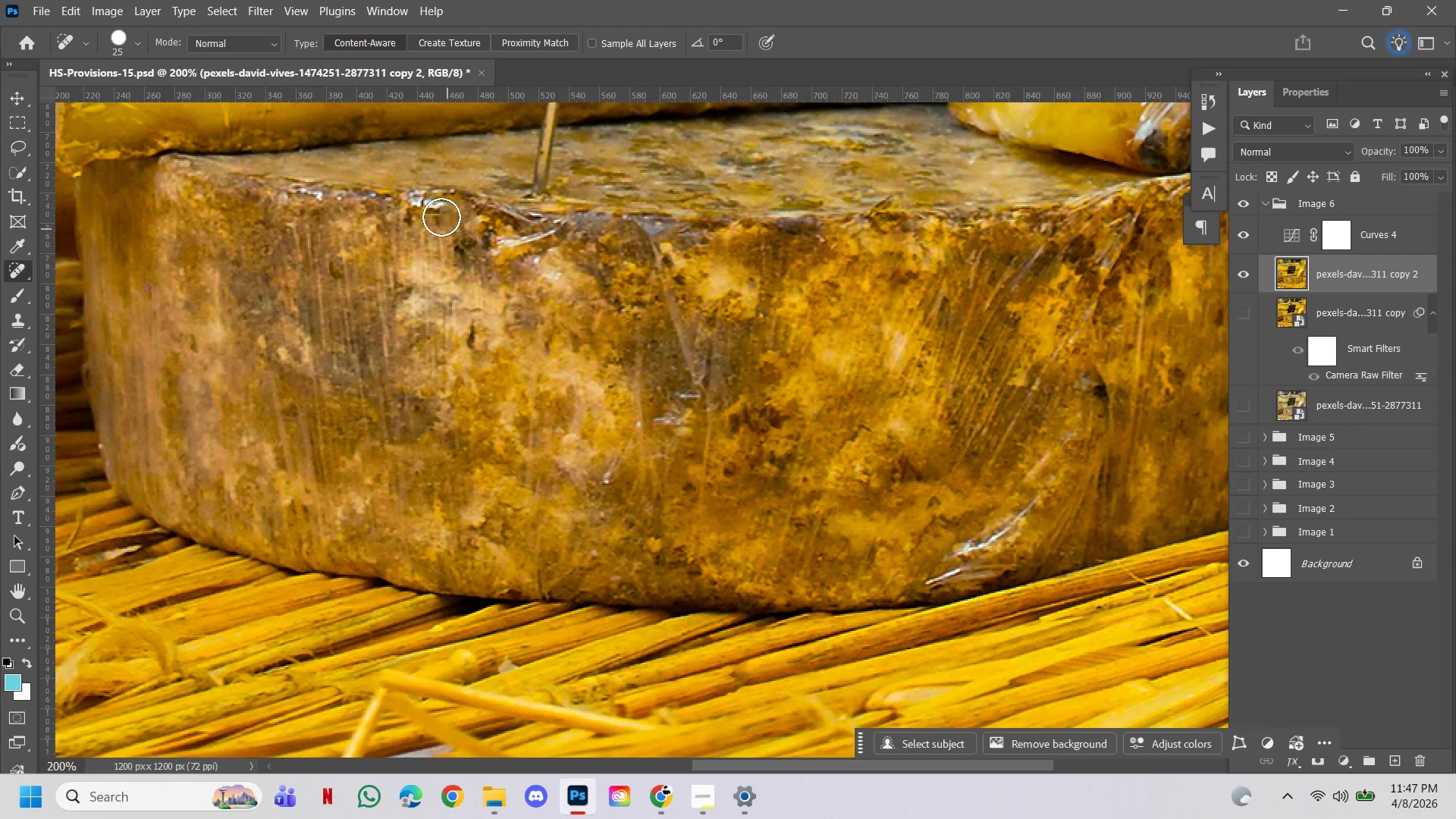 
left_click([441, 213])
 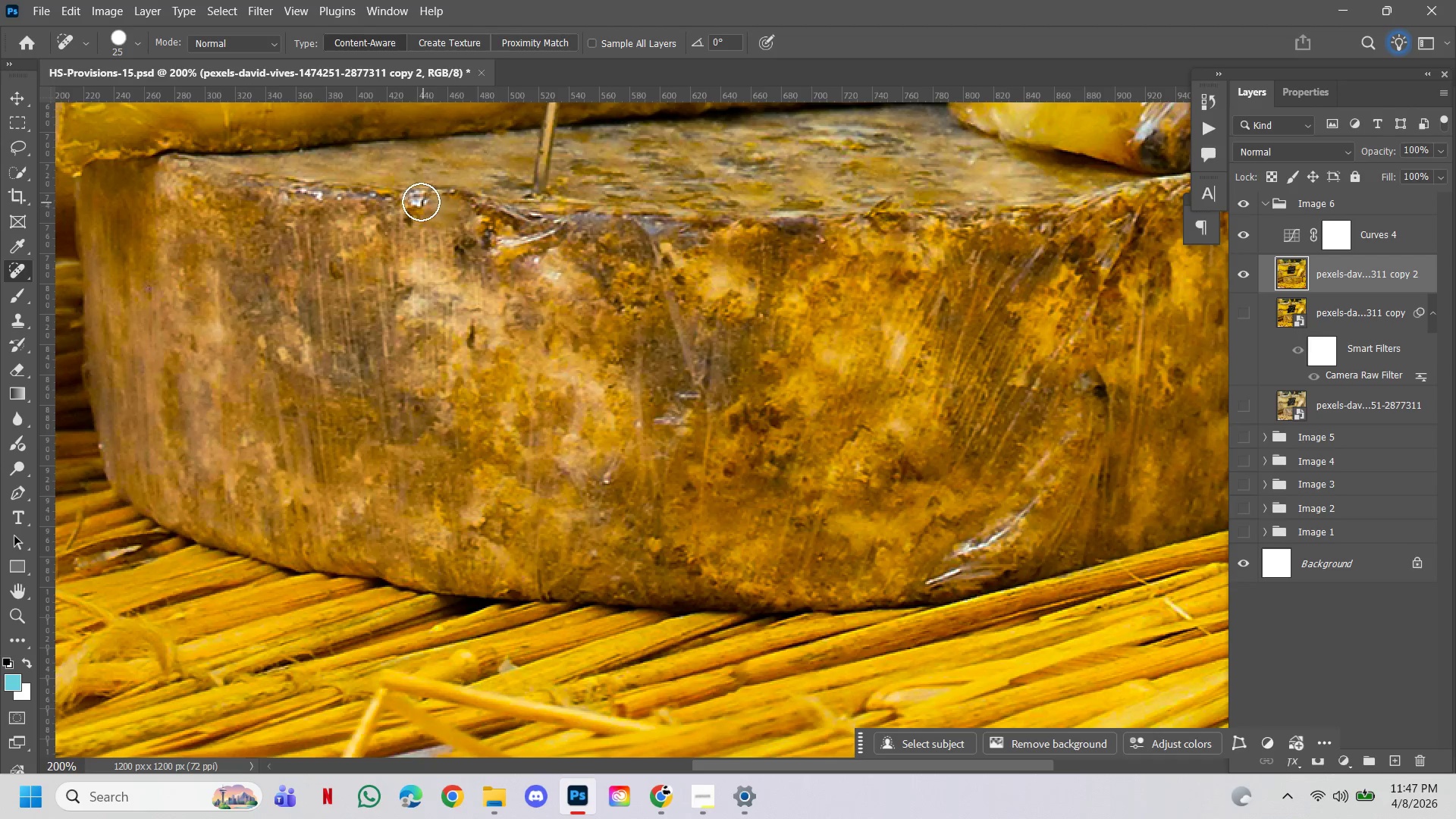 
left_click([421, 202])
 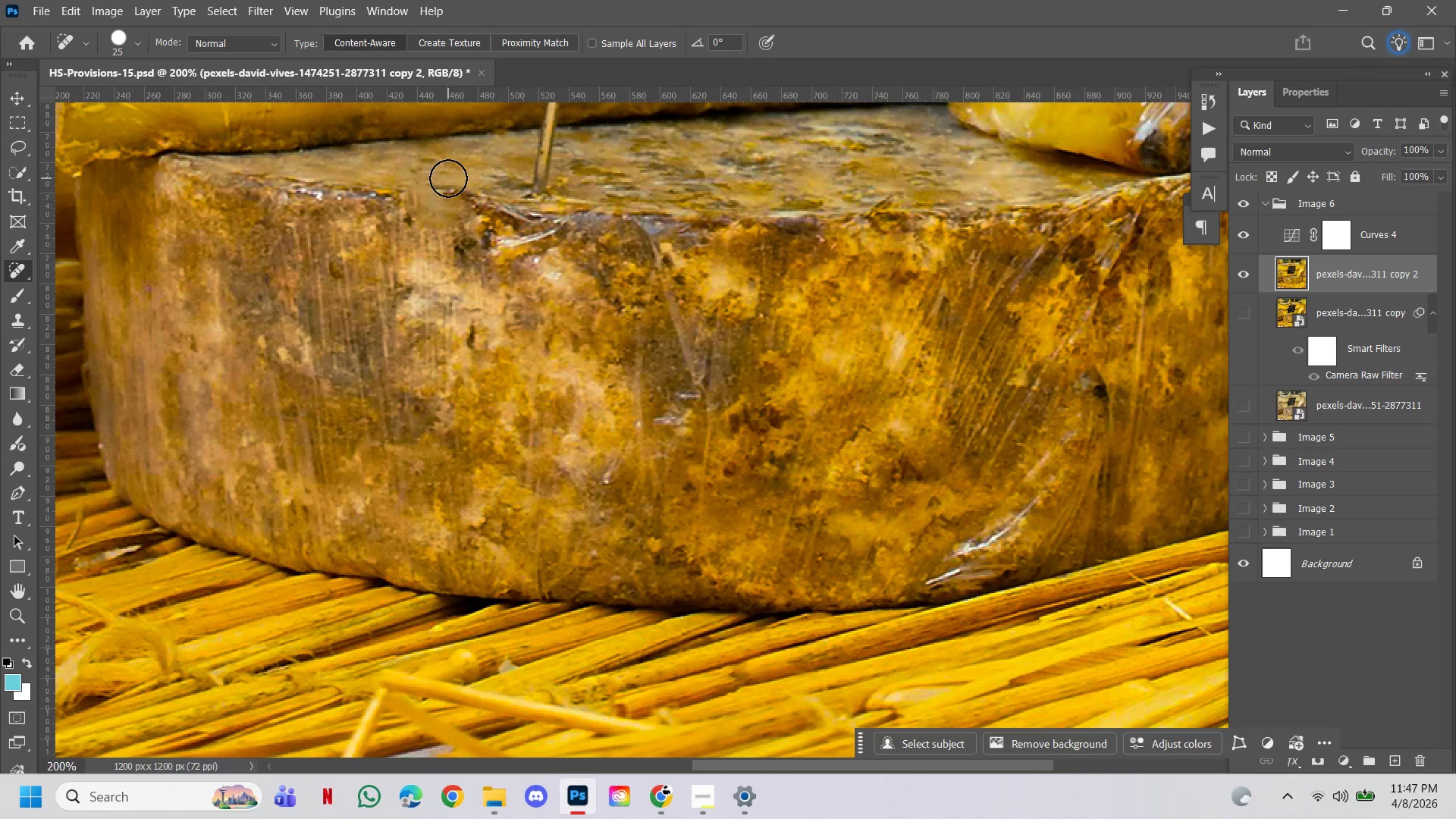 
key(Control+ControlLeft)
 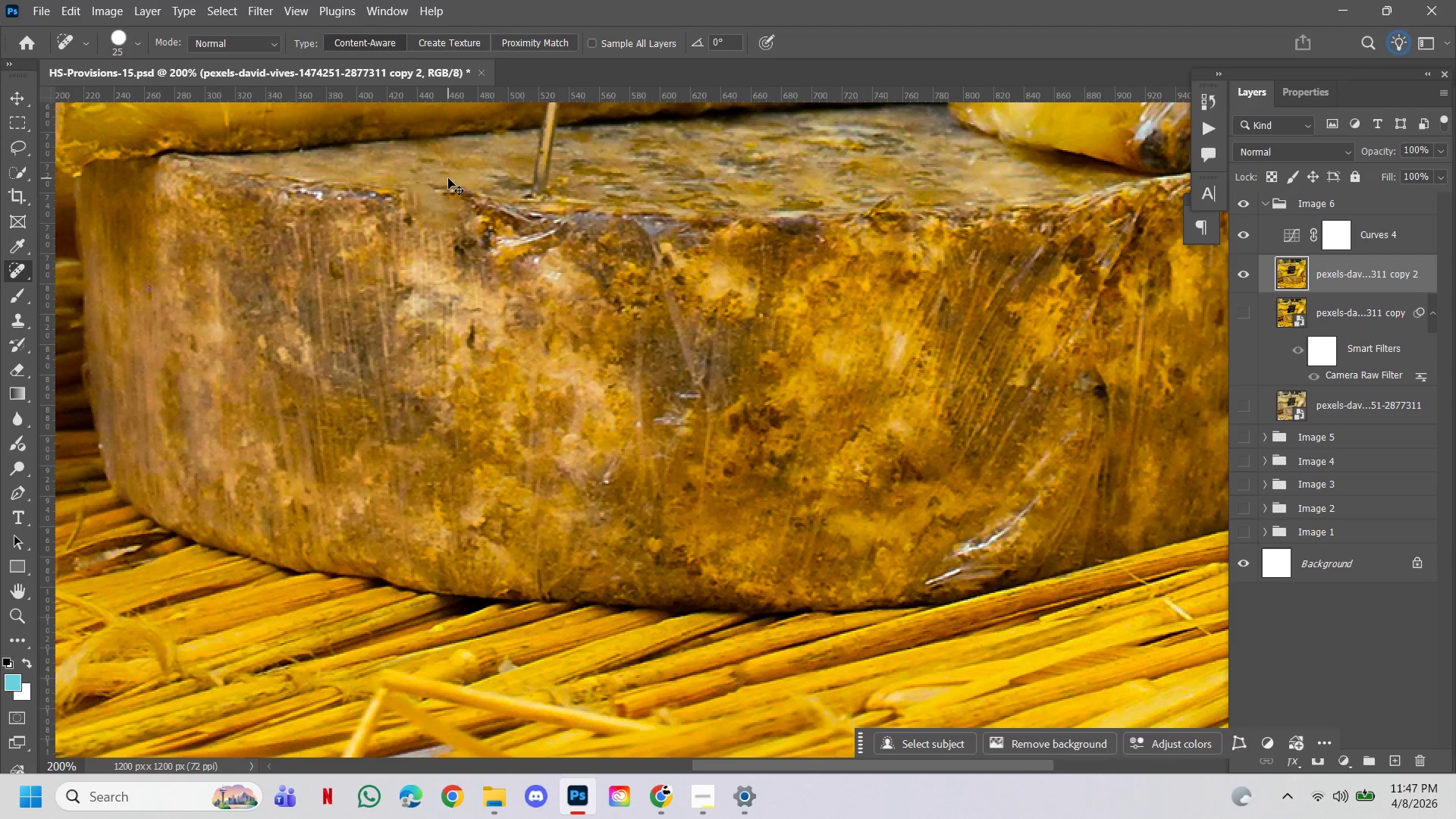 
key(Control+Z)
 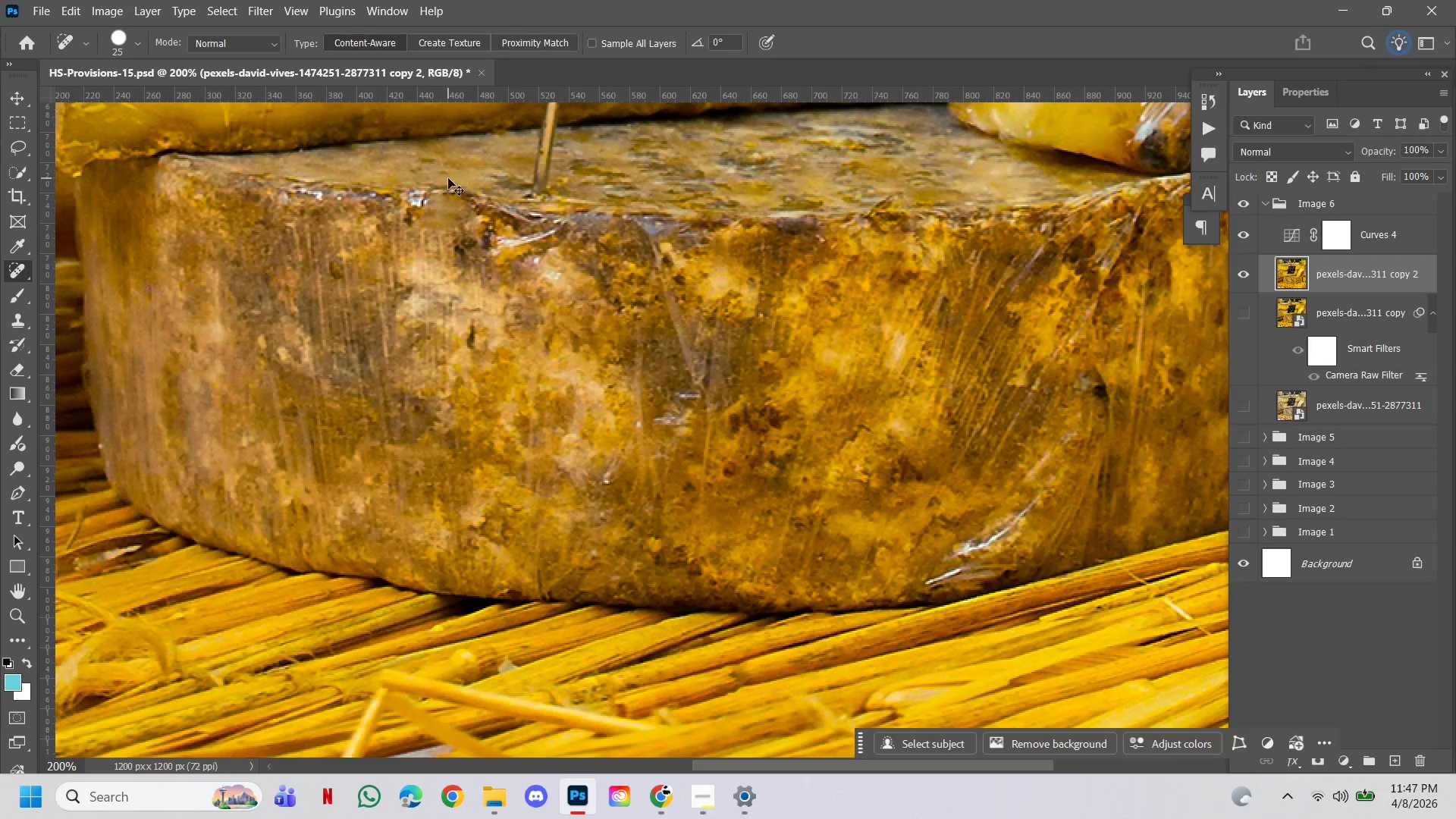 
key(Control+Meta+Z)
 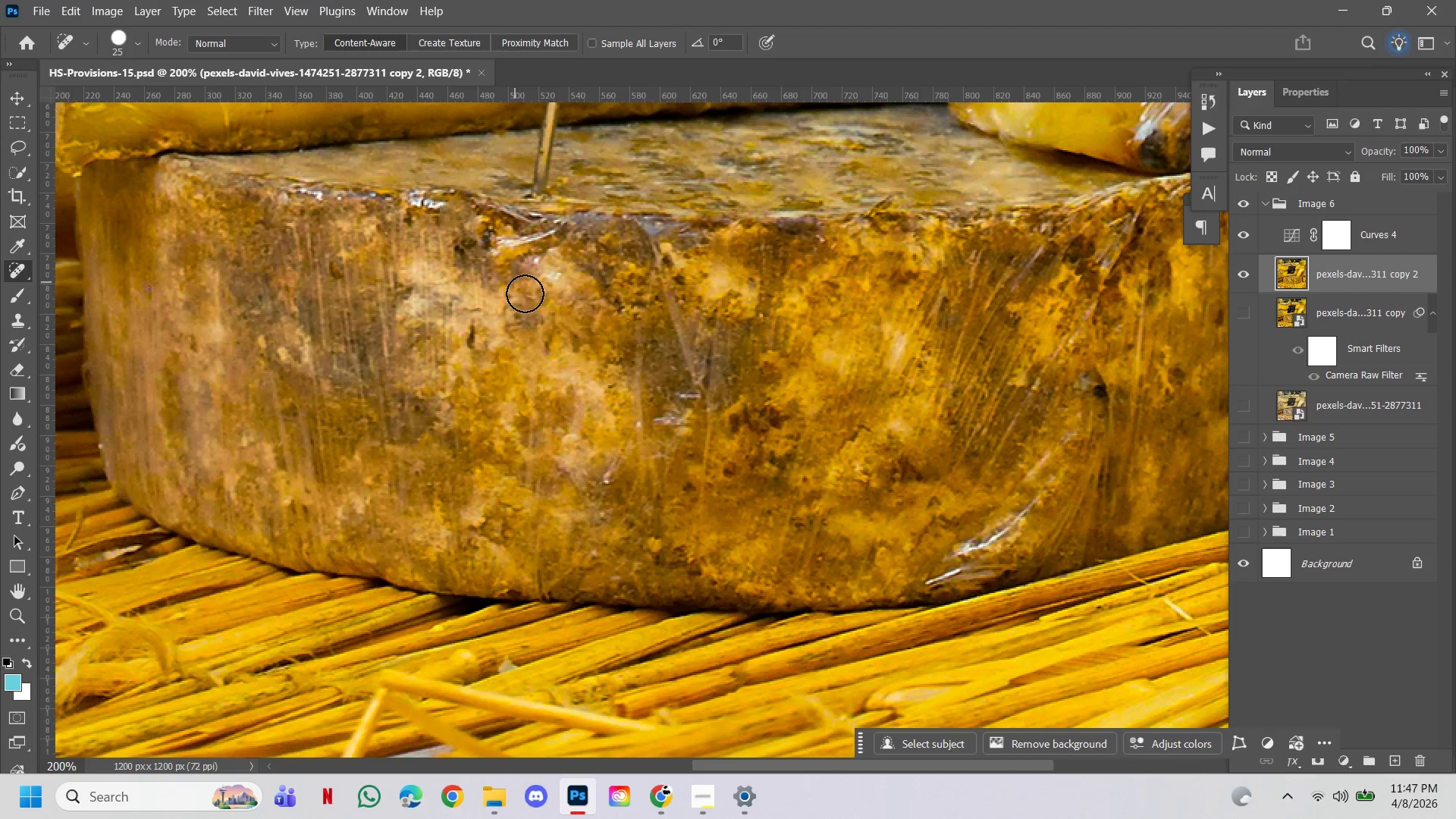 
hold_key(key=ControlLeft, duration=0.52)
 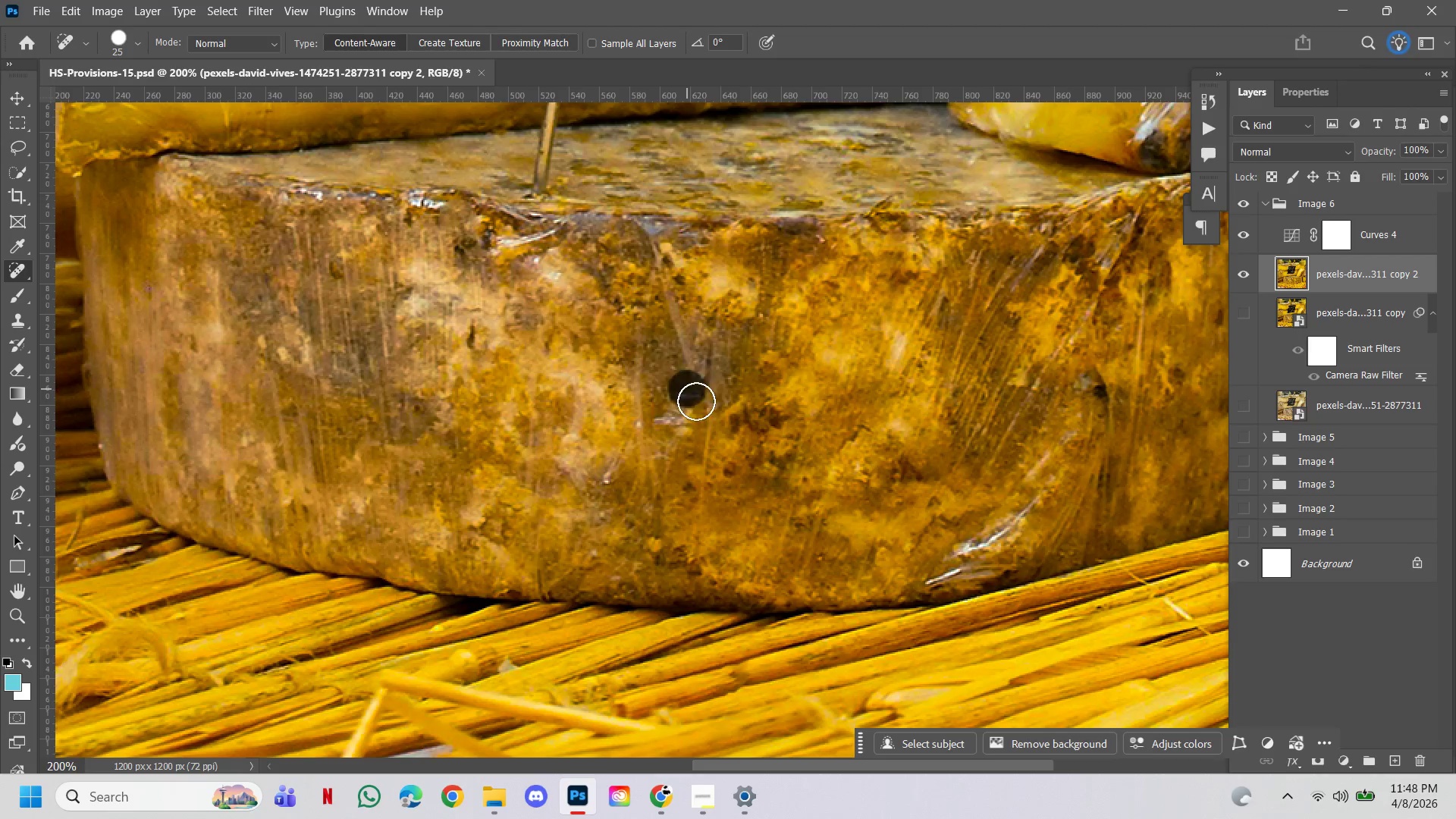 
hold_key(key=MetaLeft, duration=0.53)
 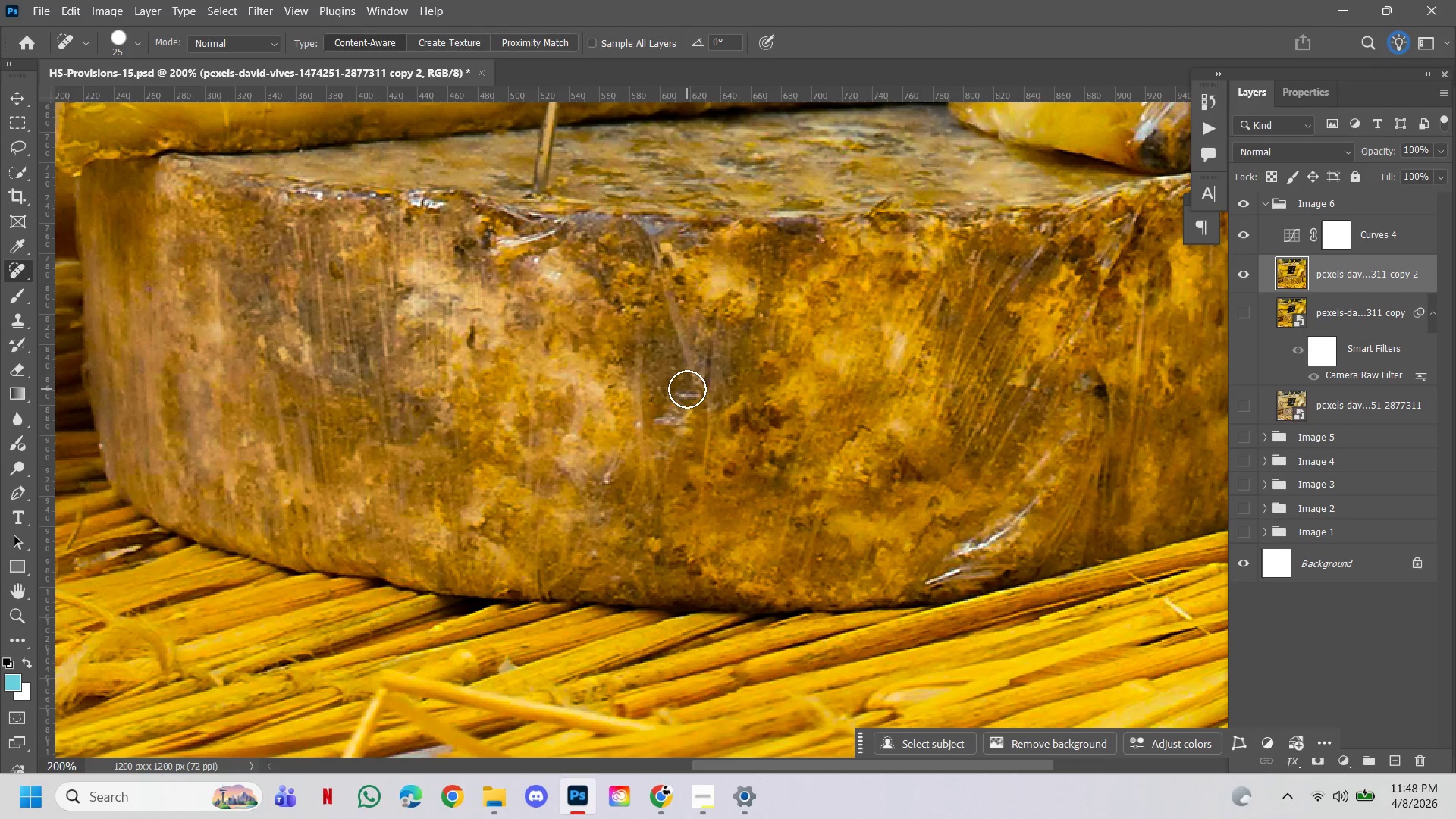 
left_click([687, 389])
 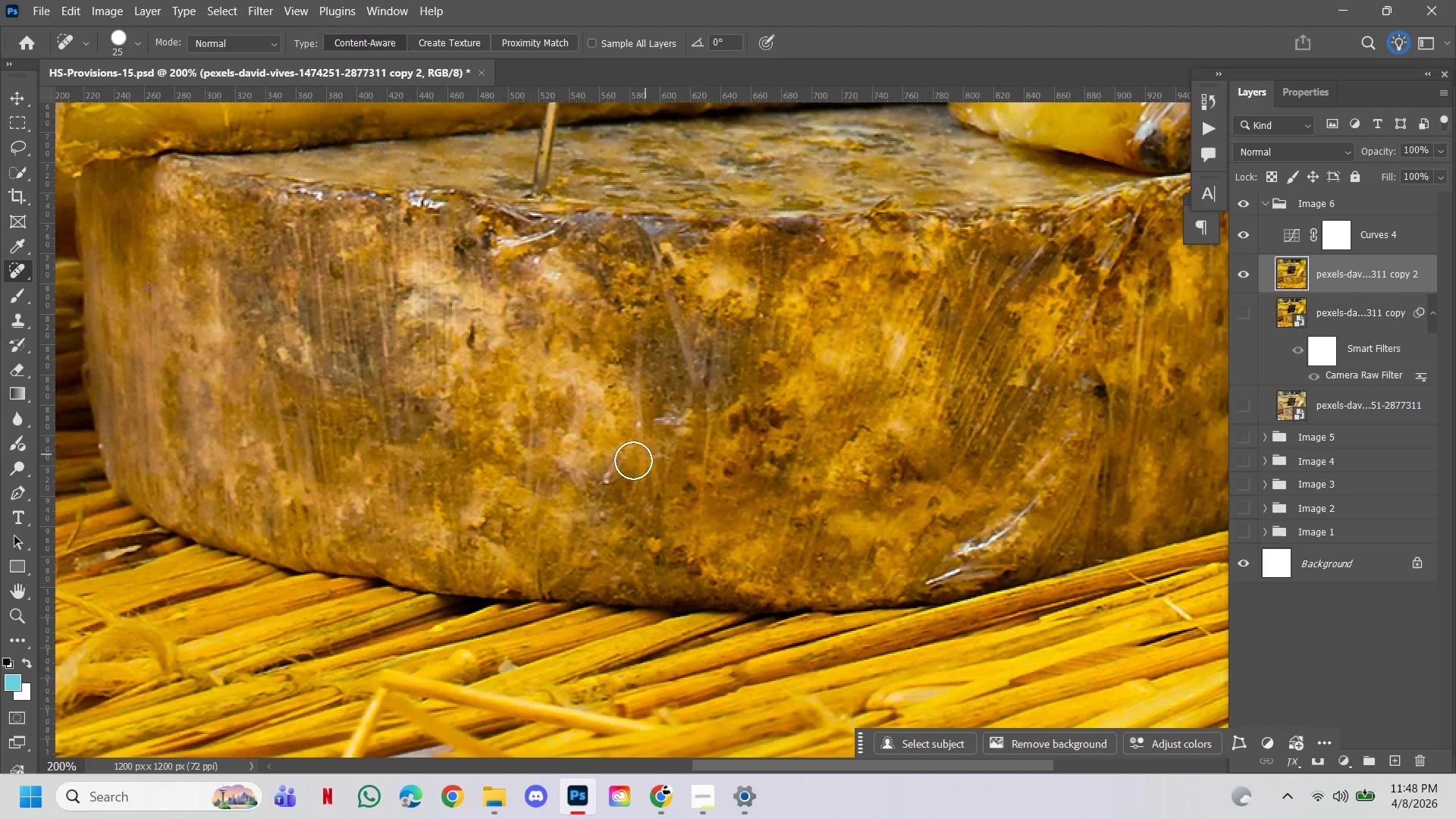 
left_click([616, 474])
 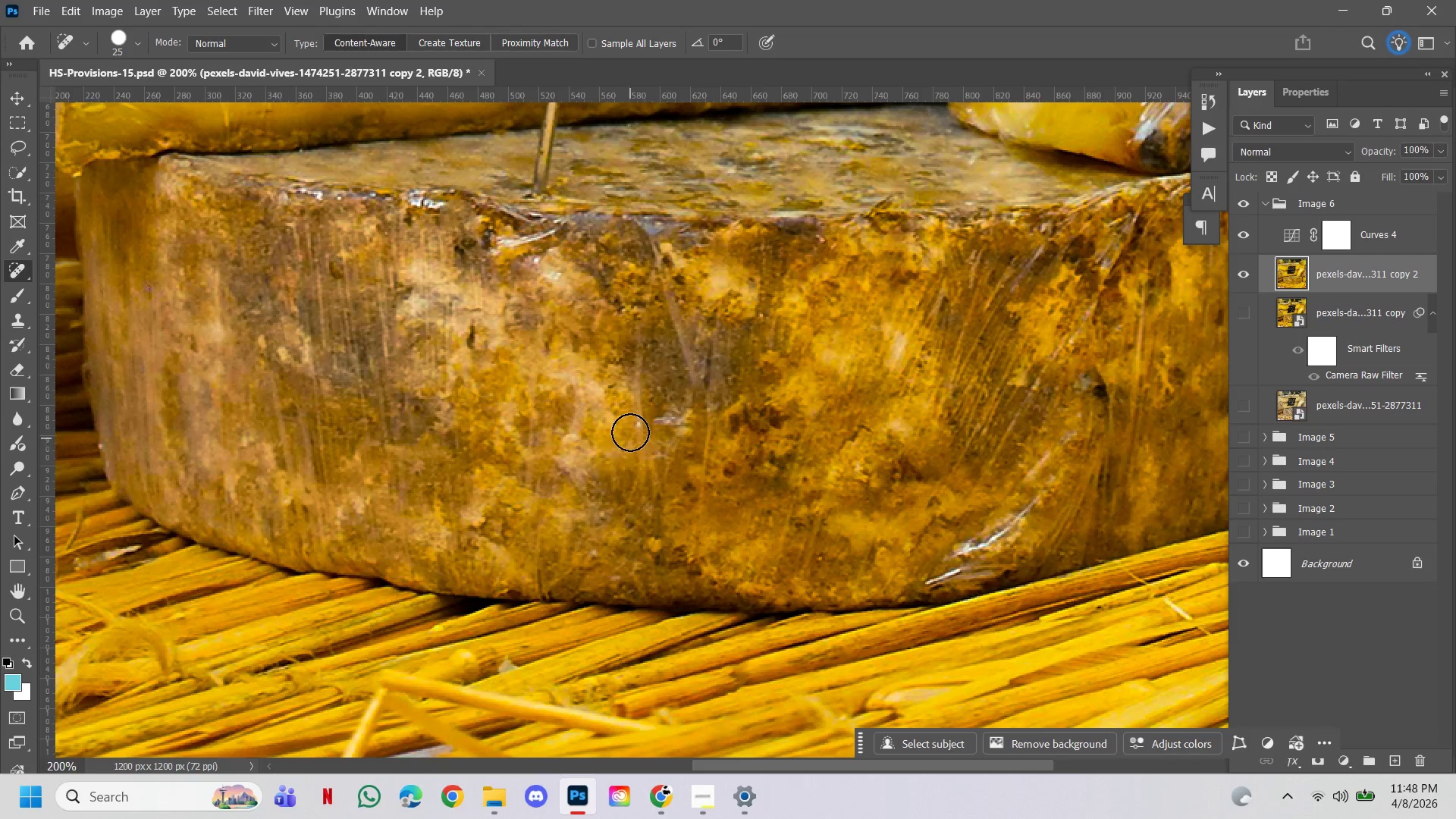 
left_click([629, 431])
 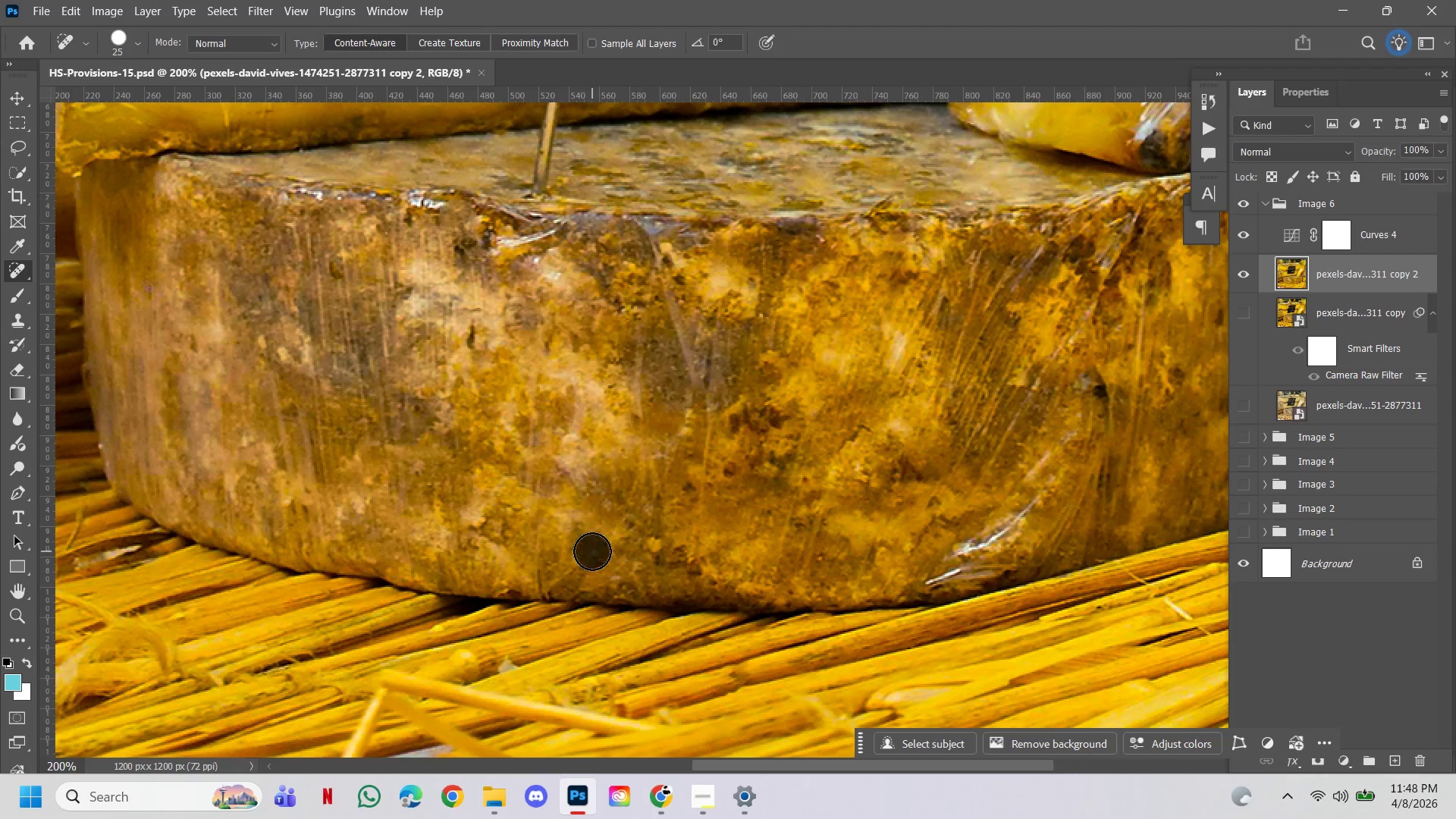 
left_click([582, 485])
 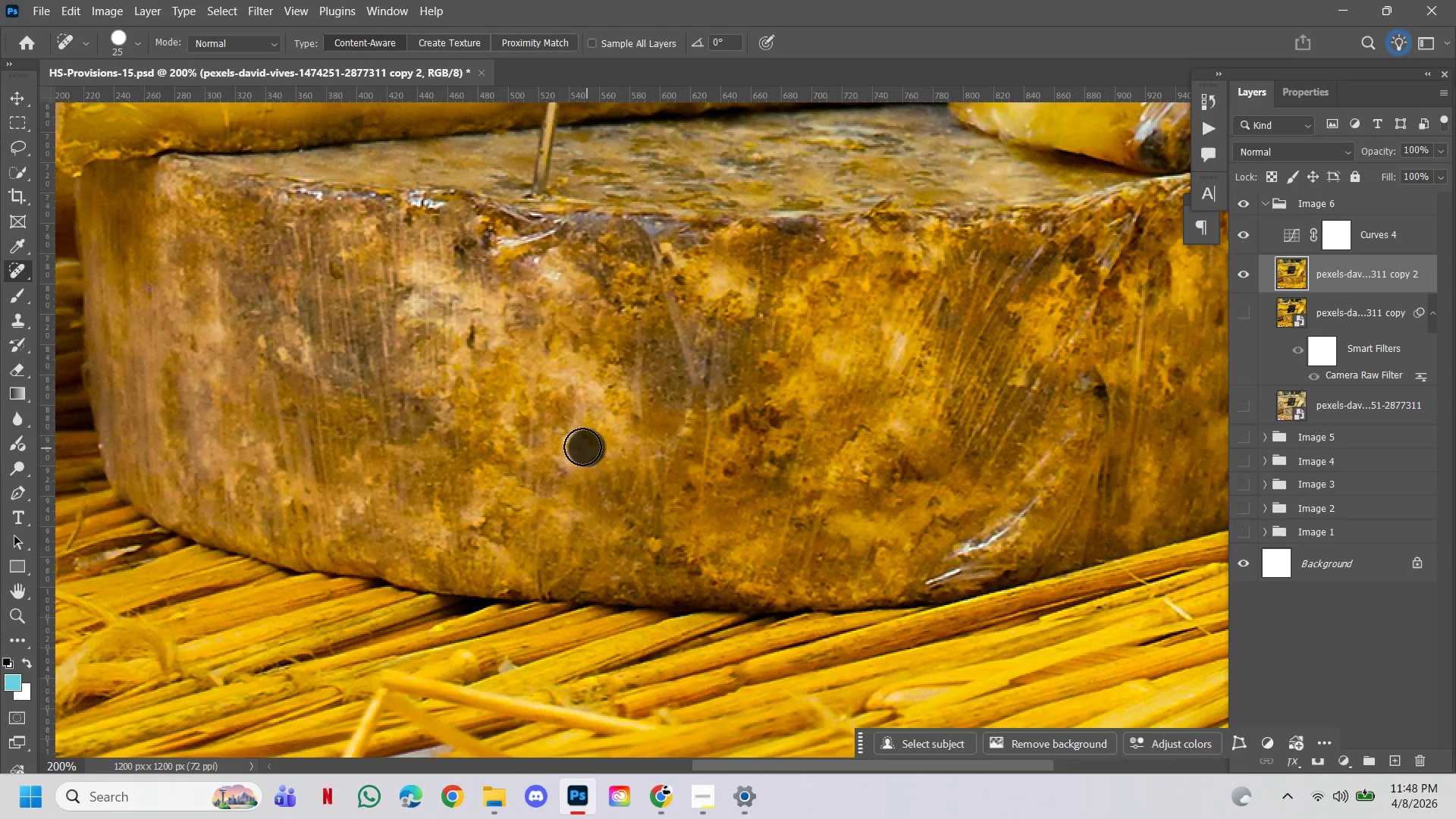 
double_click([573, 444])
 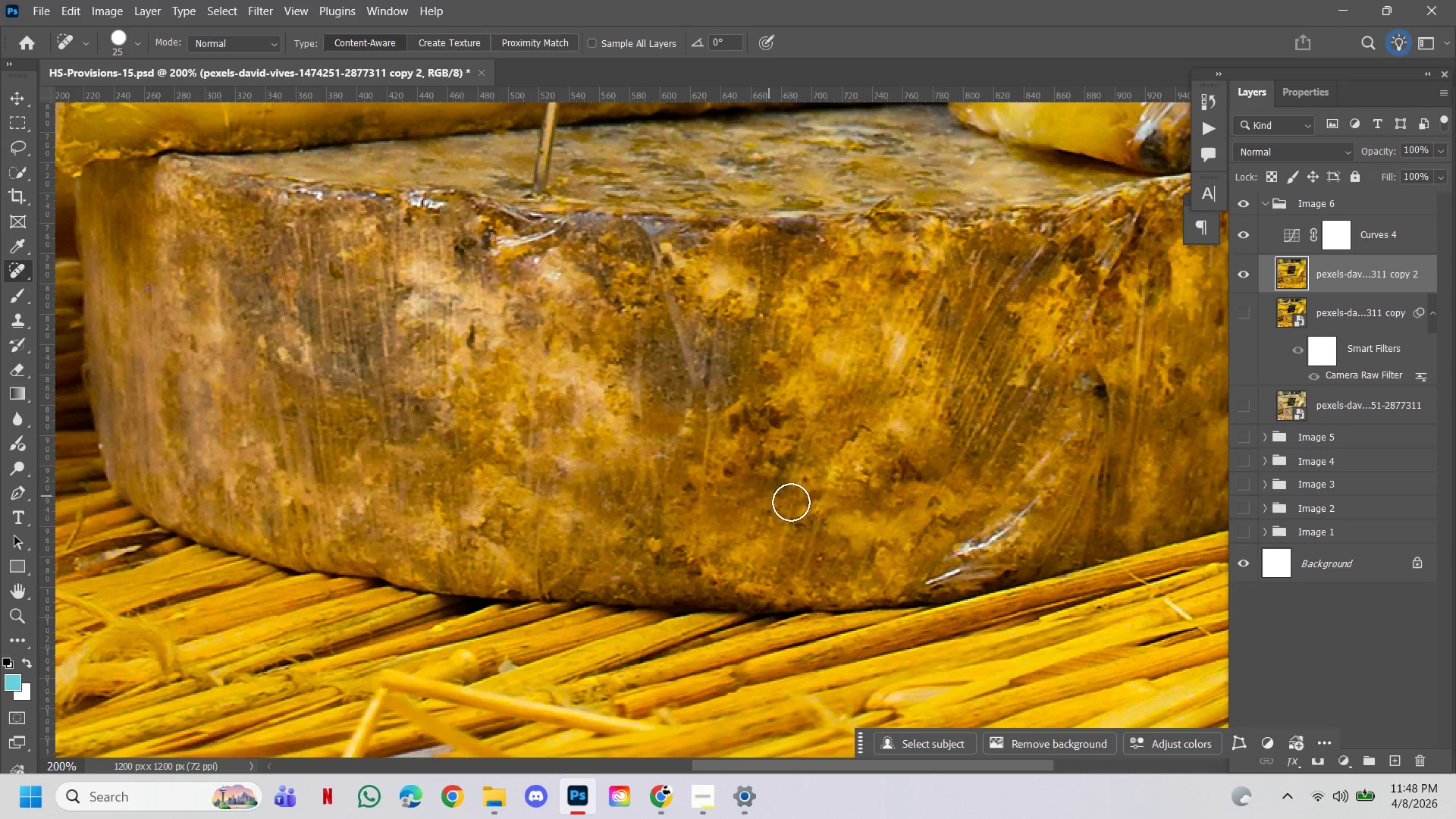 
hold_key(key=Space, duration=0.77)
 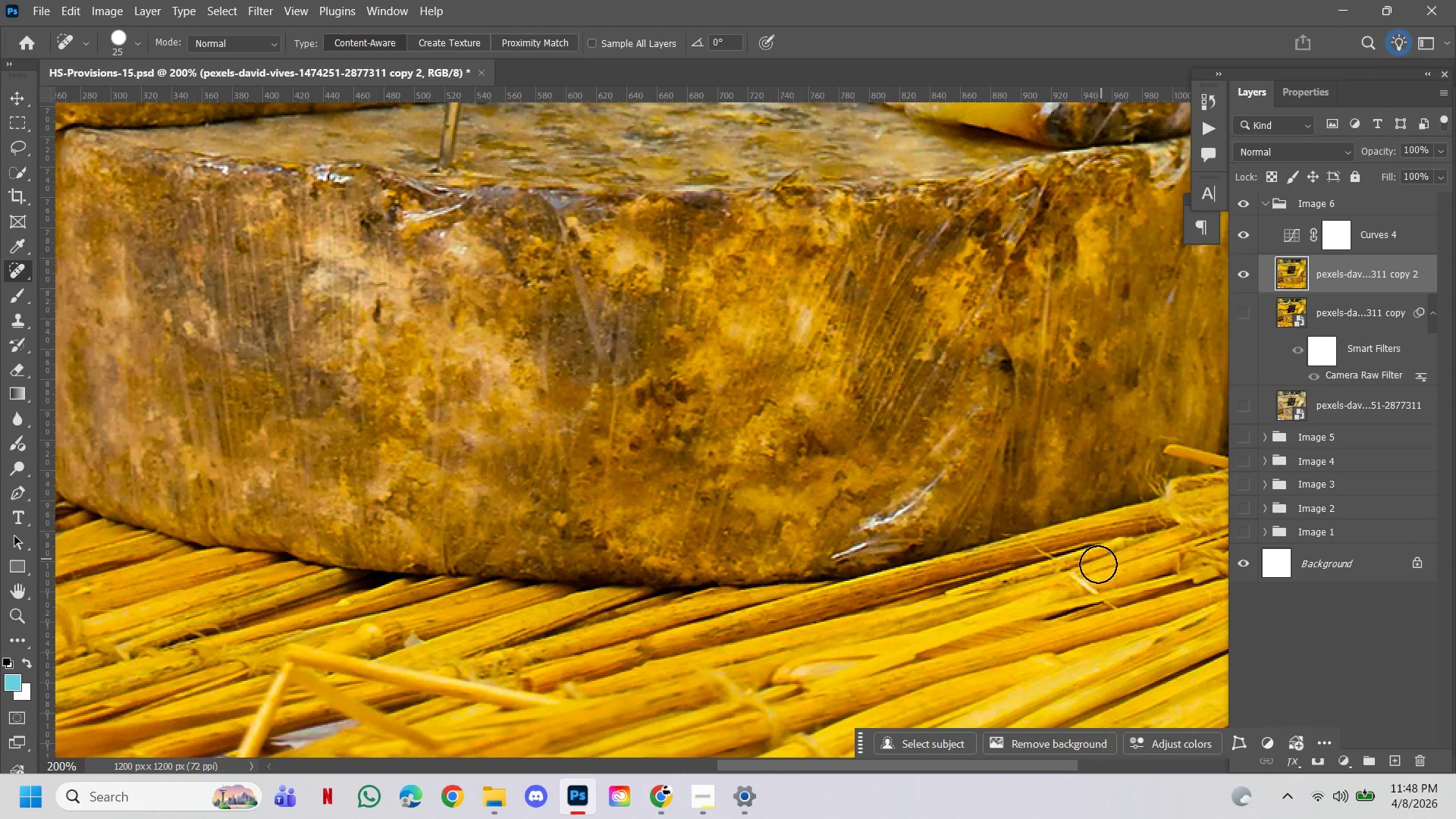 
left_click_drag(start_coordinate=[833, 511], to_coordinate=[739, 485])
 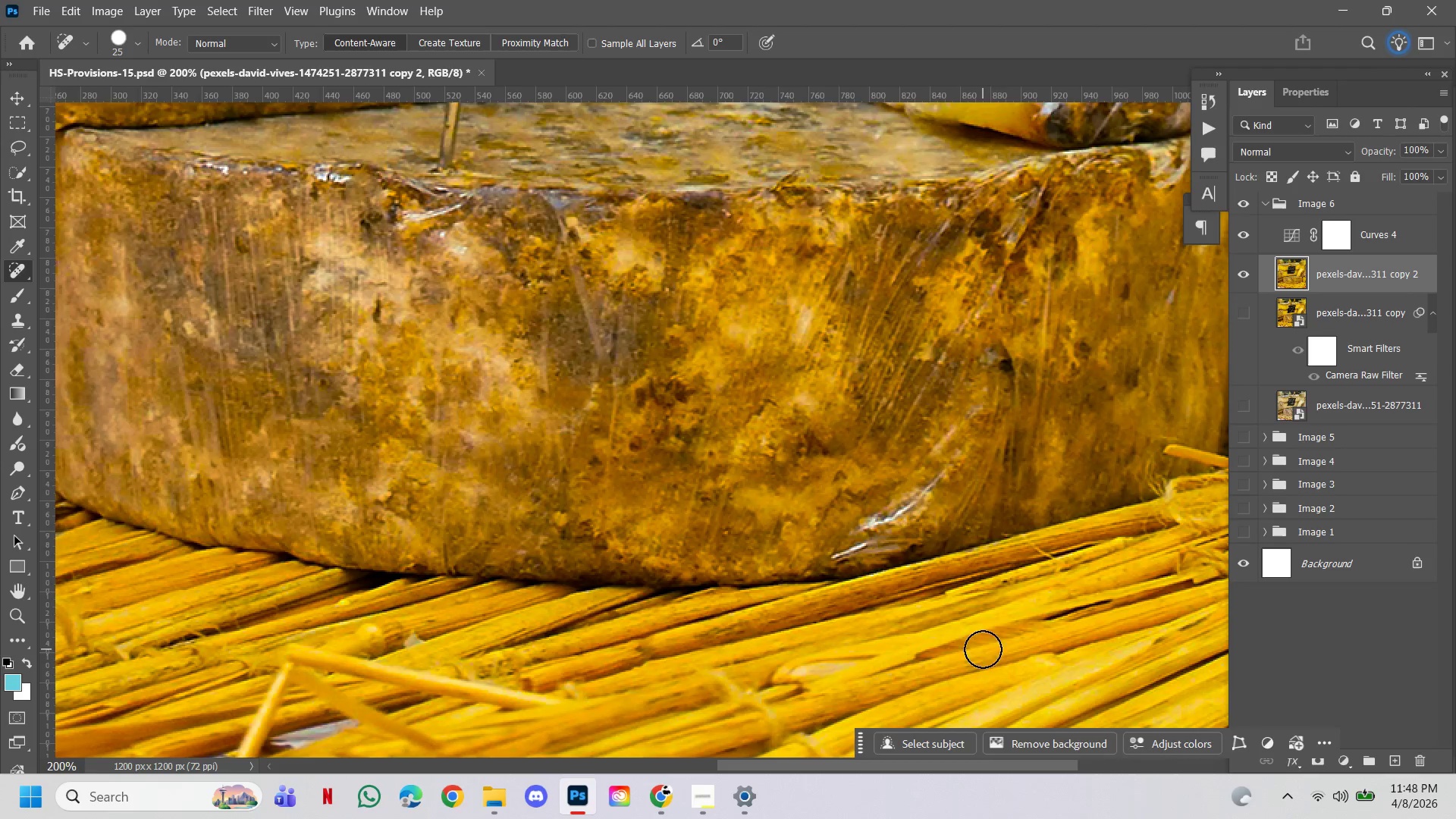 
left_click_drag(start_coordinate=[1039, 549], to_coordinate=[1044, 560])
 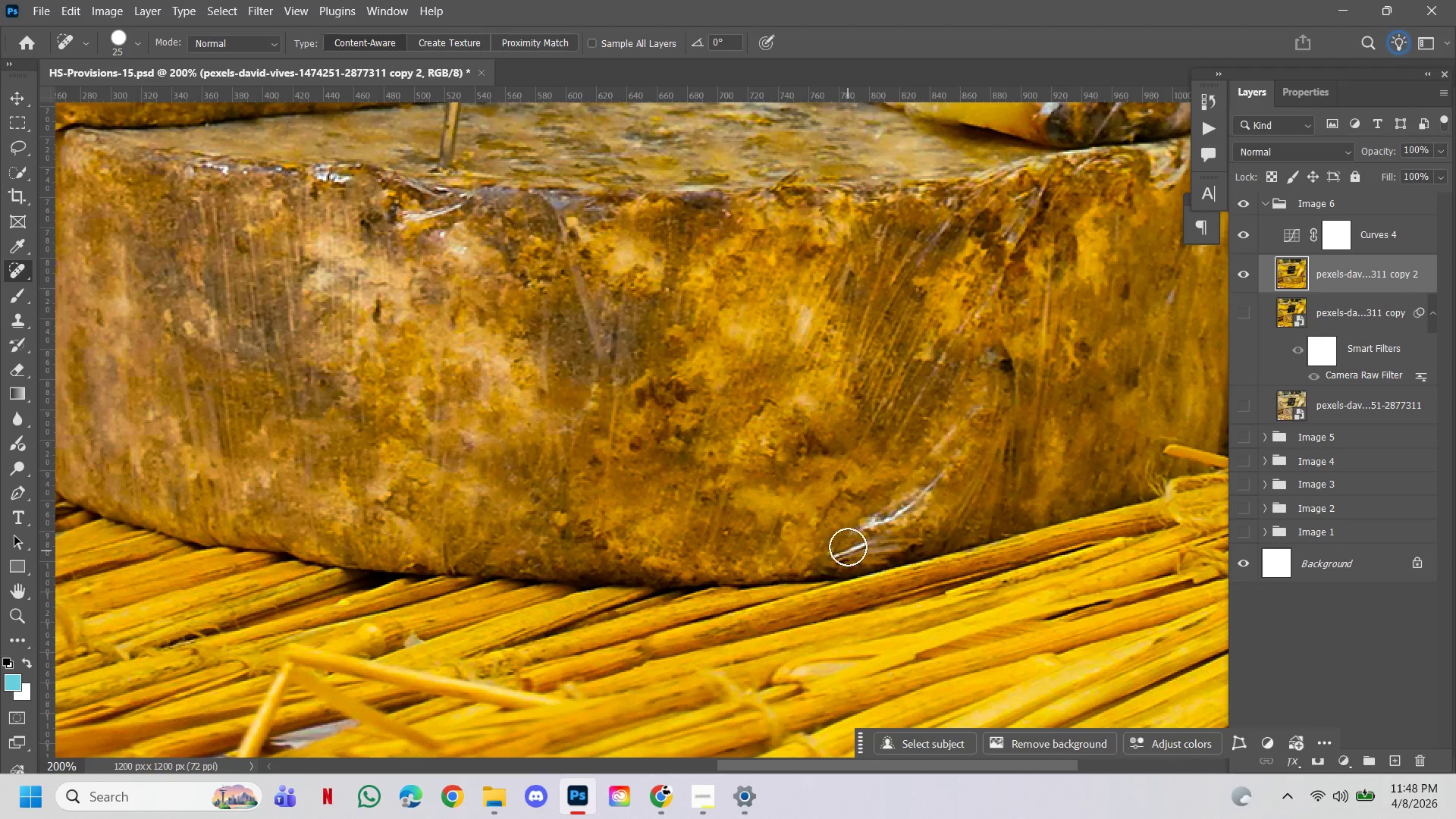 
left_click([855, 541])
 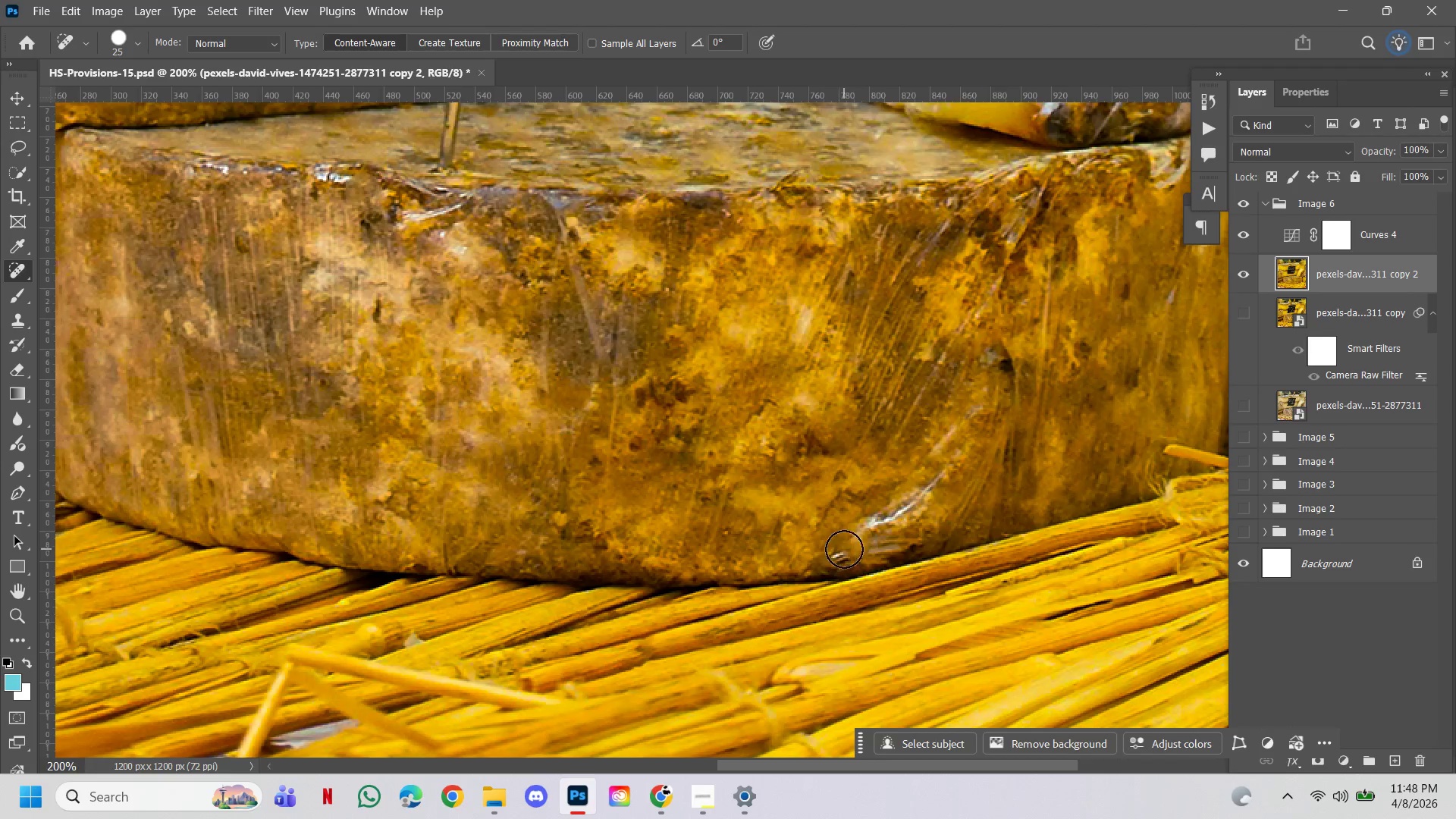 
left_click([844, 548])
 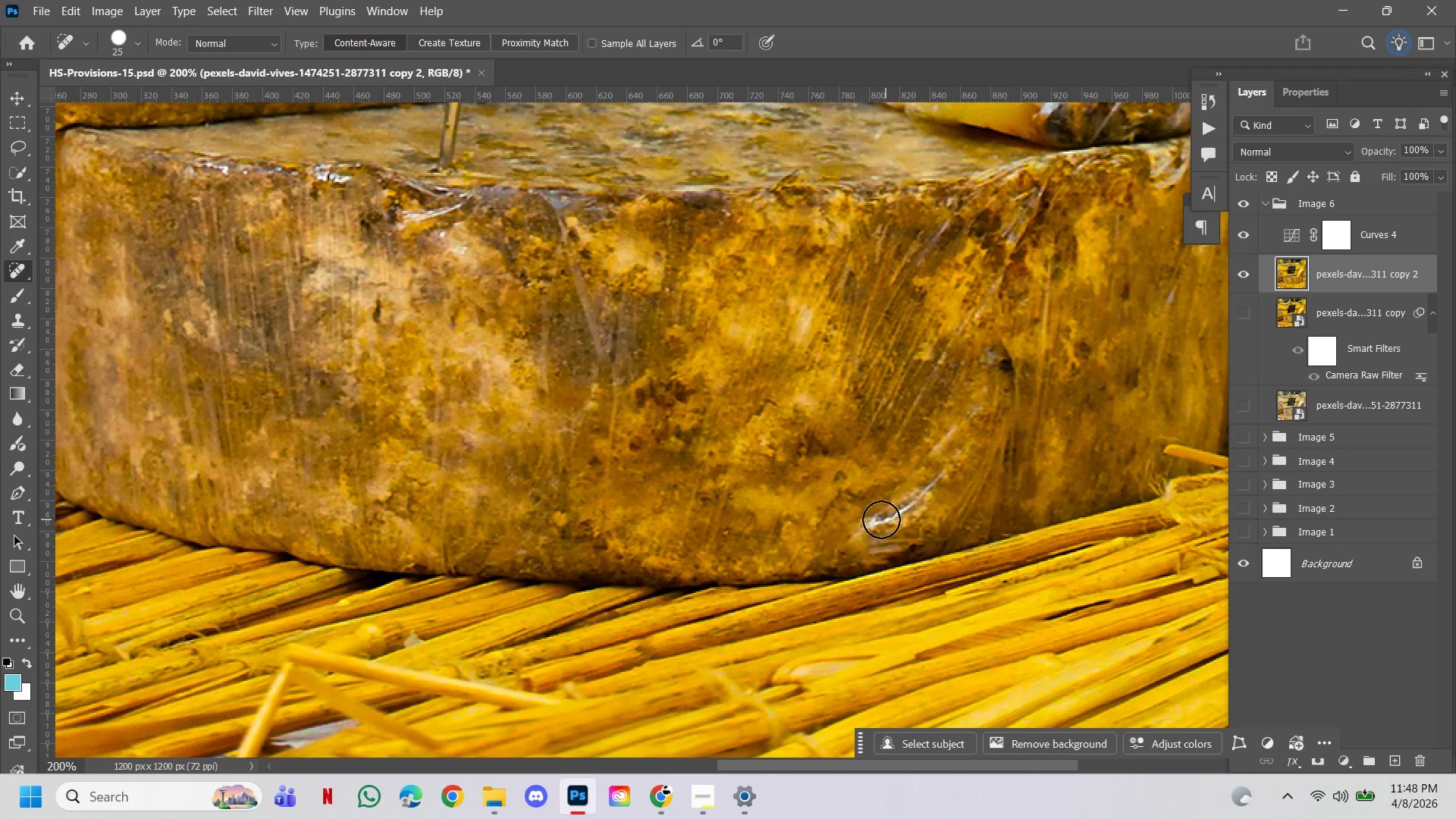 
left_click([871, 519])
 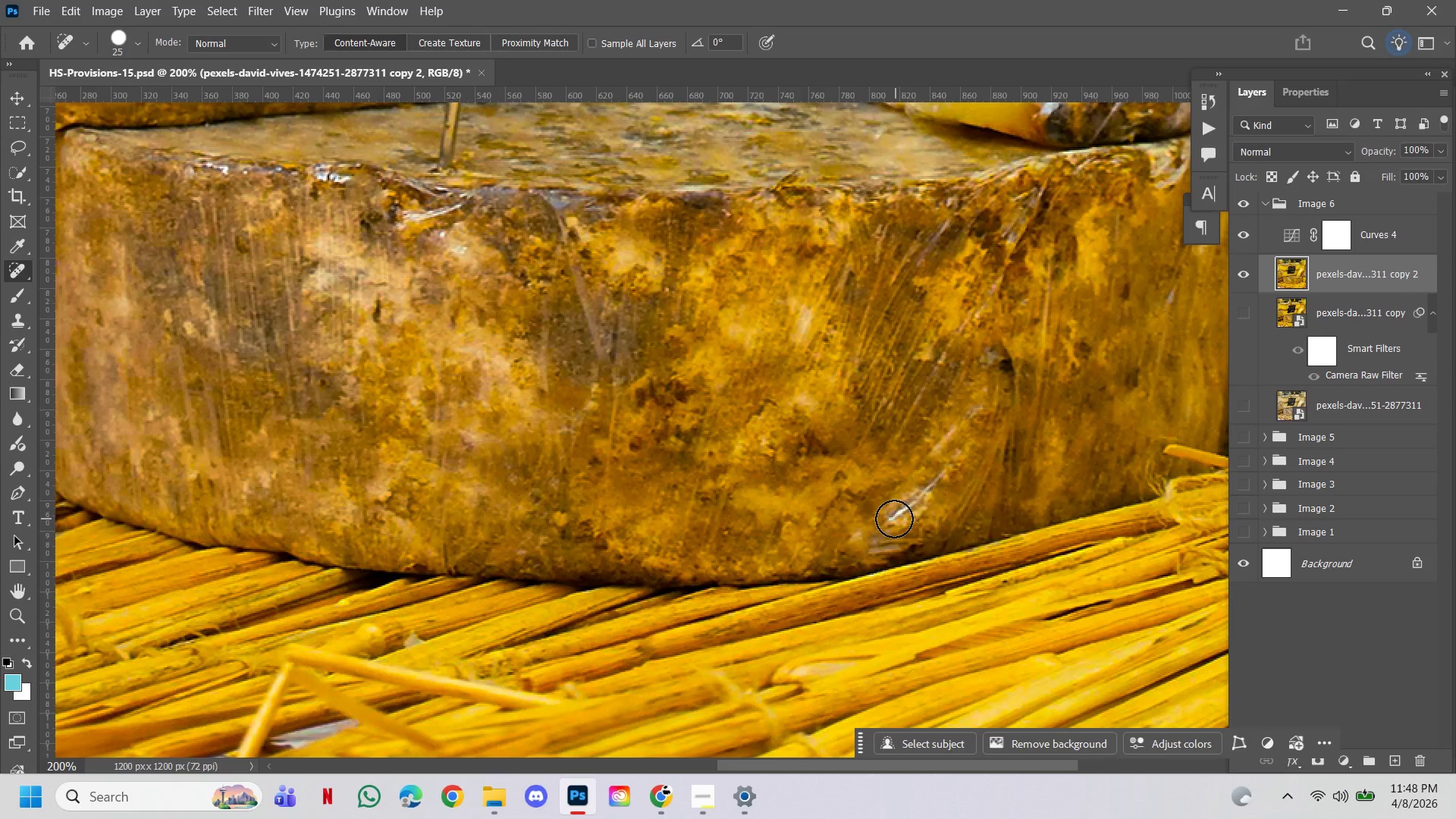 
left_click([894, 519])
 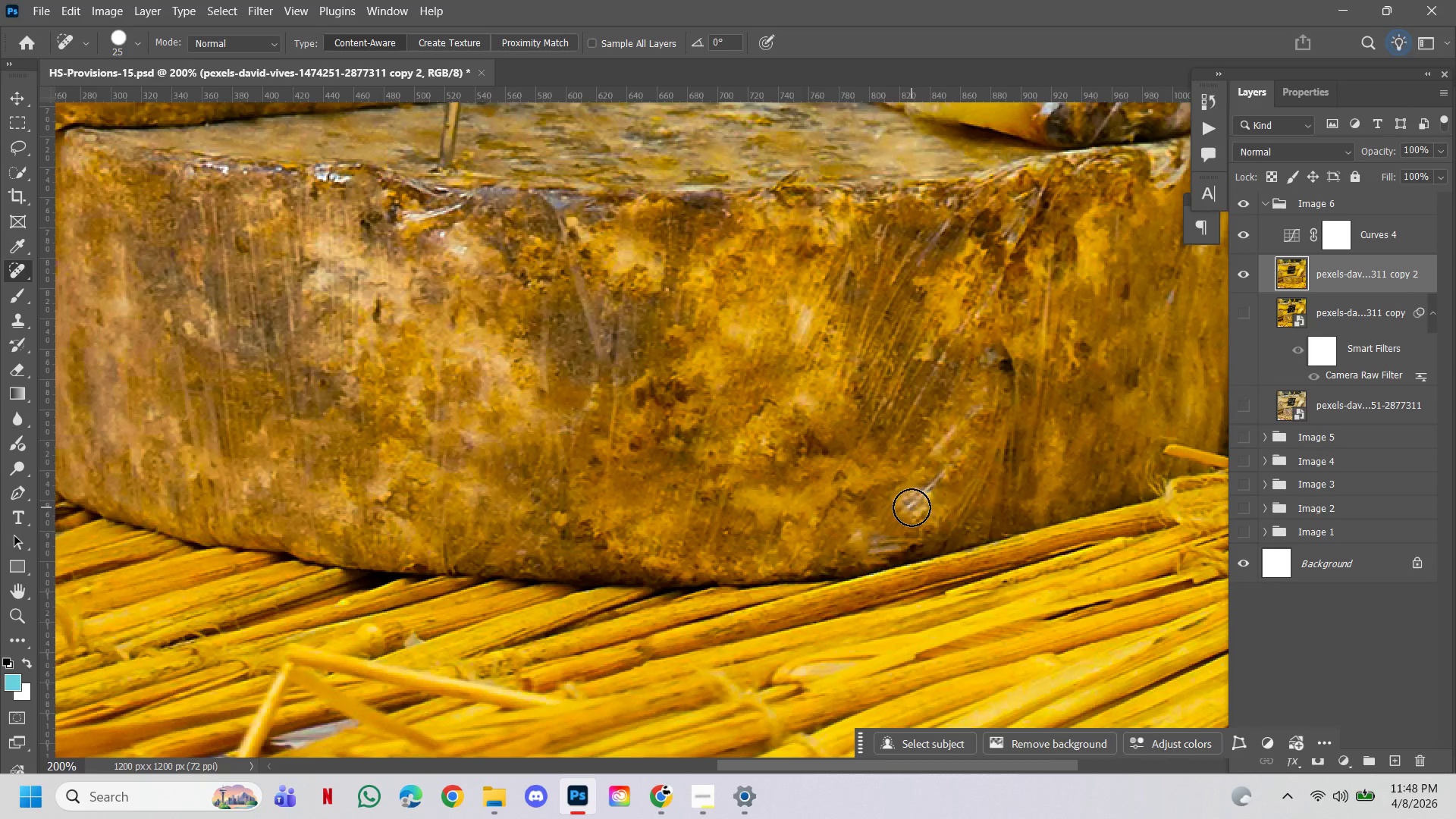 
double_click([912, 507])
 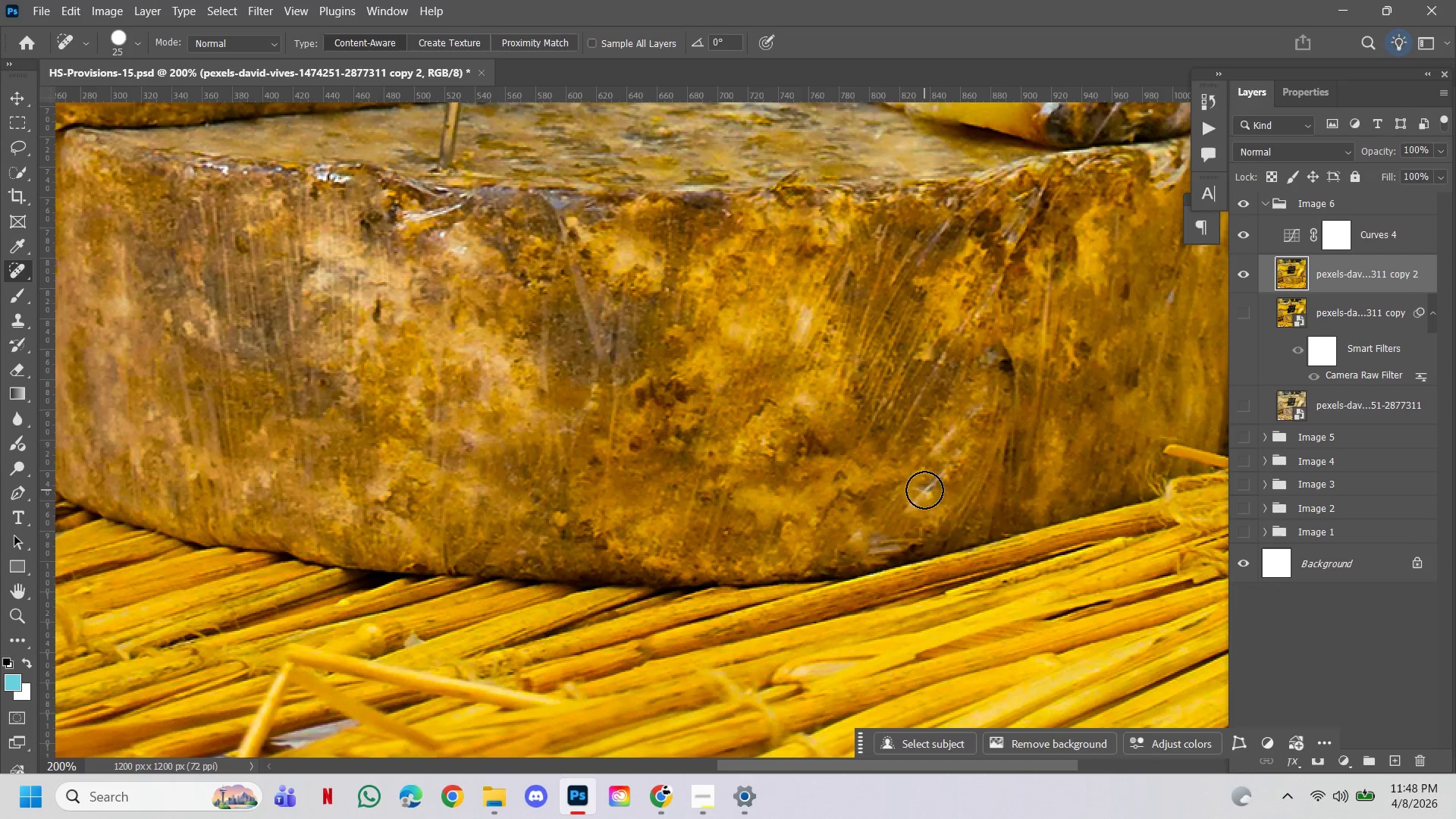 
left_click([924, 490])
 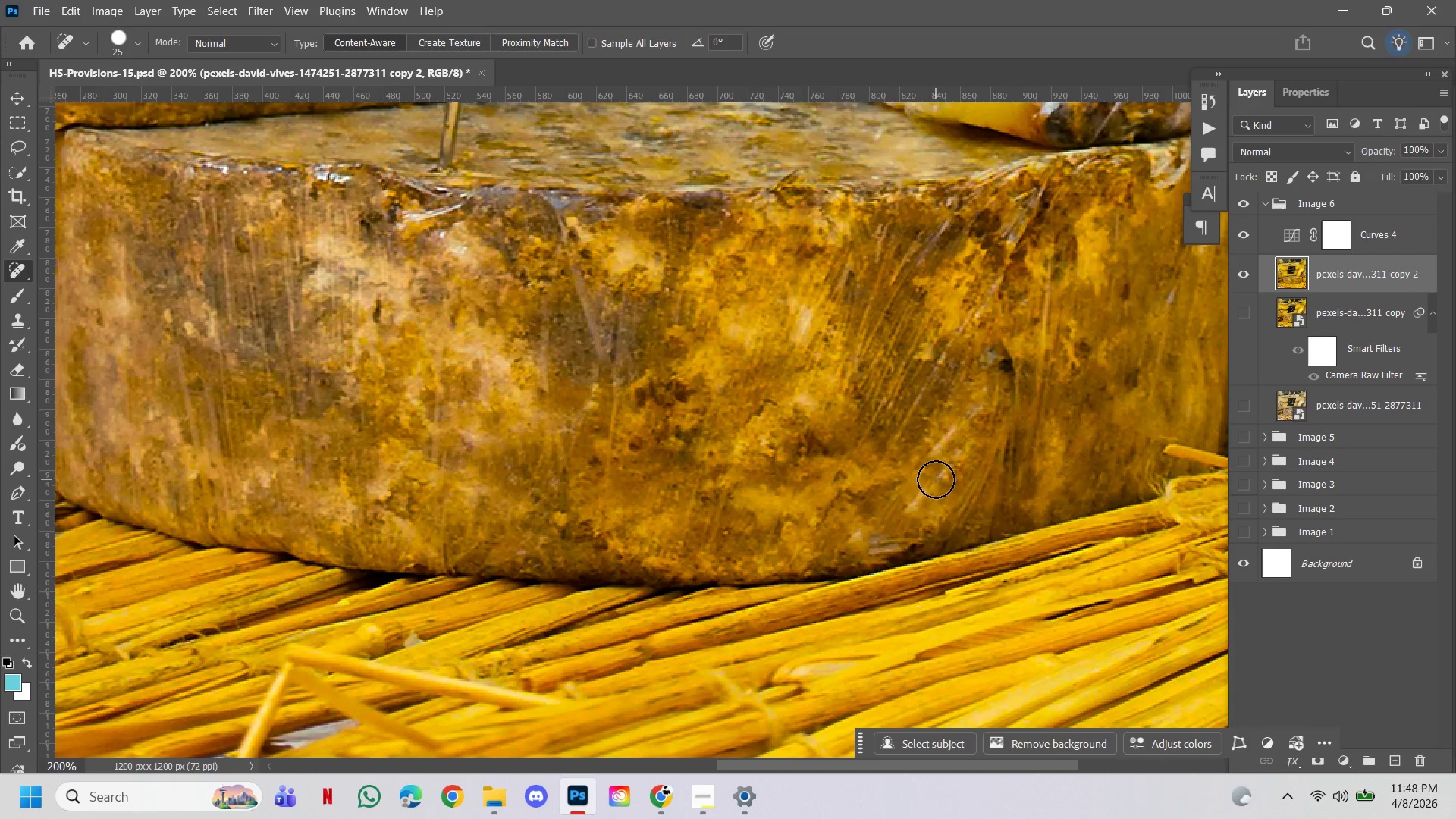 
left_click([937, 477])
 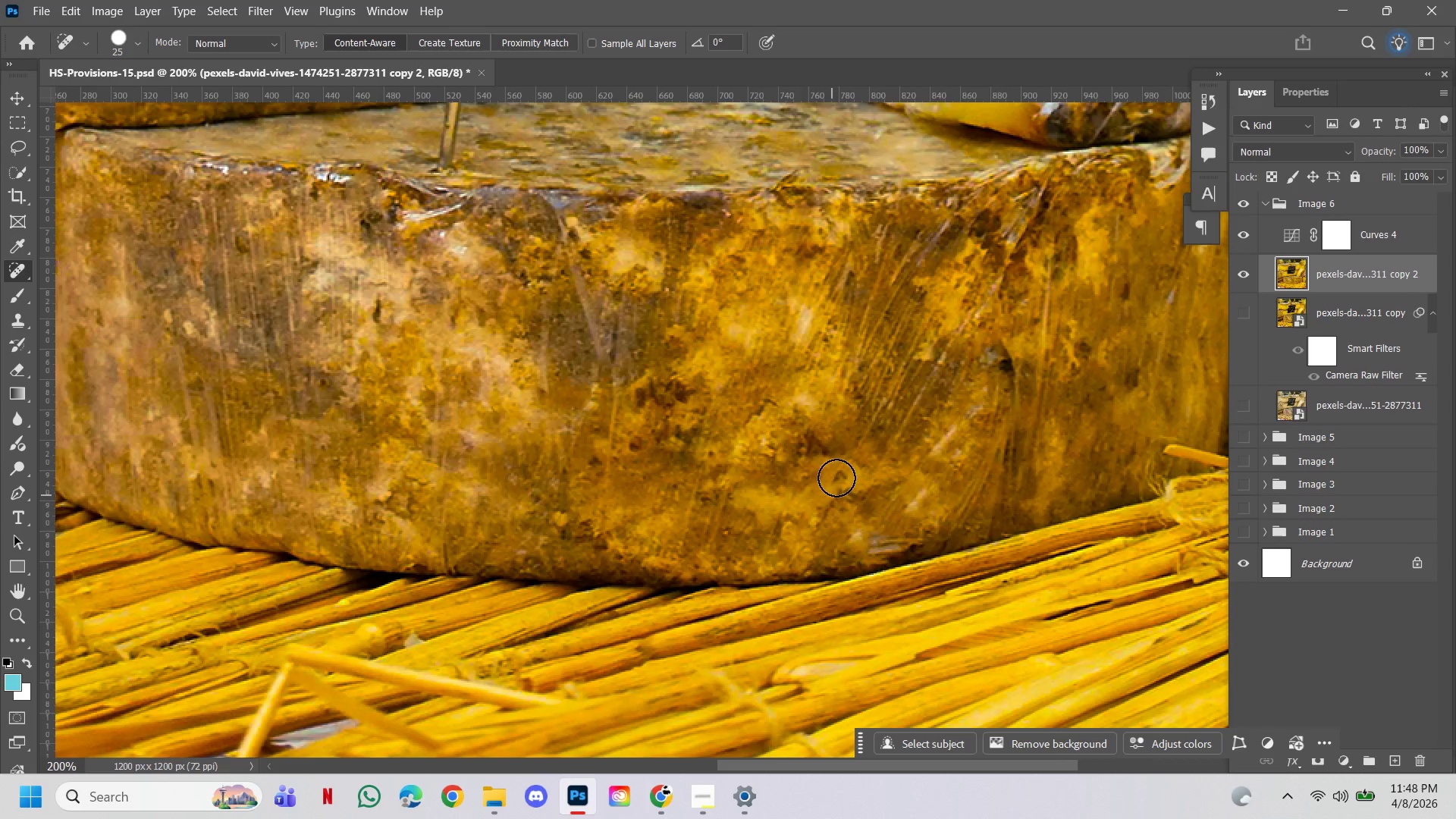 
hold_key(key=Space, duration=1.5)
 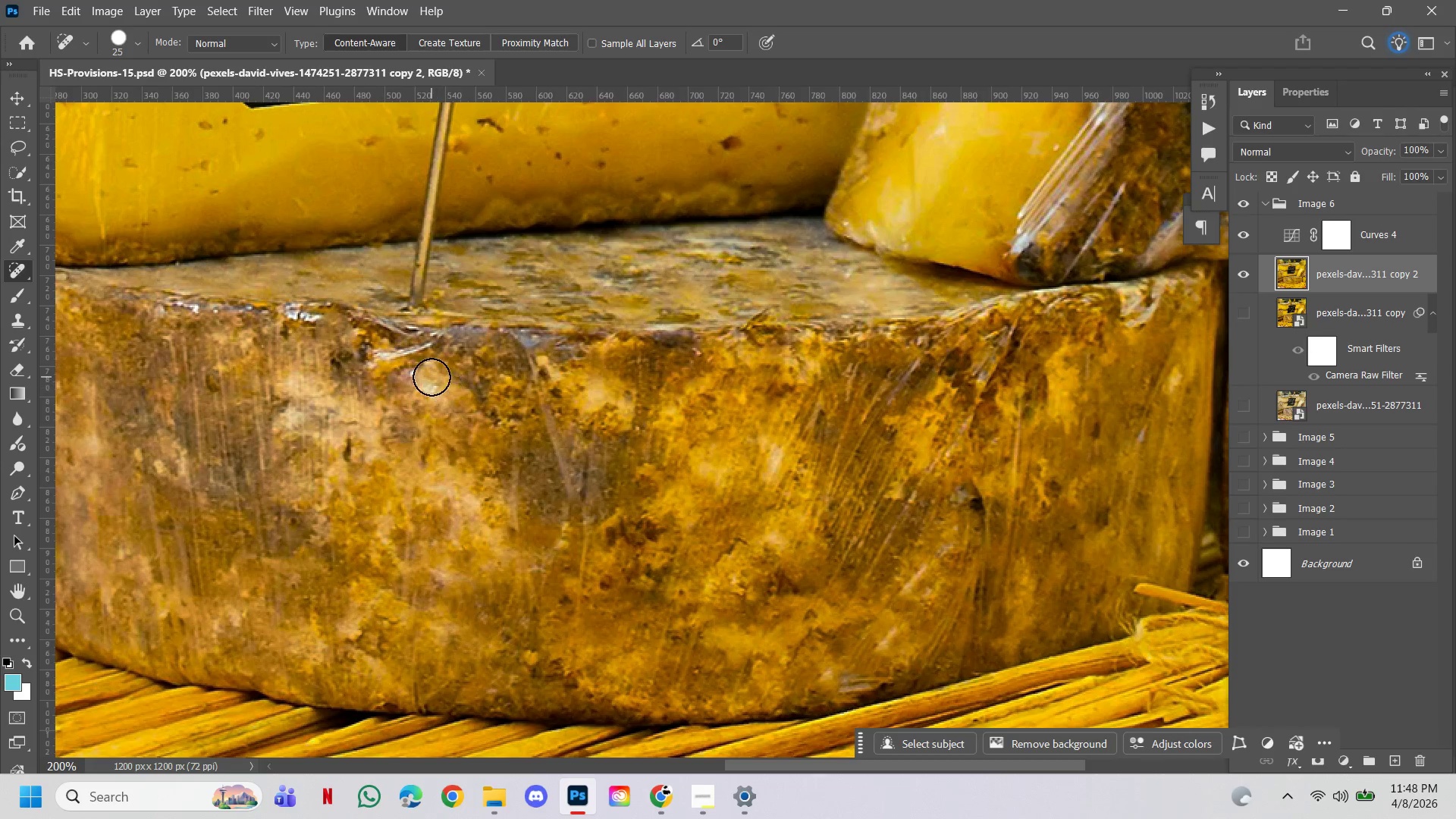 
left_click_drag(start_coordinate=[927, 365], to_coordinate=[897, 504])
 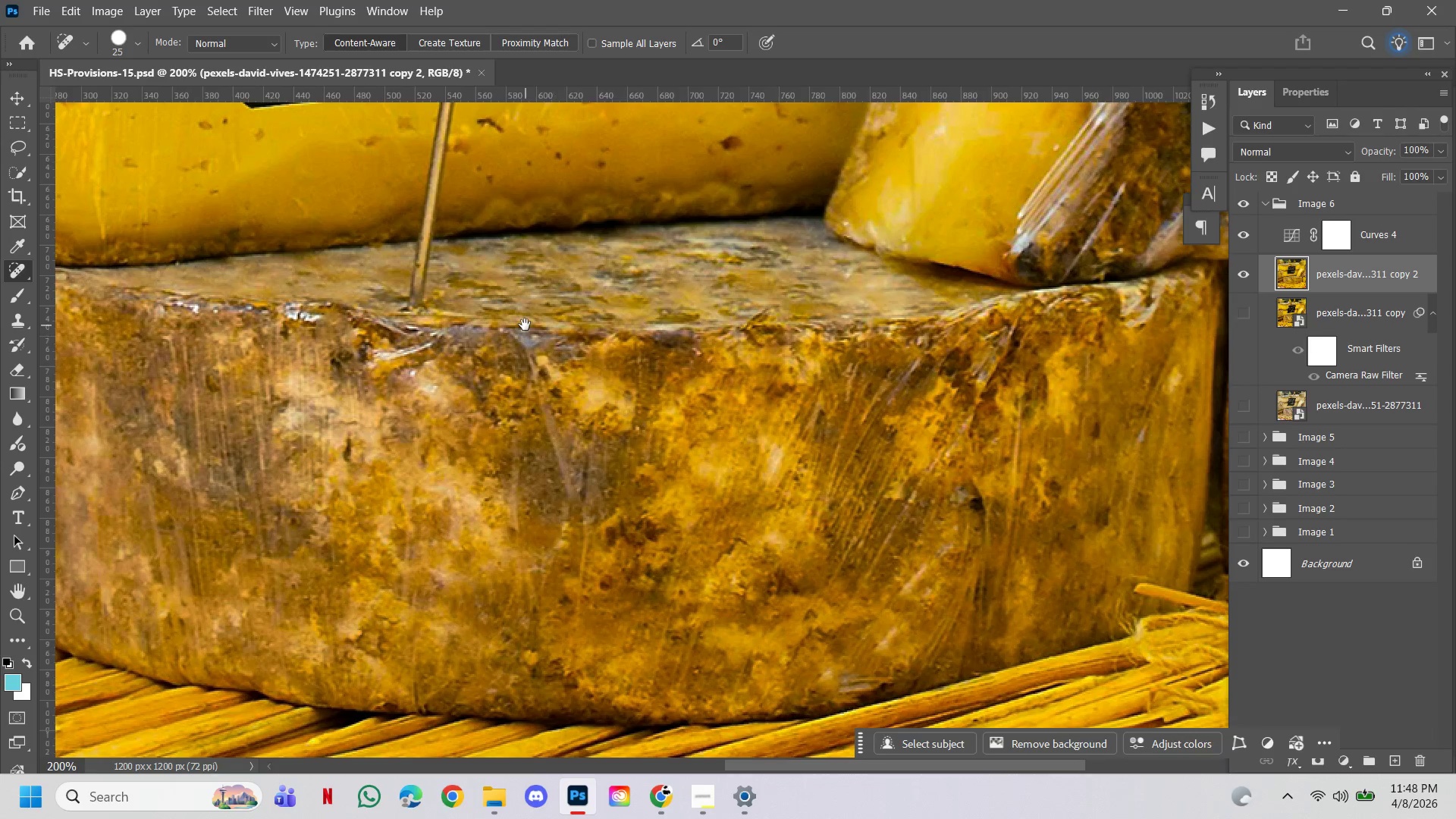 
key(Space)
 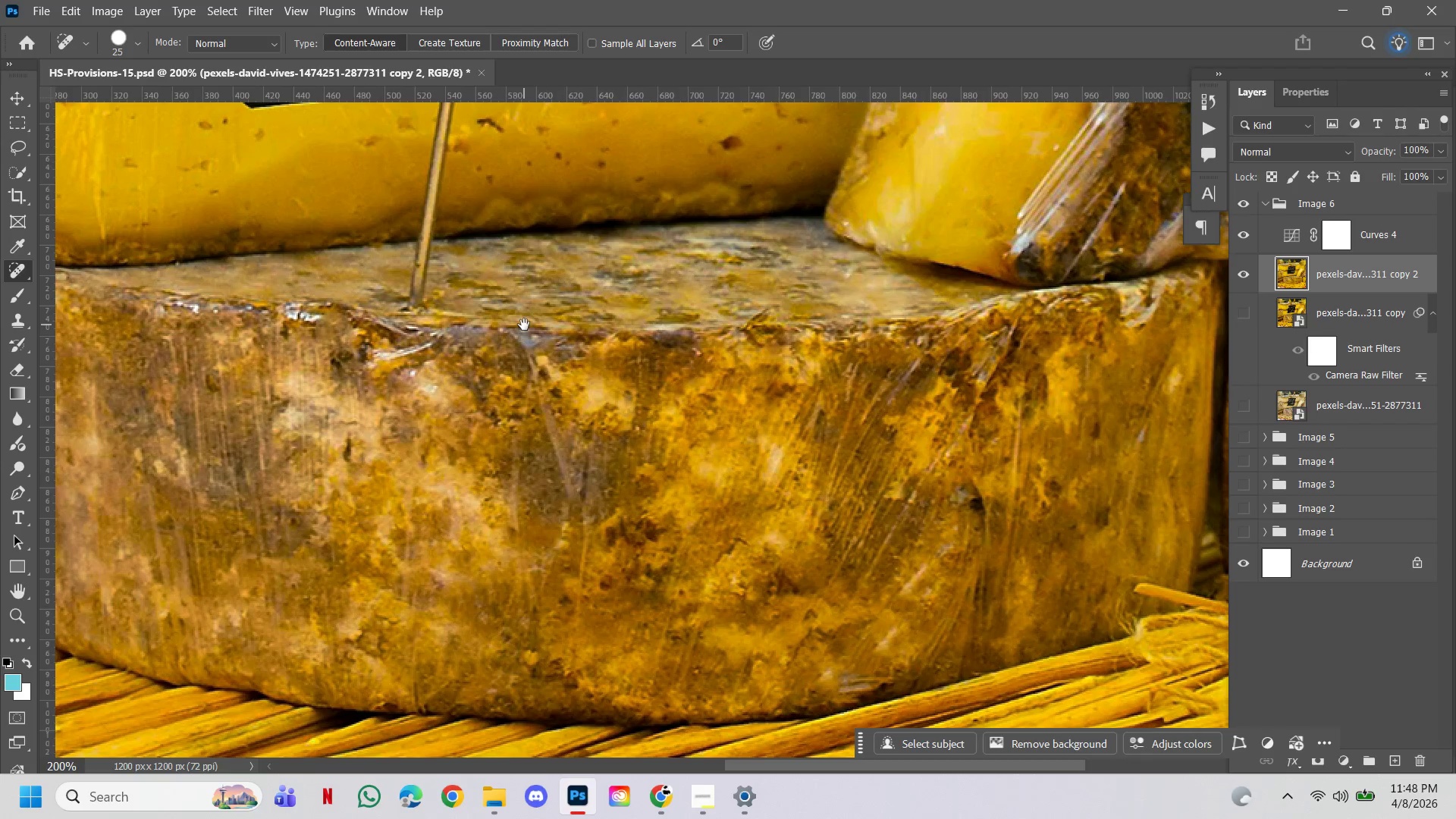 
key(Space)
 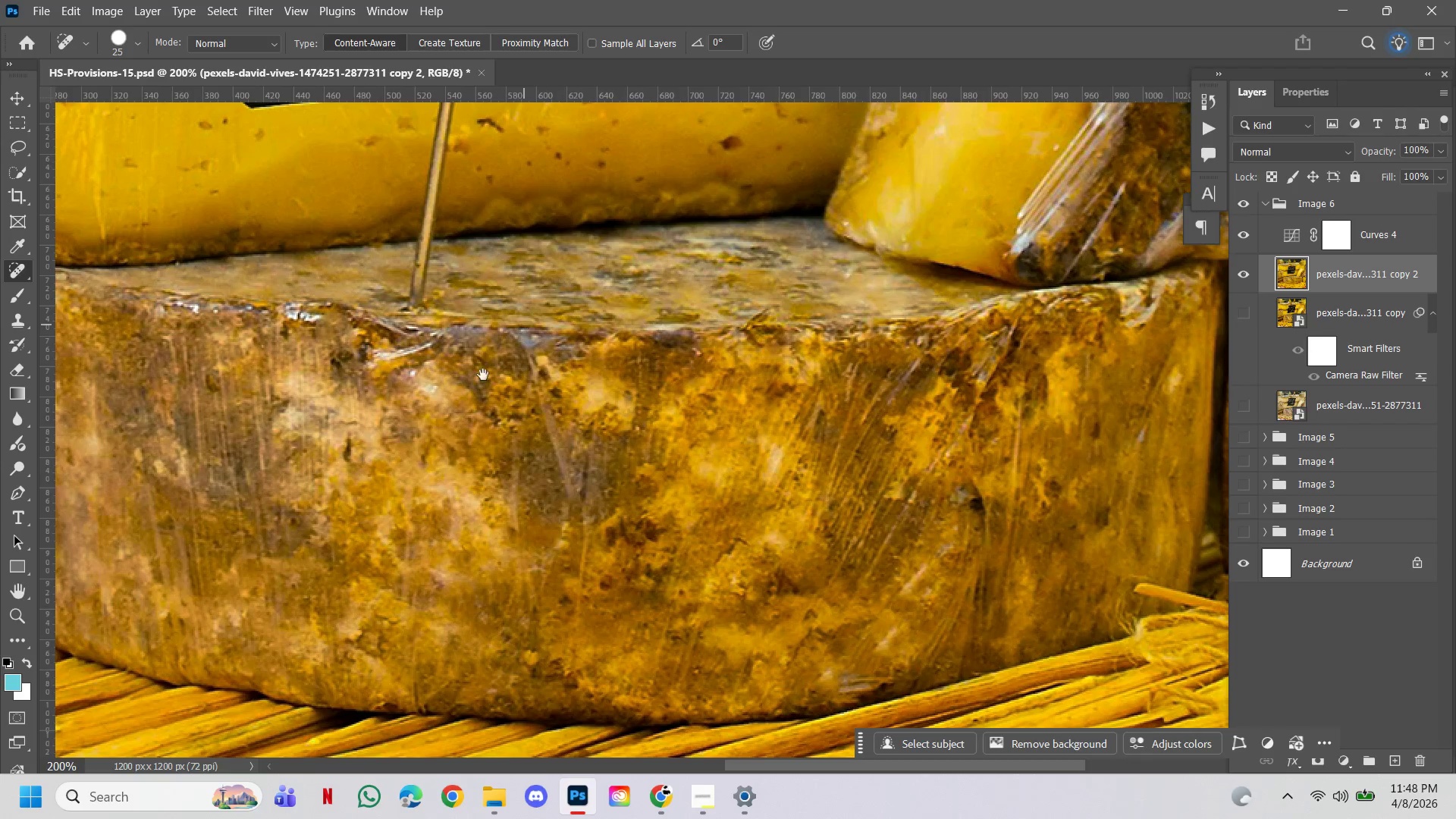 
key(Space)
 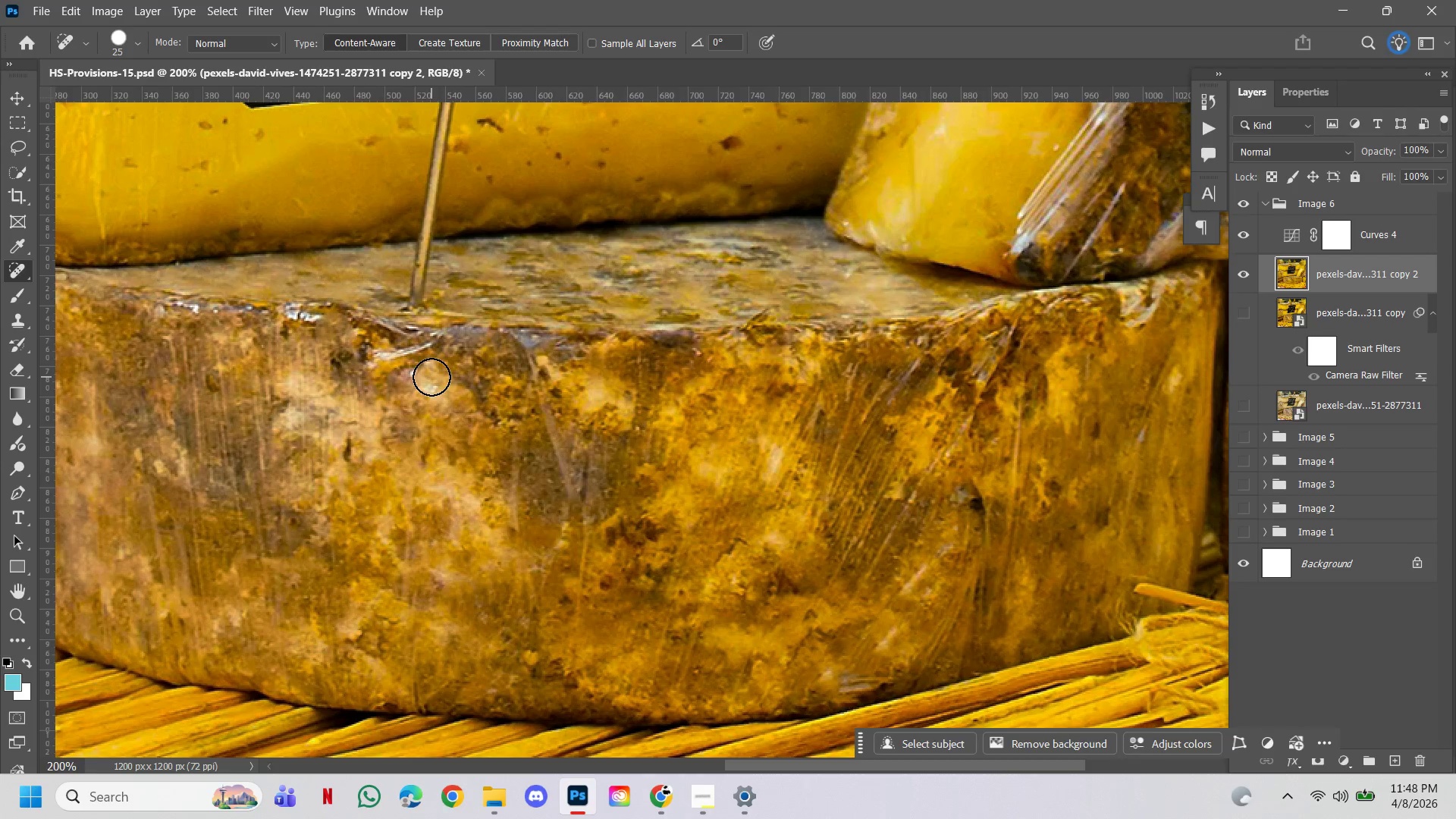 
key(BracketLeft)
 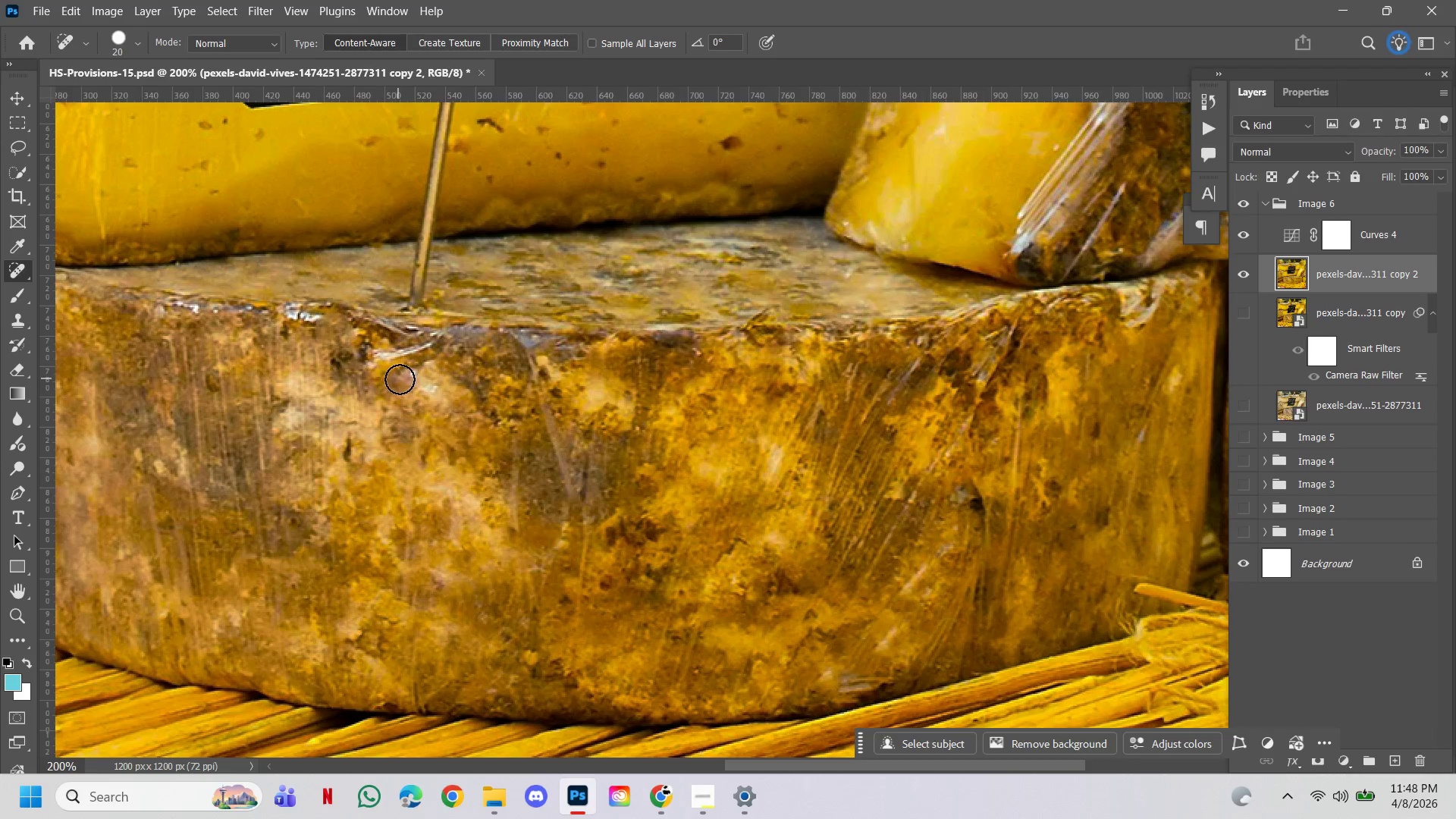 
key(BracketLeft)
 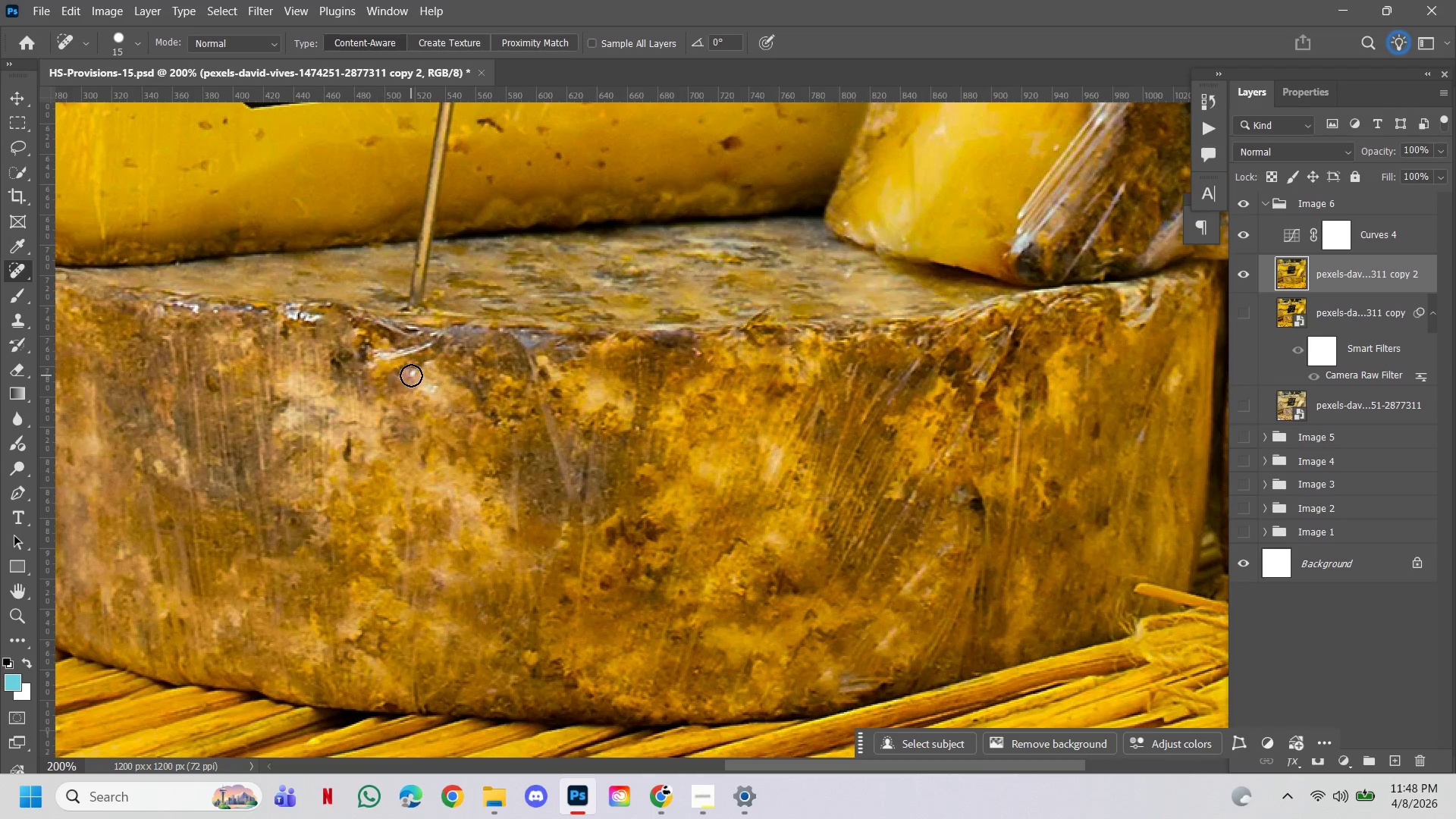 
left_click([411, 375])
 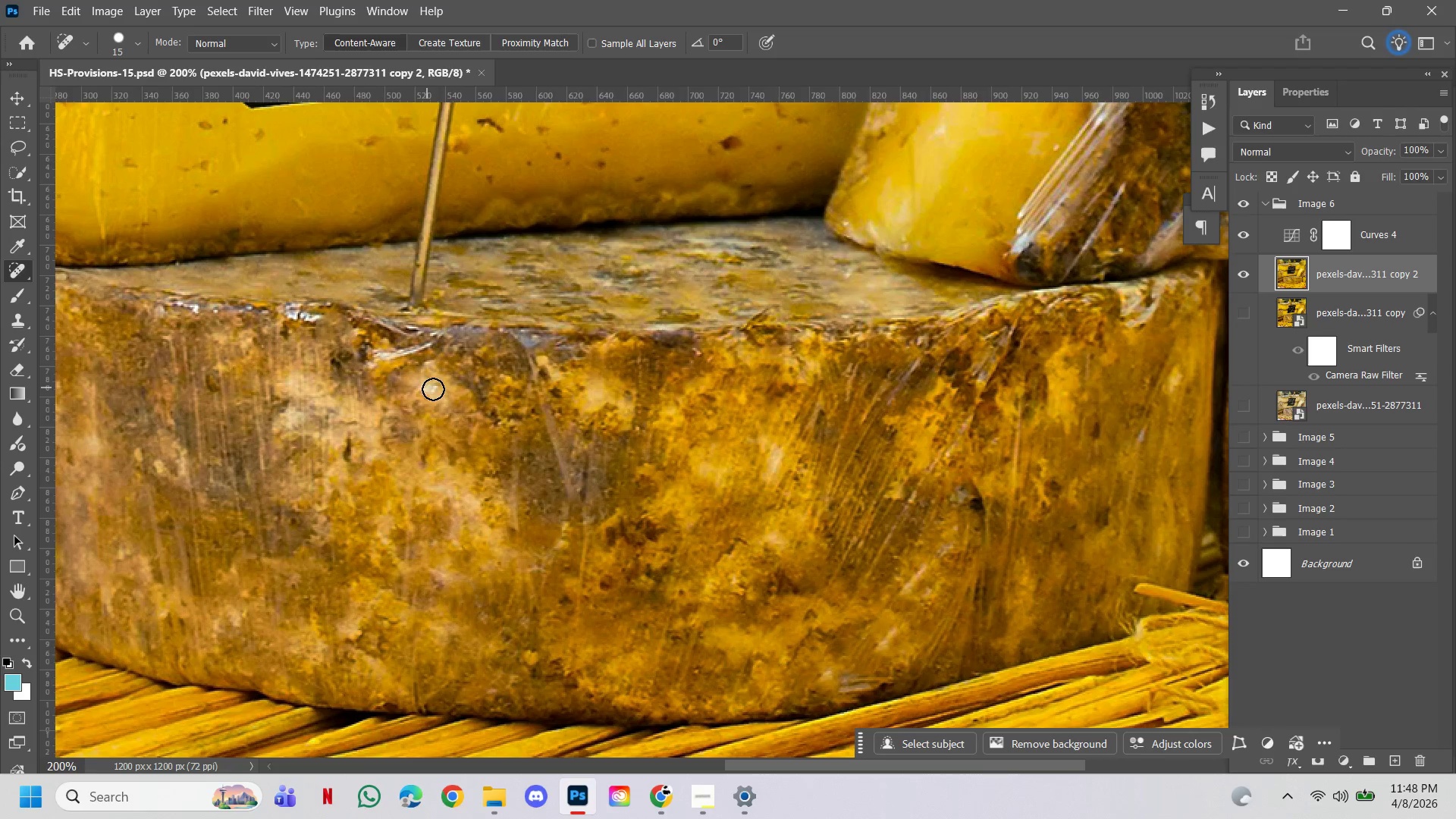 
left_click([435, 389])
 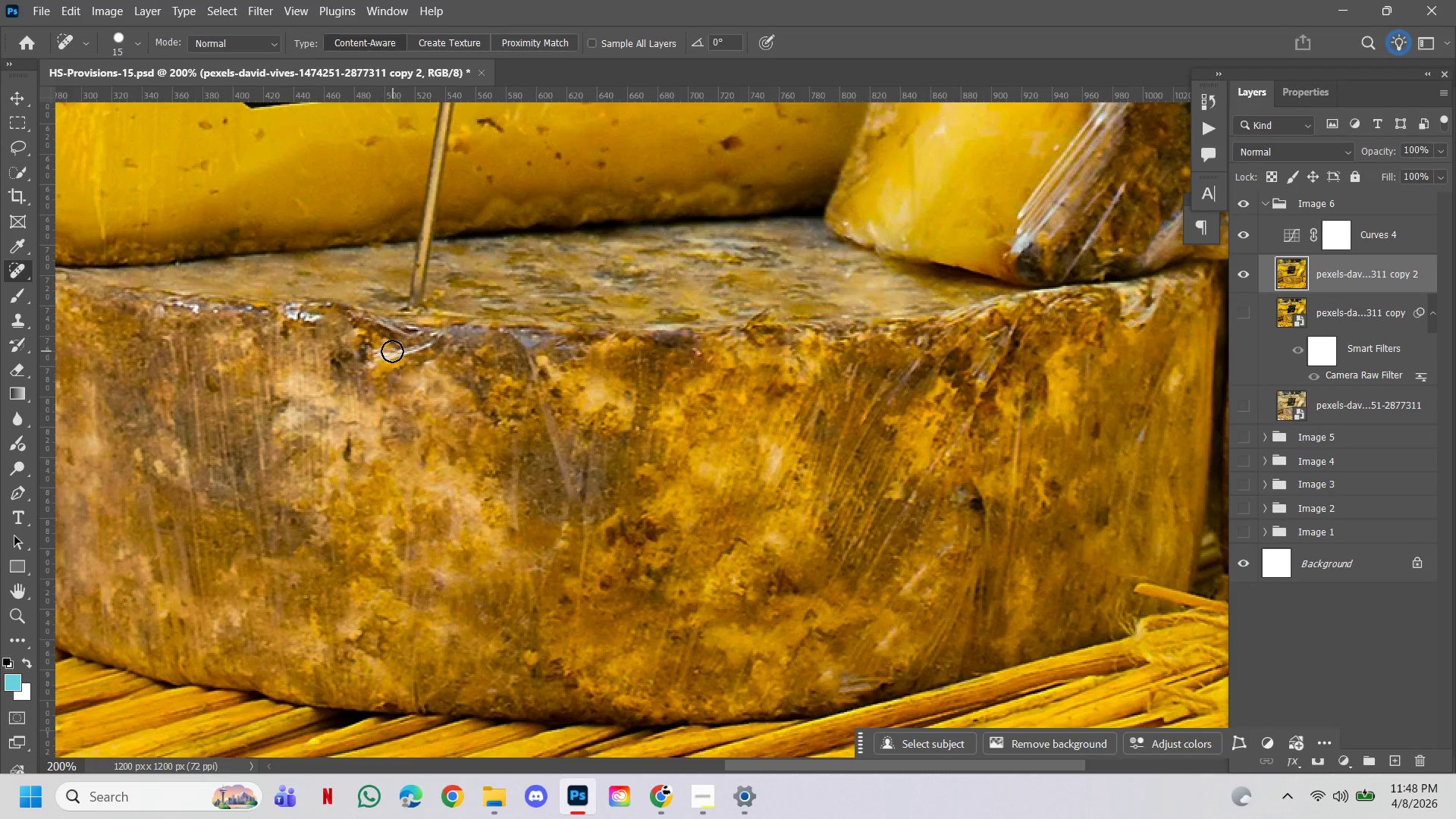 
left_click([392, 351])
 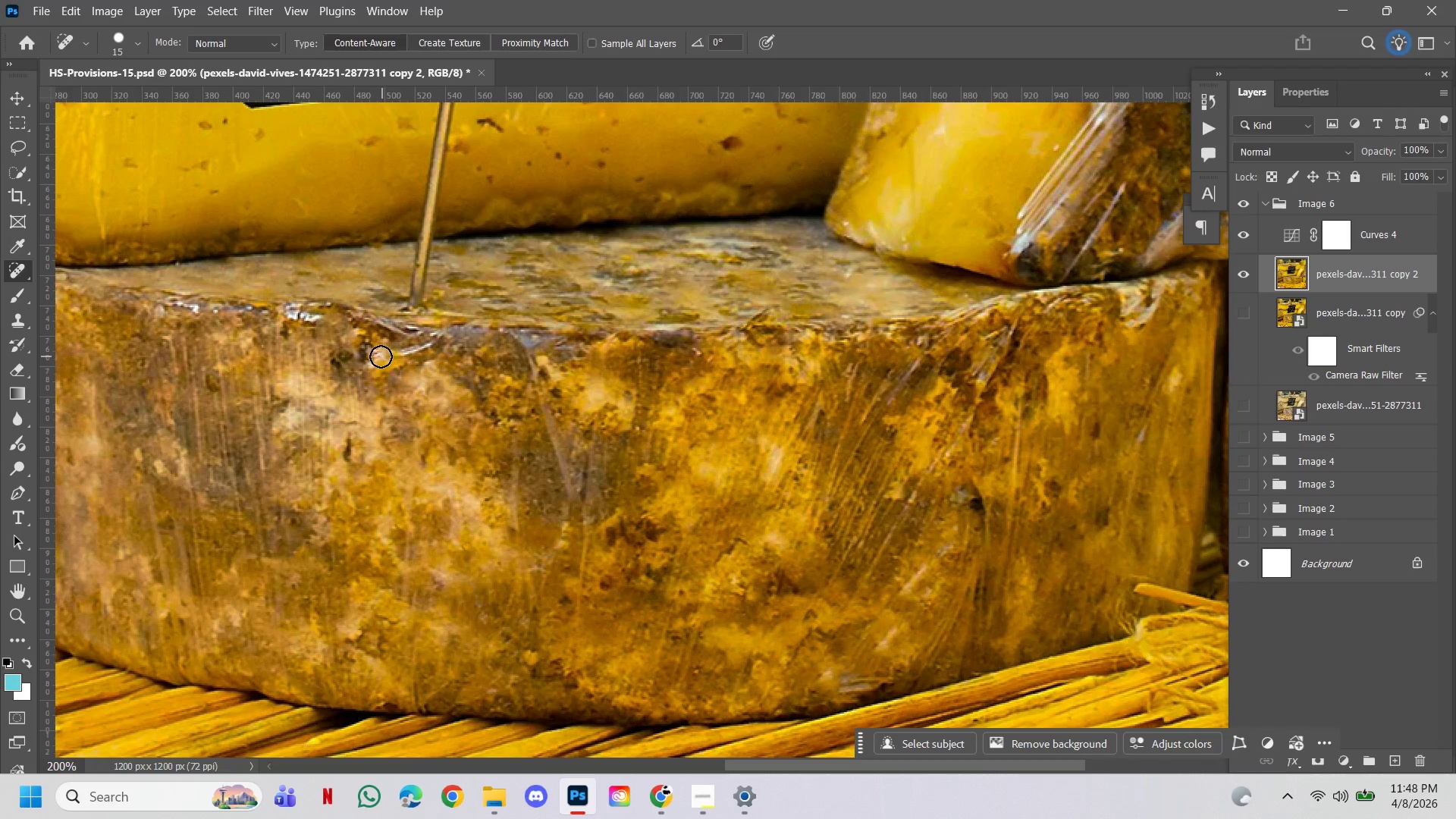 
double_click([378, 357])
 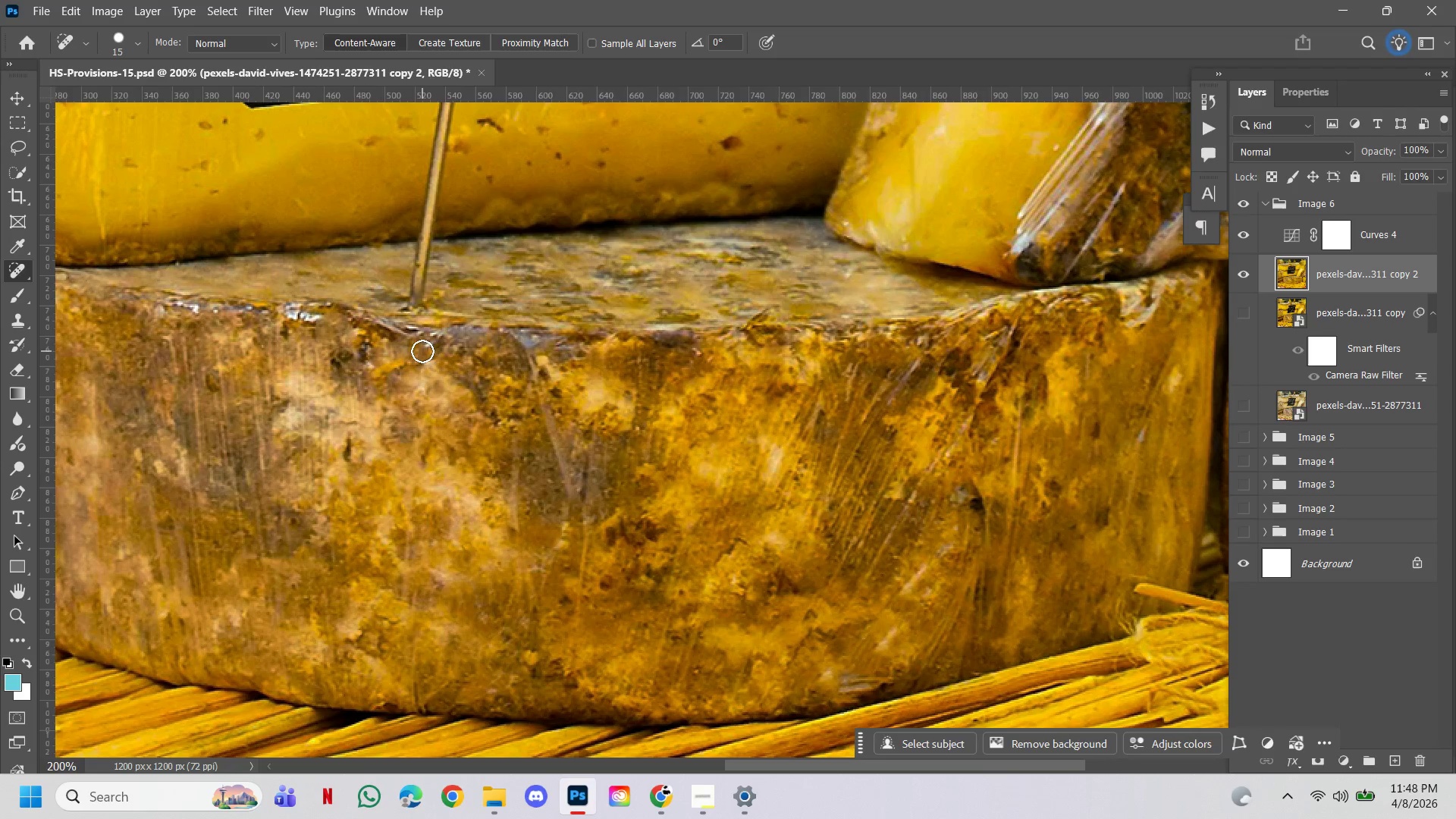 
left_click([426, 347])
 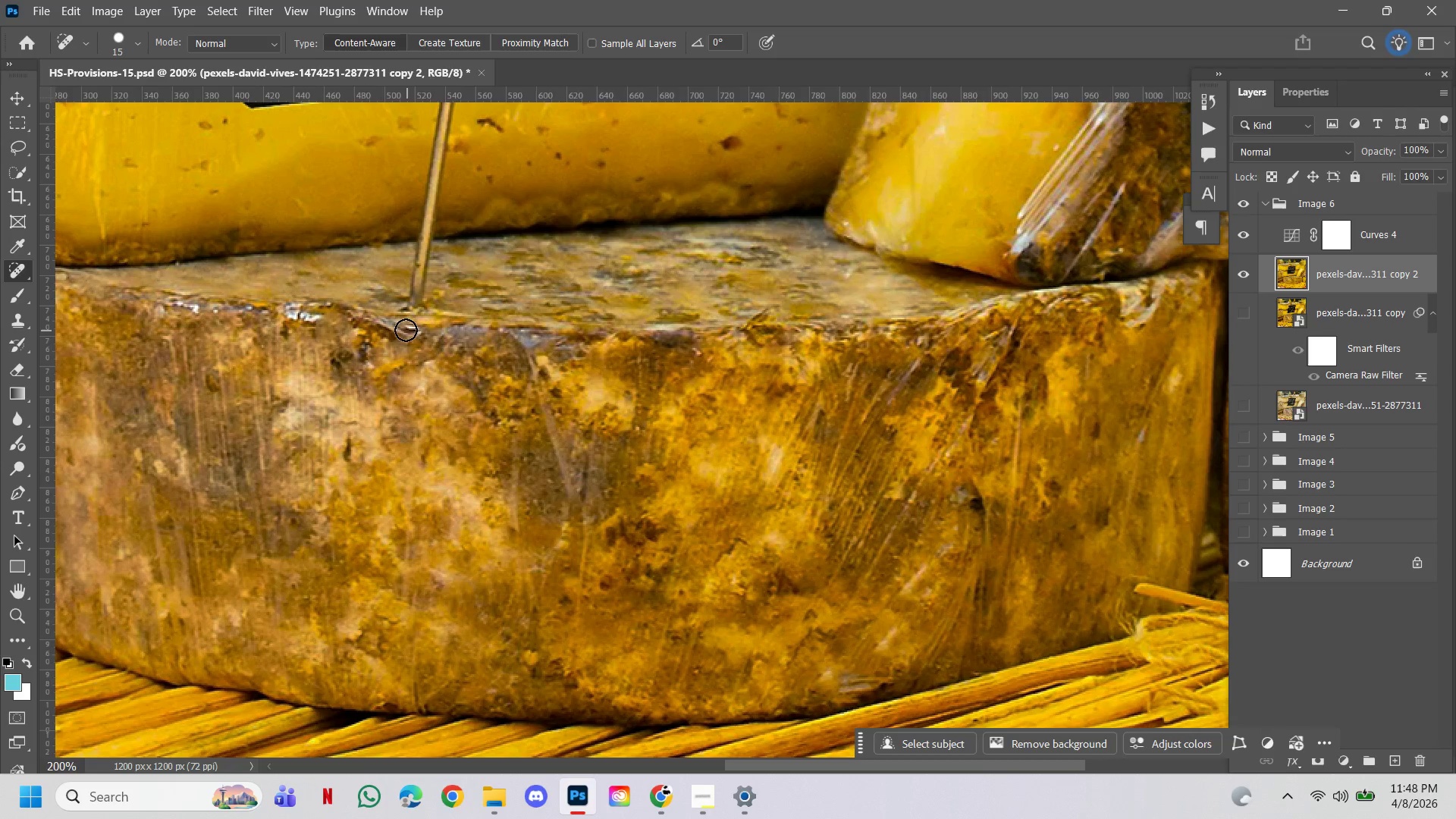 
left_click([413, 330])
 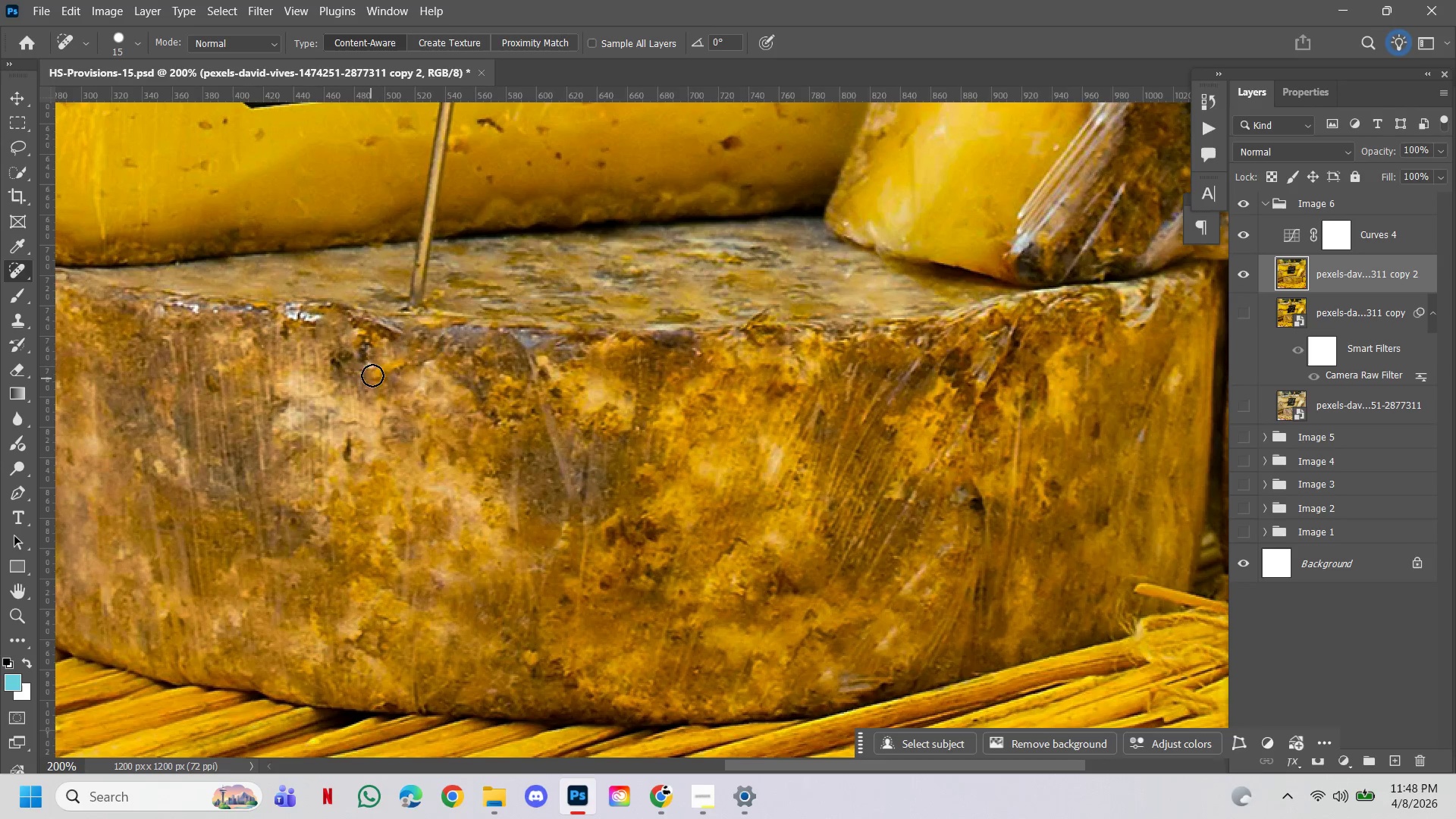 
left_click([373, 369])
 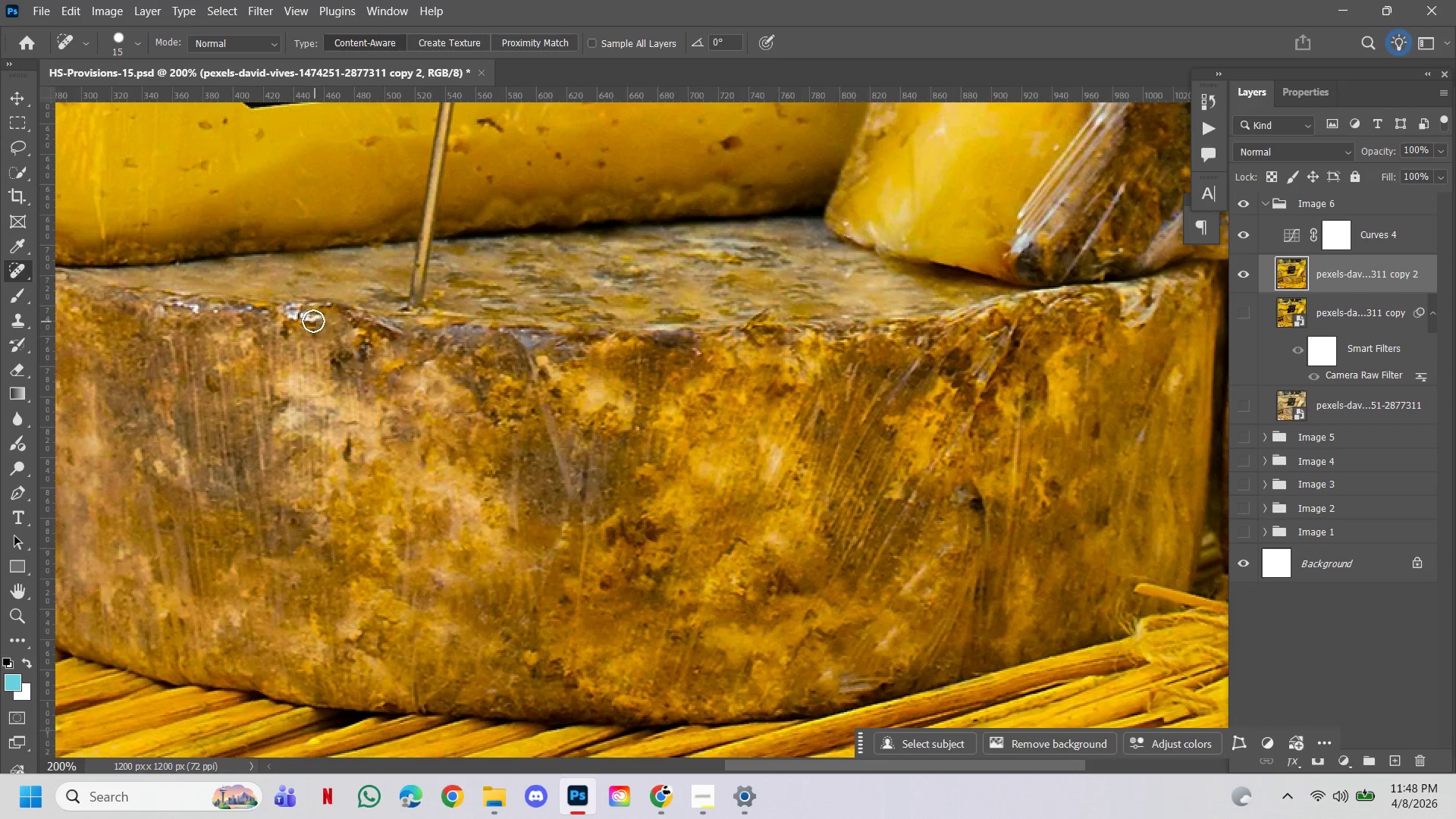 
left_click([313, 321])
 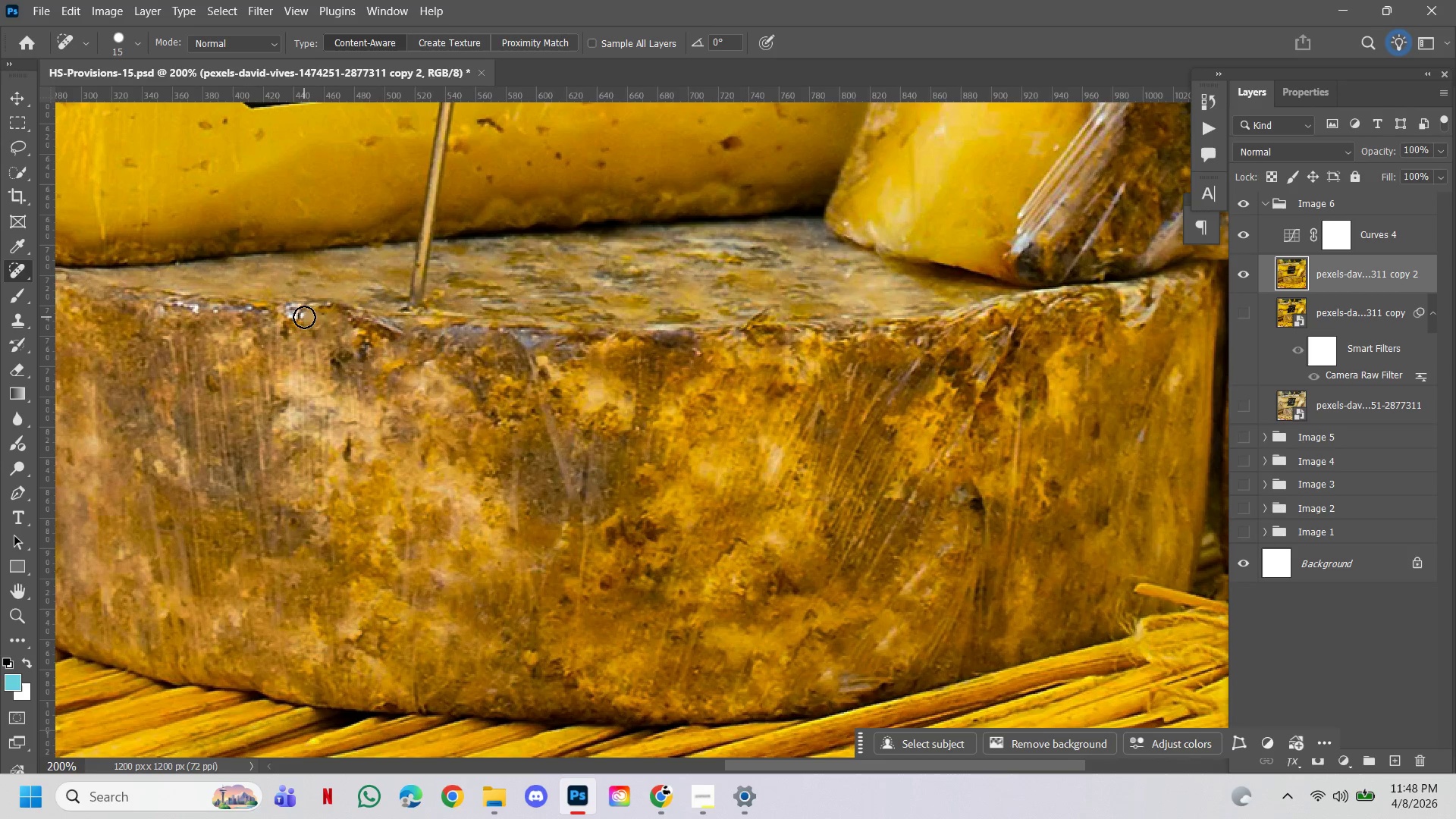 
left_click([303, 316])
 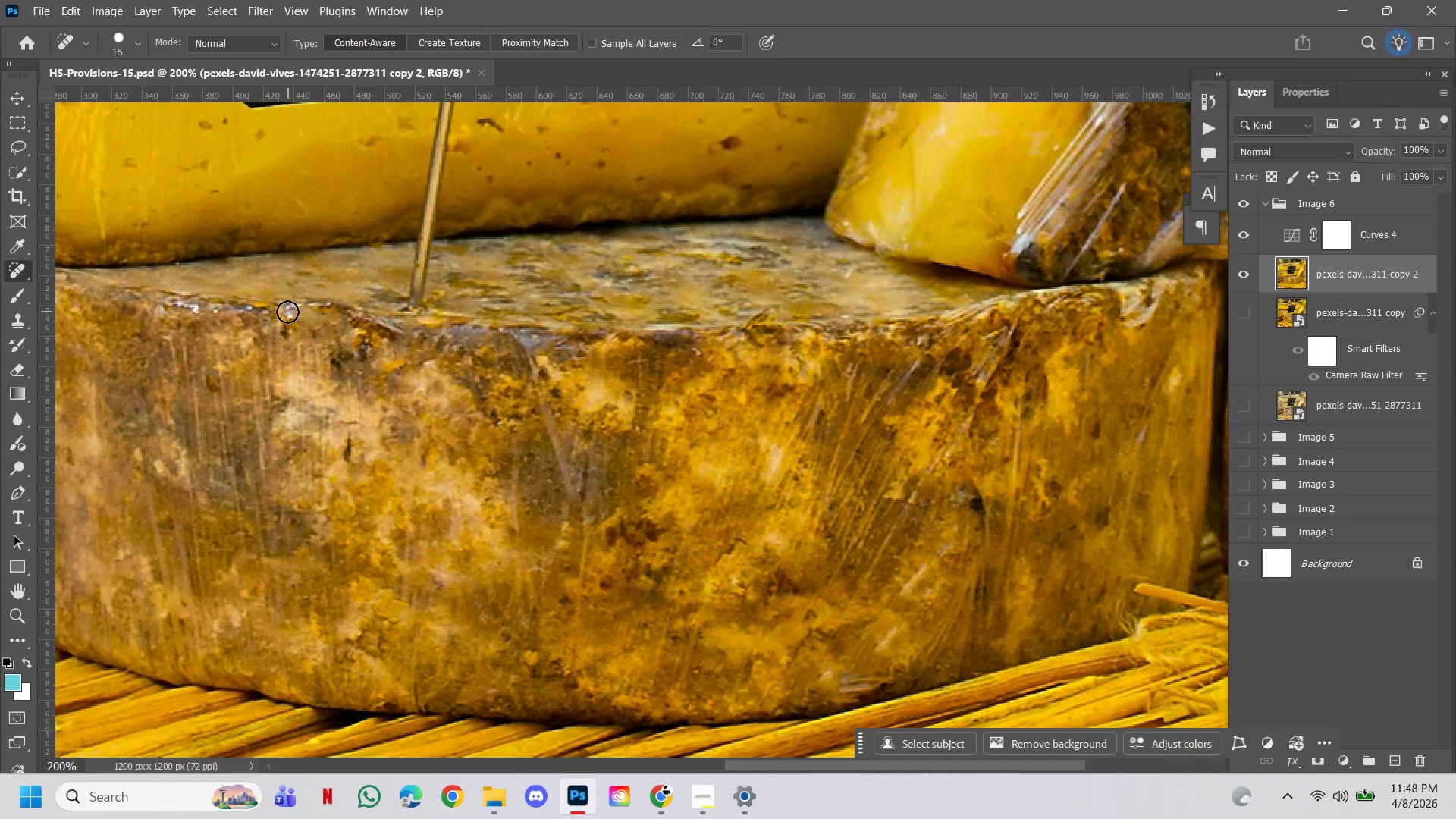 
left_click([287, 312])
 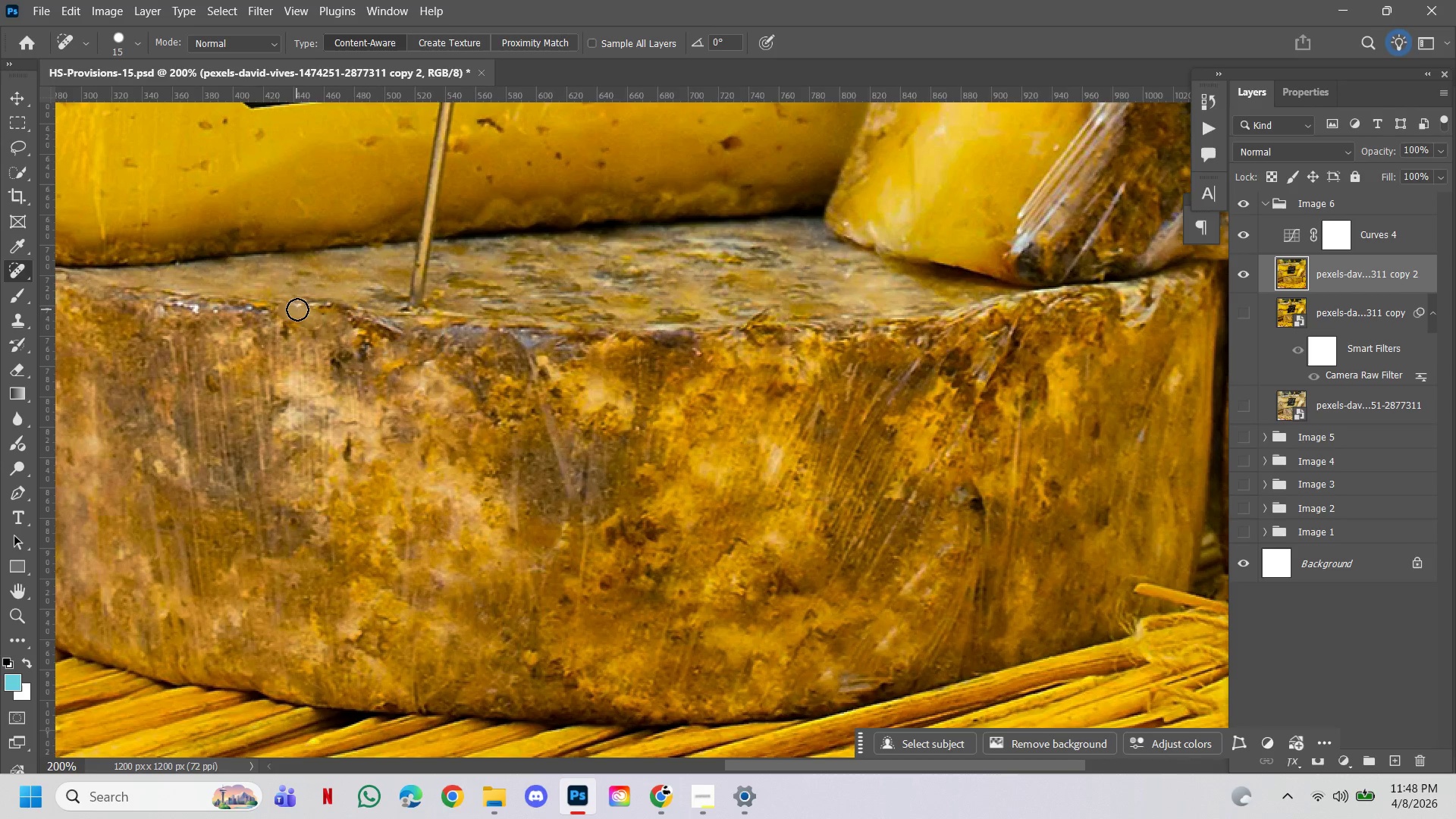 
left_click([297, 309])
 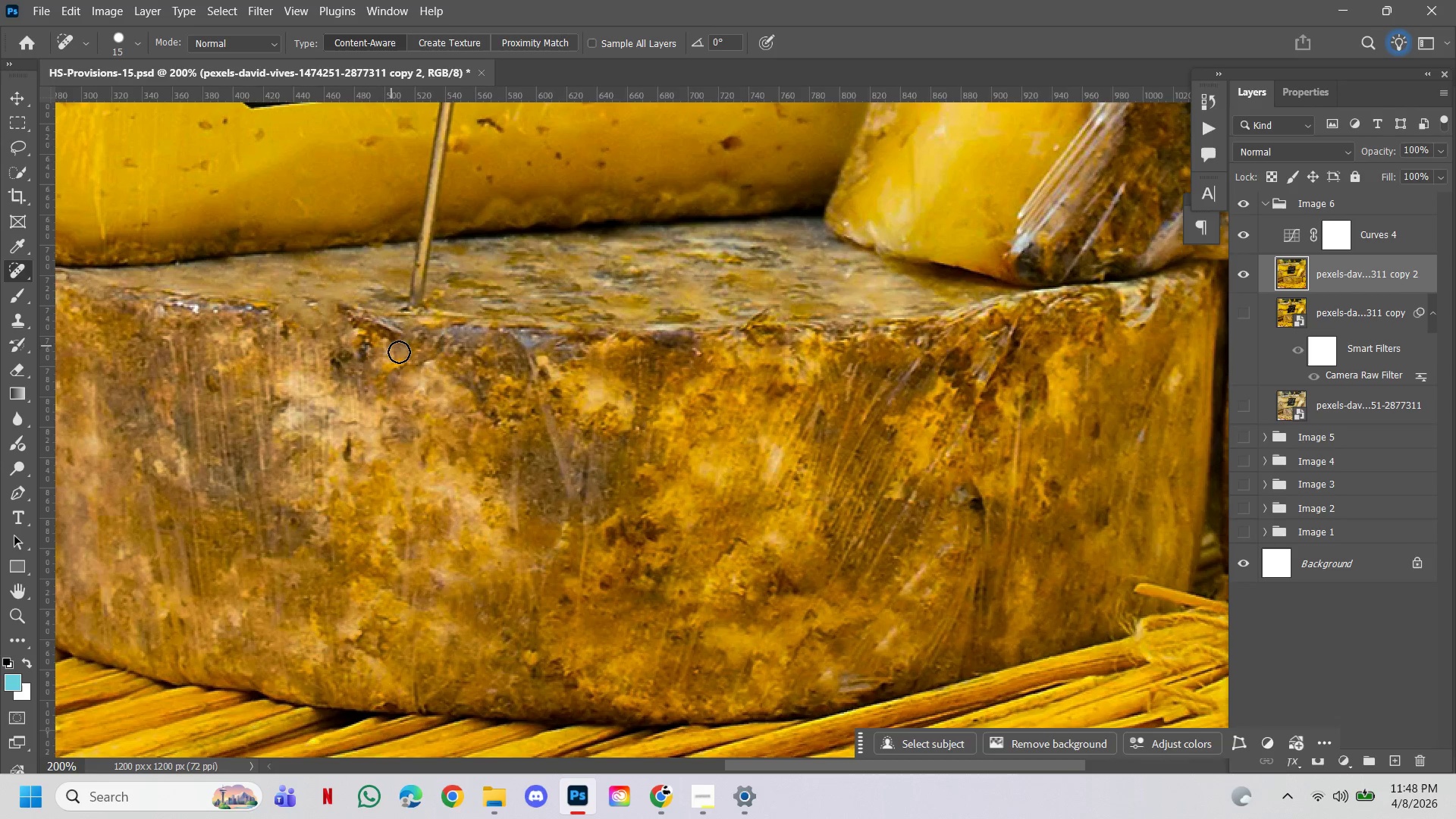 
hold_key(key=Space, duration=0.89)
 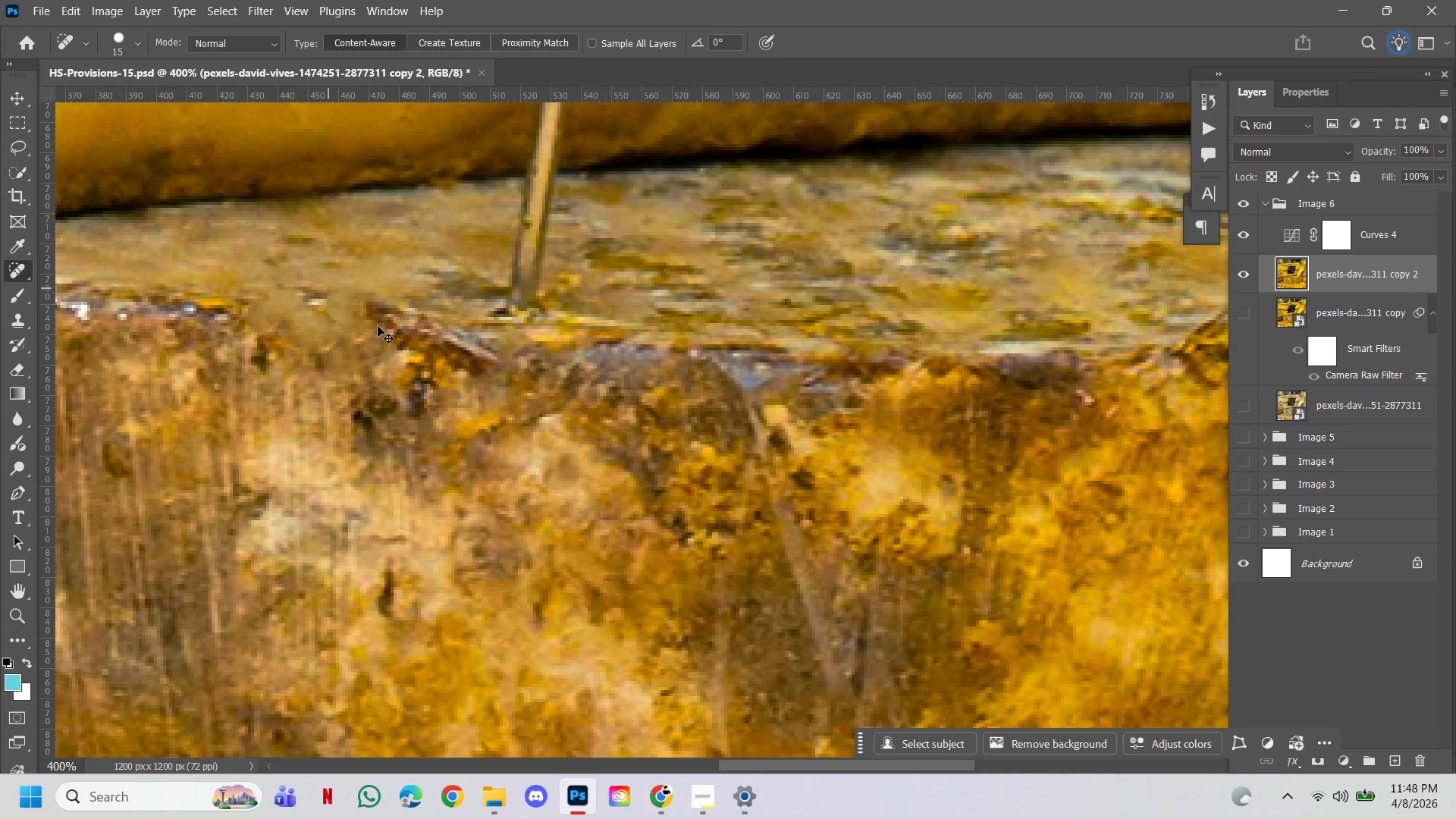 
double_click([315, 280])
 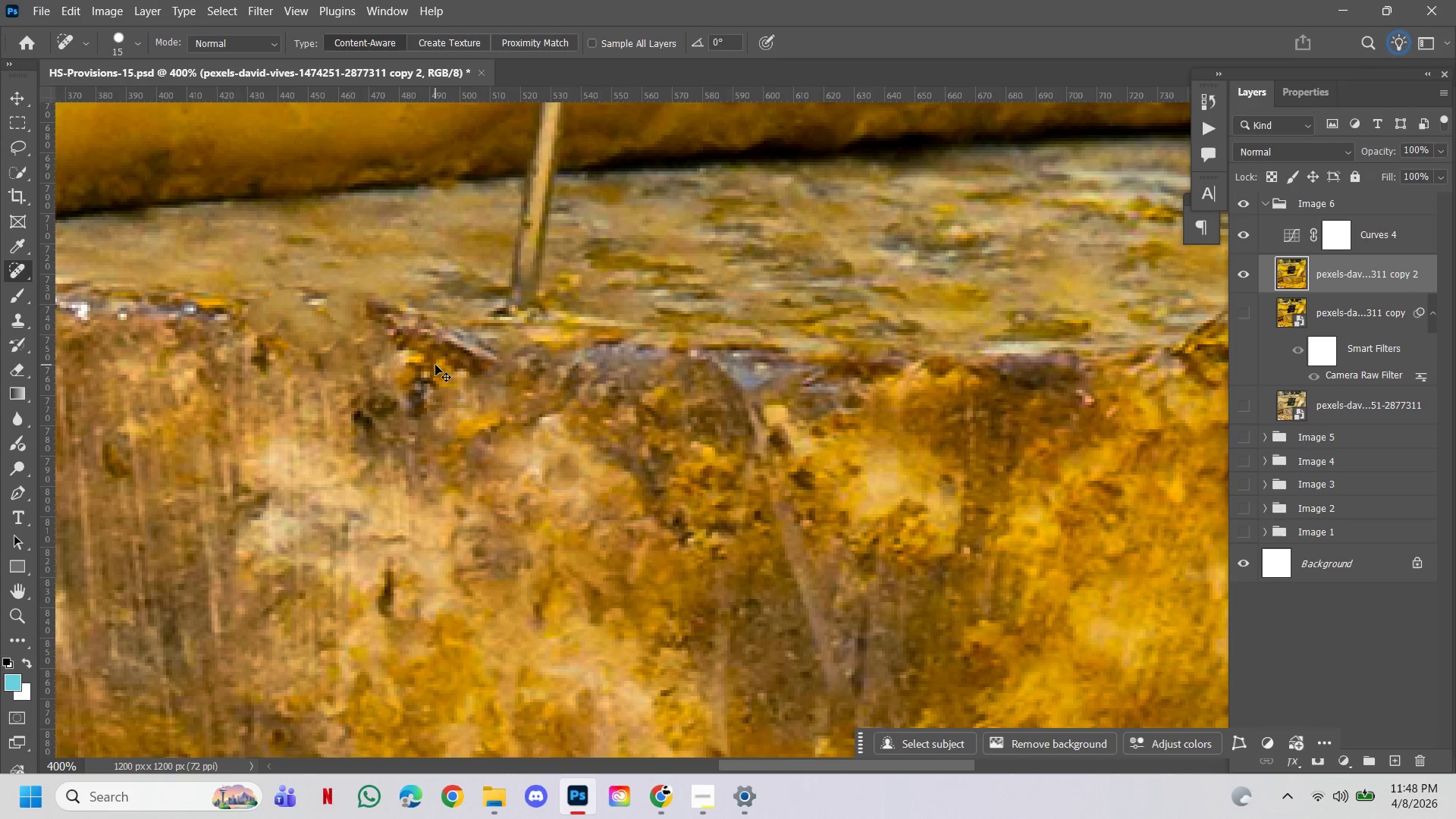 
key(Control+Z)
 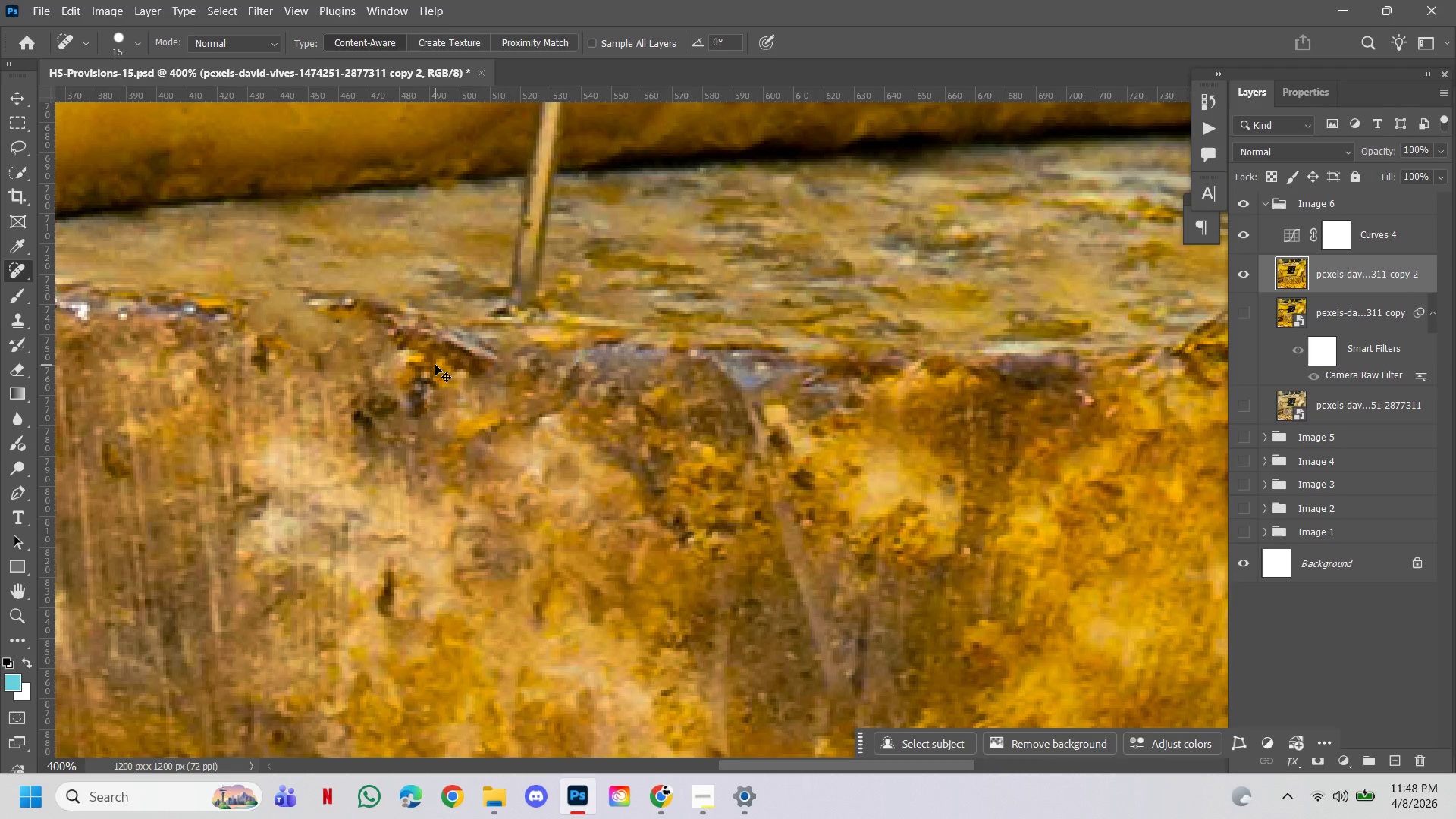 
key(Alt+Control+Z)
 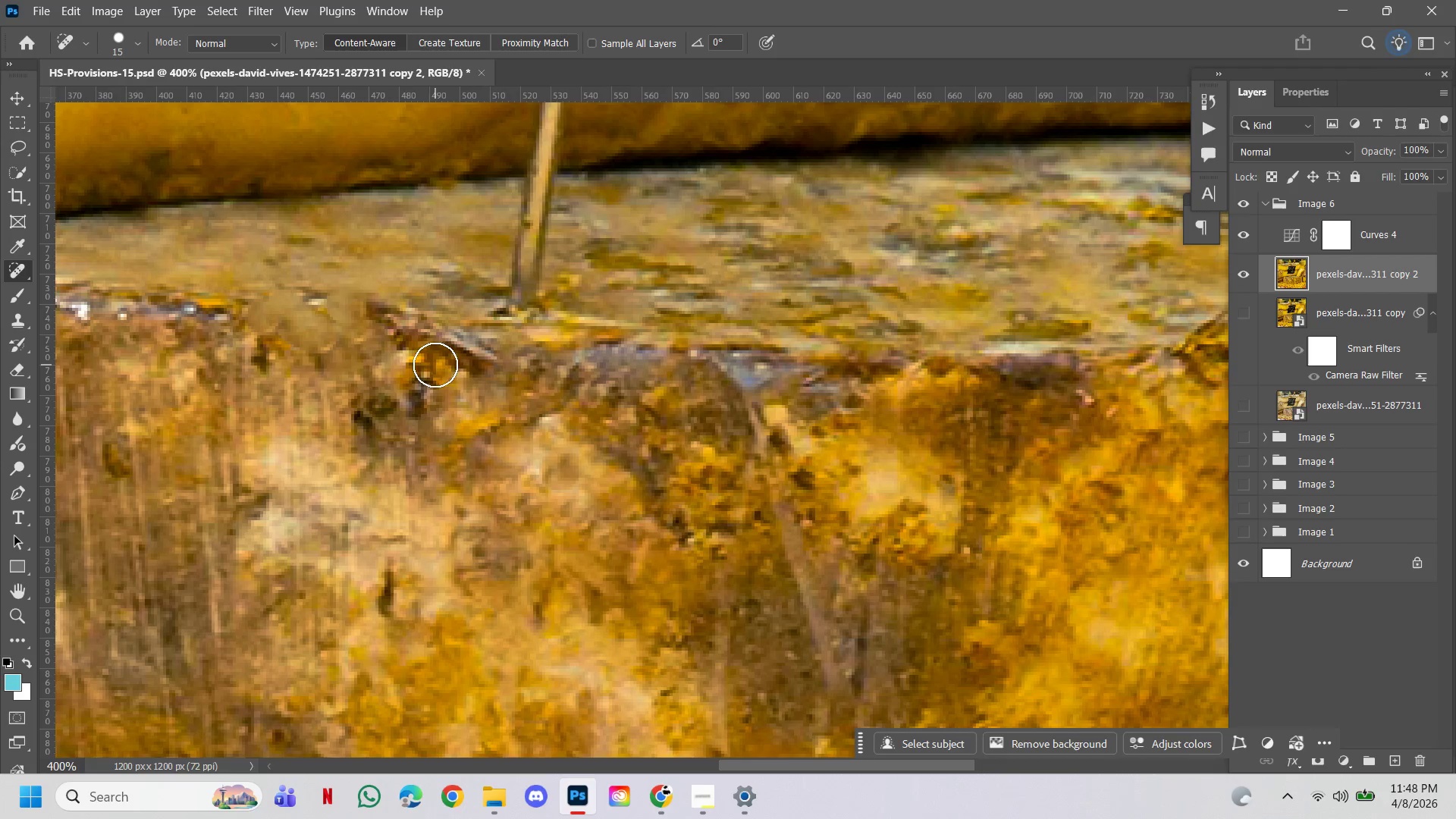 
key(Control+ControlLeft)
 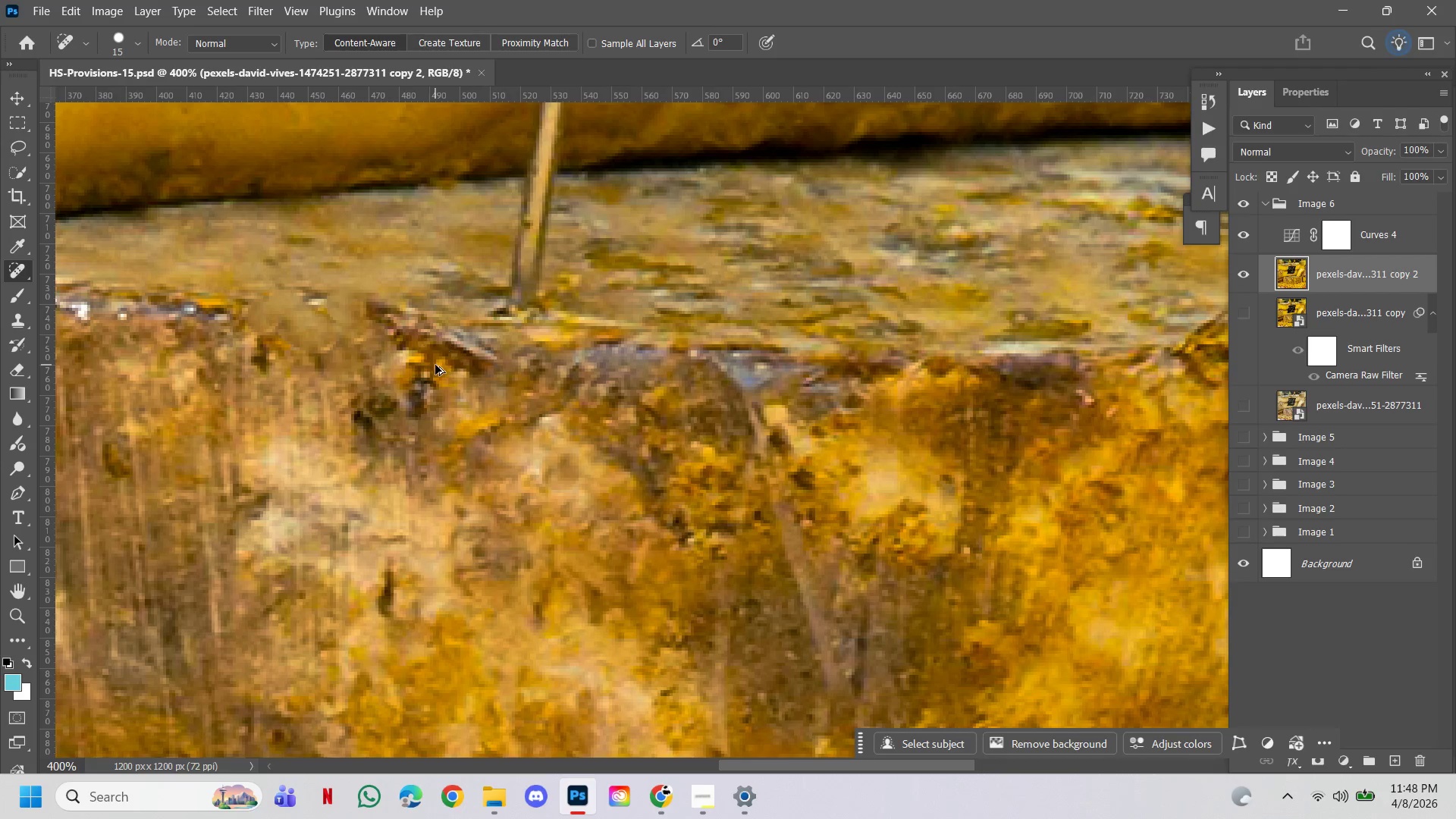 
key(Alt+Control+AltLeft)
 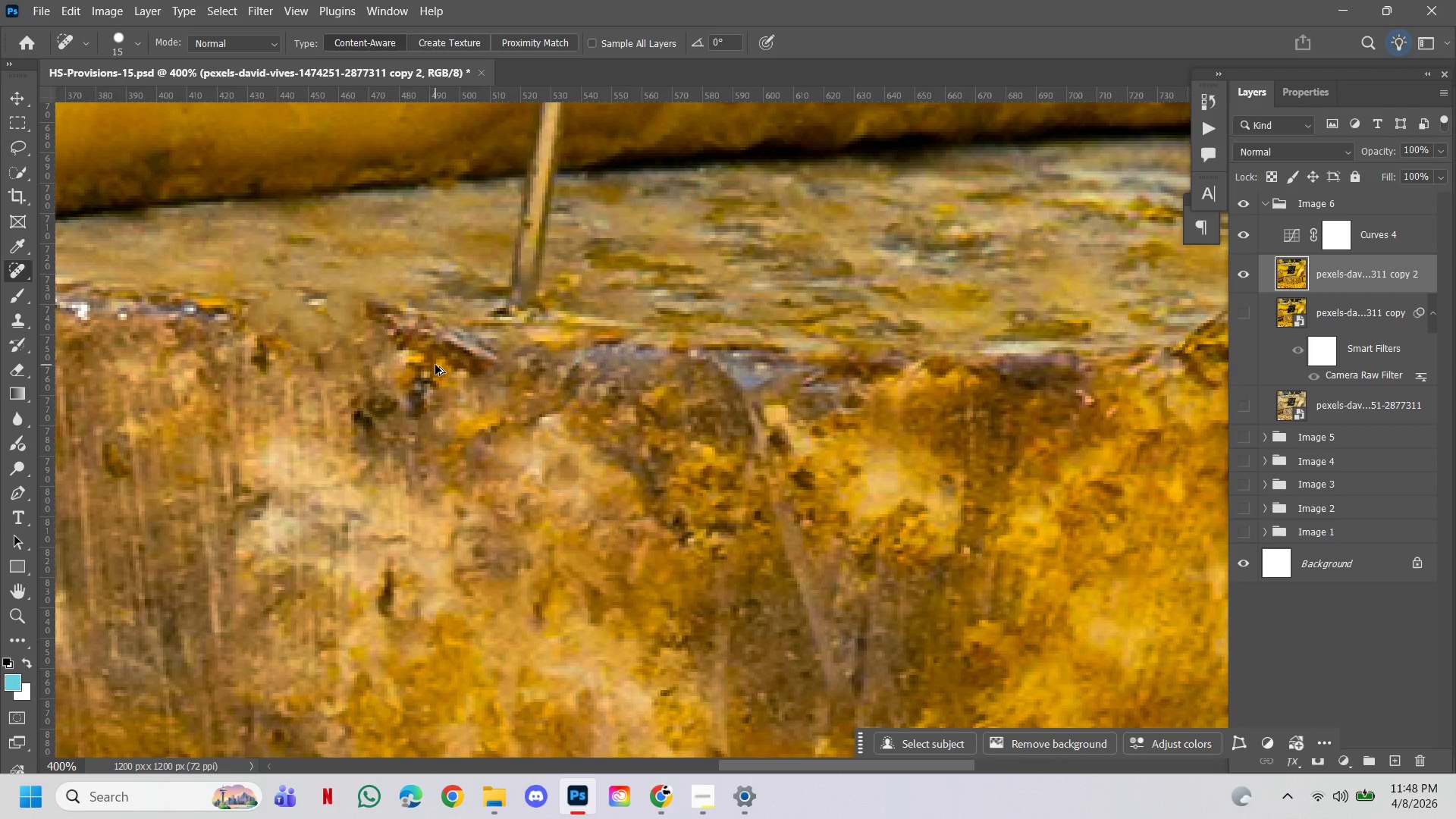 
key(Alt+Control+Z)
 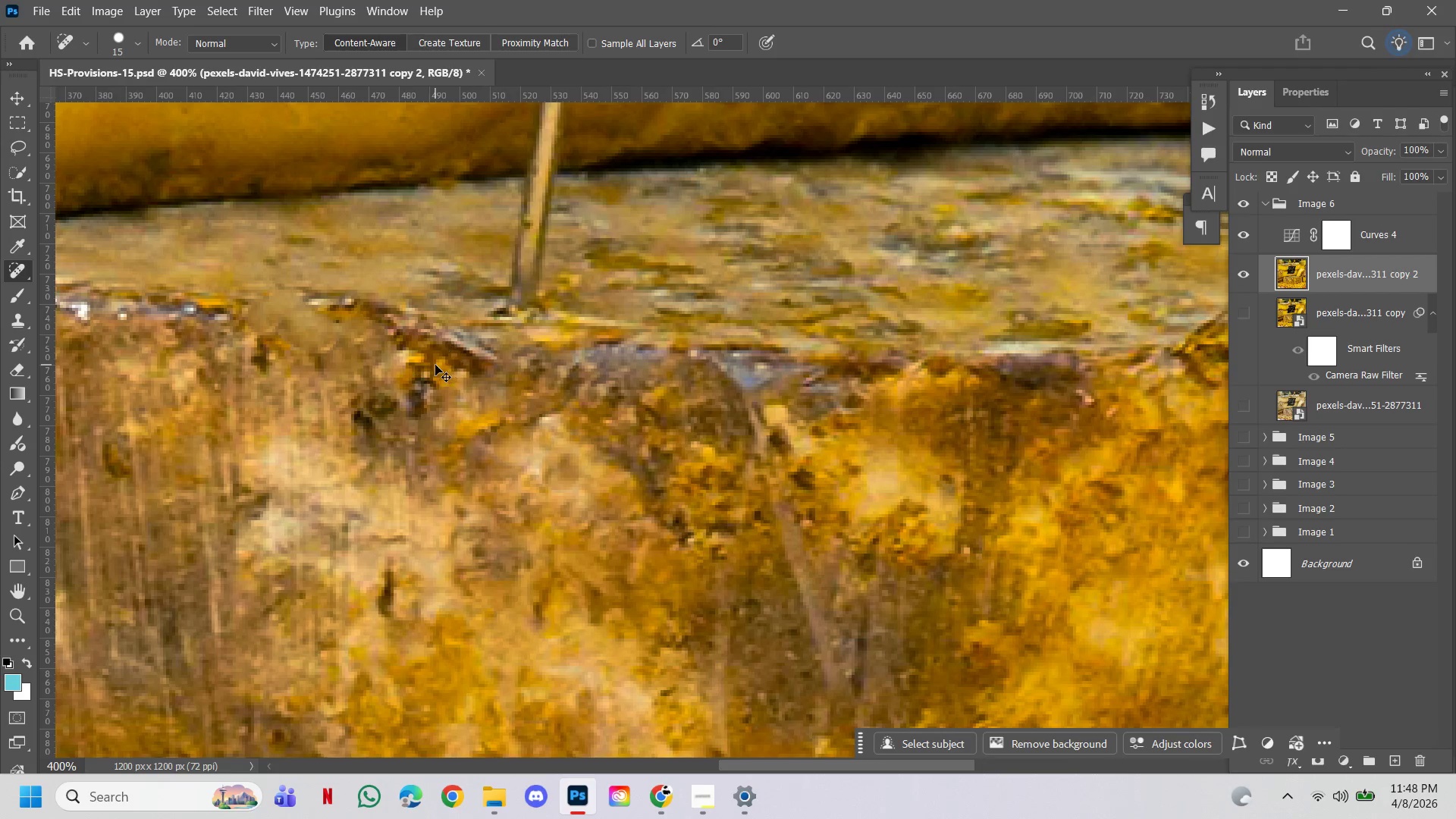 
key(Control+ControlLeft)
 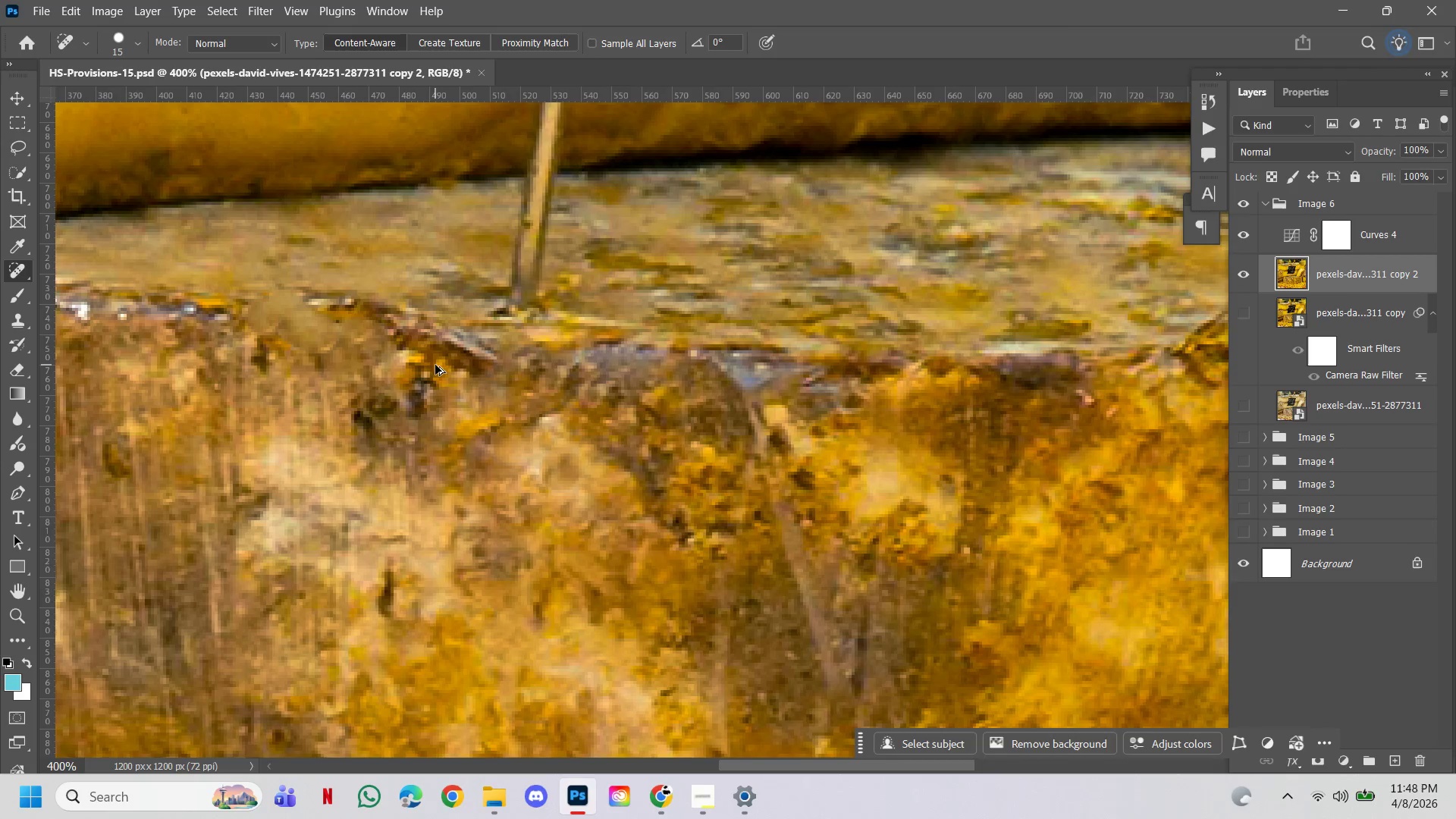 
key(Alt+Control+AltLeft)
 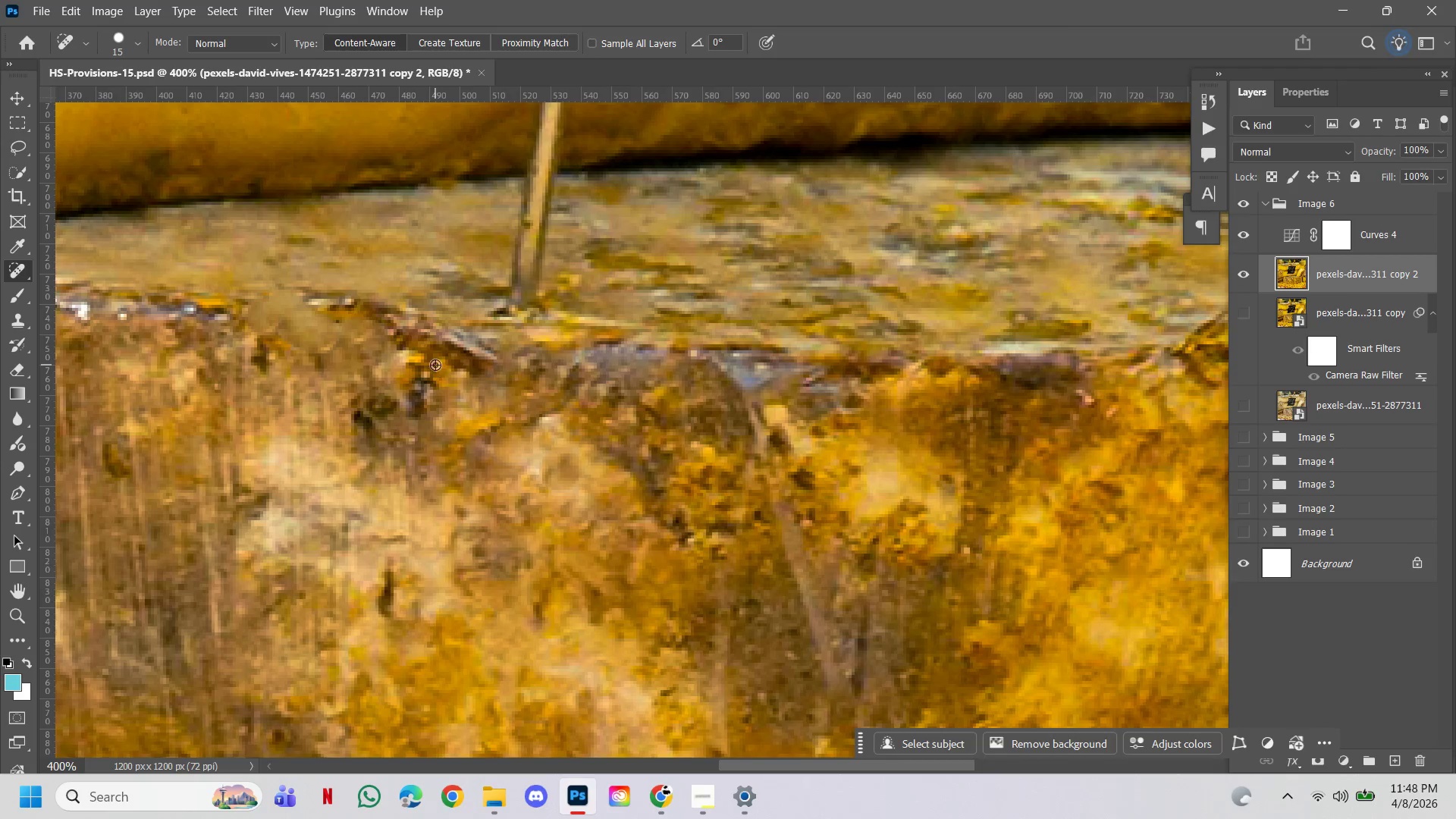 
key(Alt+Control+Z)
 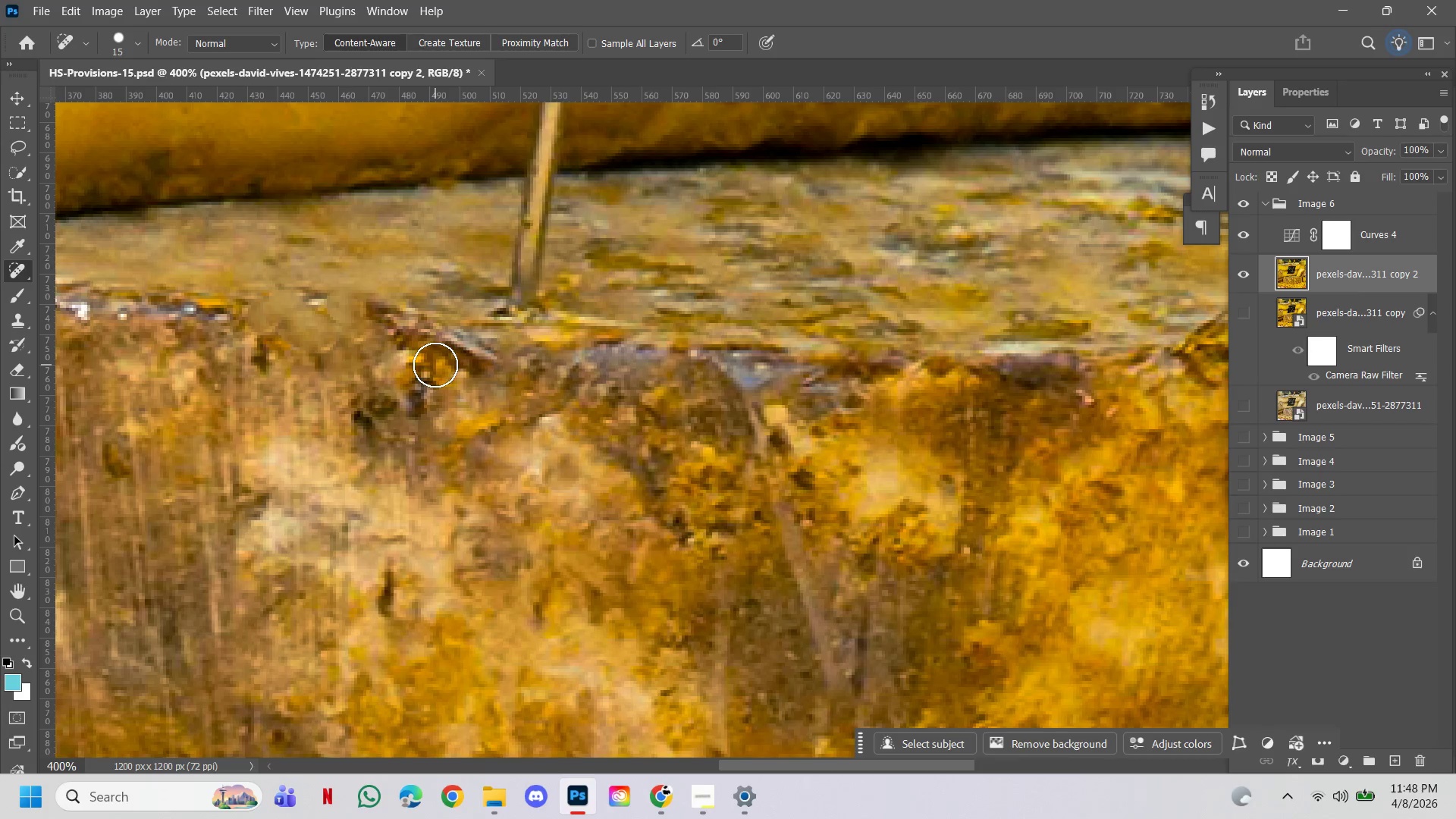 
key(Control+ControlLeft)
 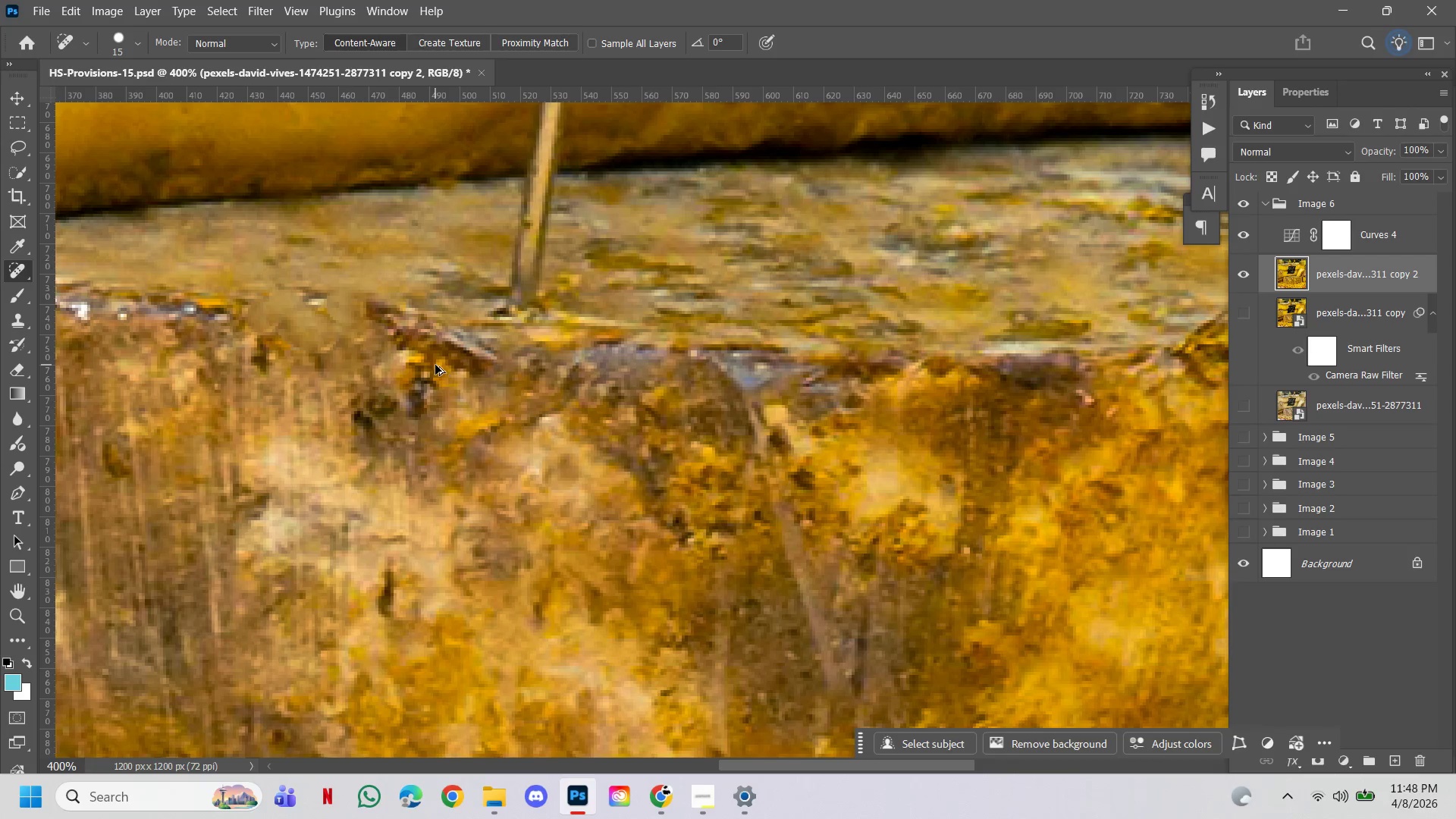 
key(Alt+Control+AltLeft)
 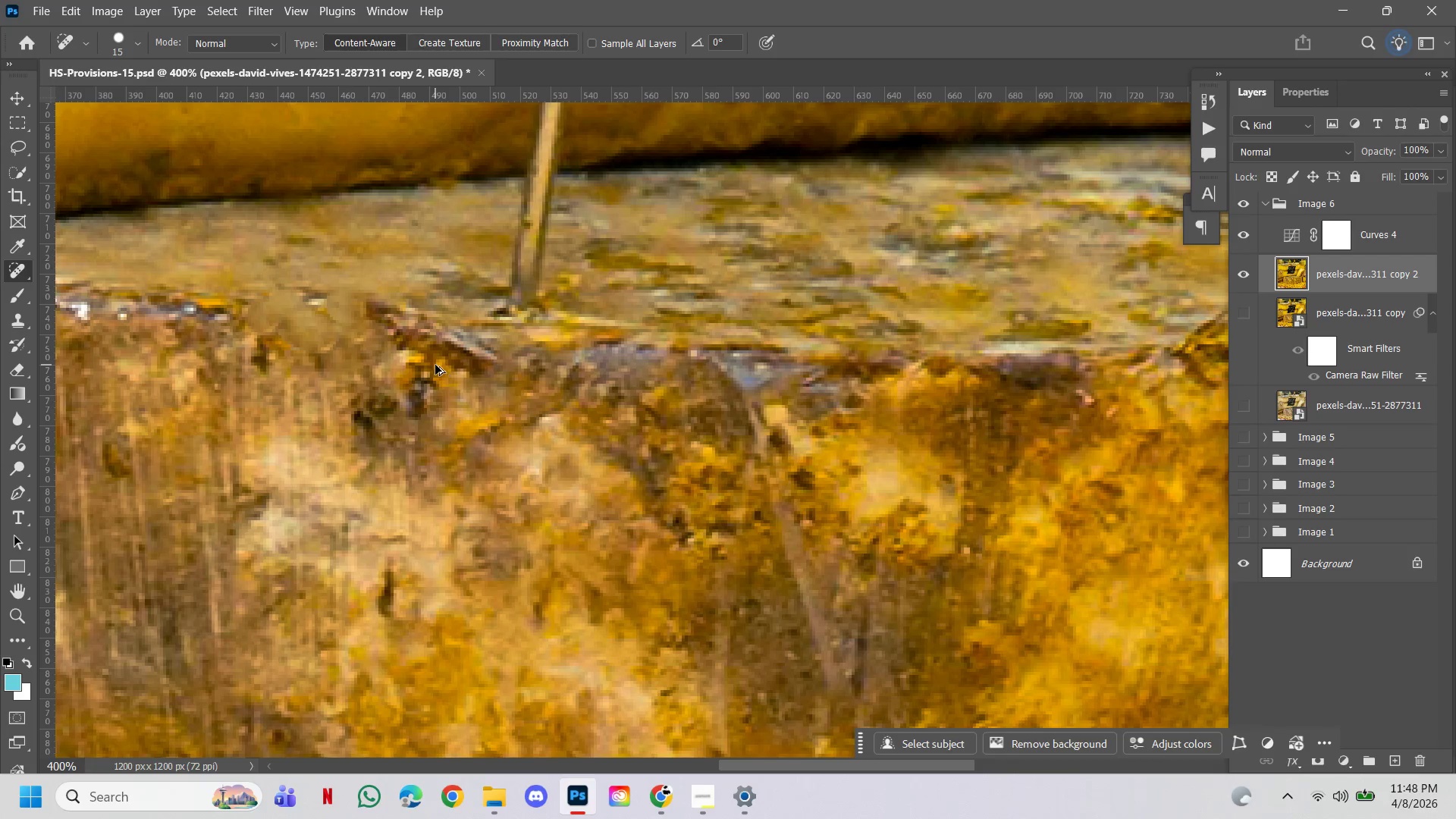 
key(Alt+Control+Z)
 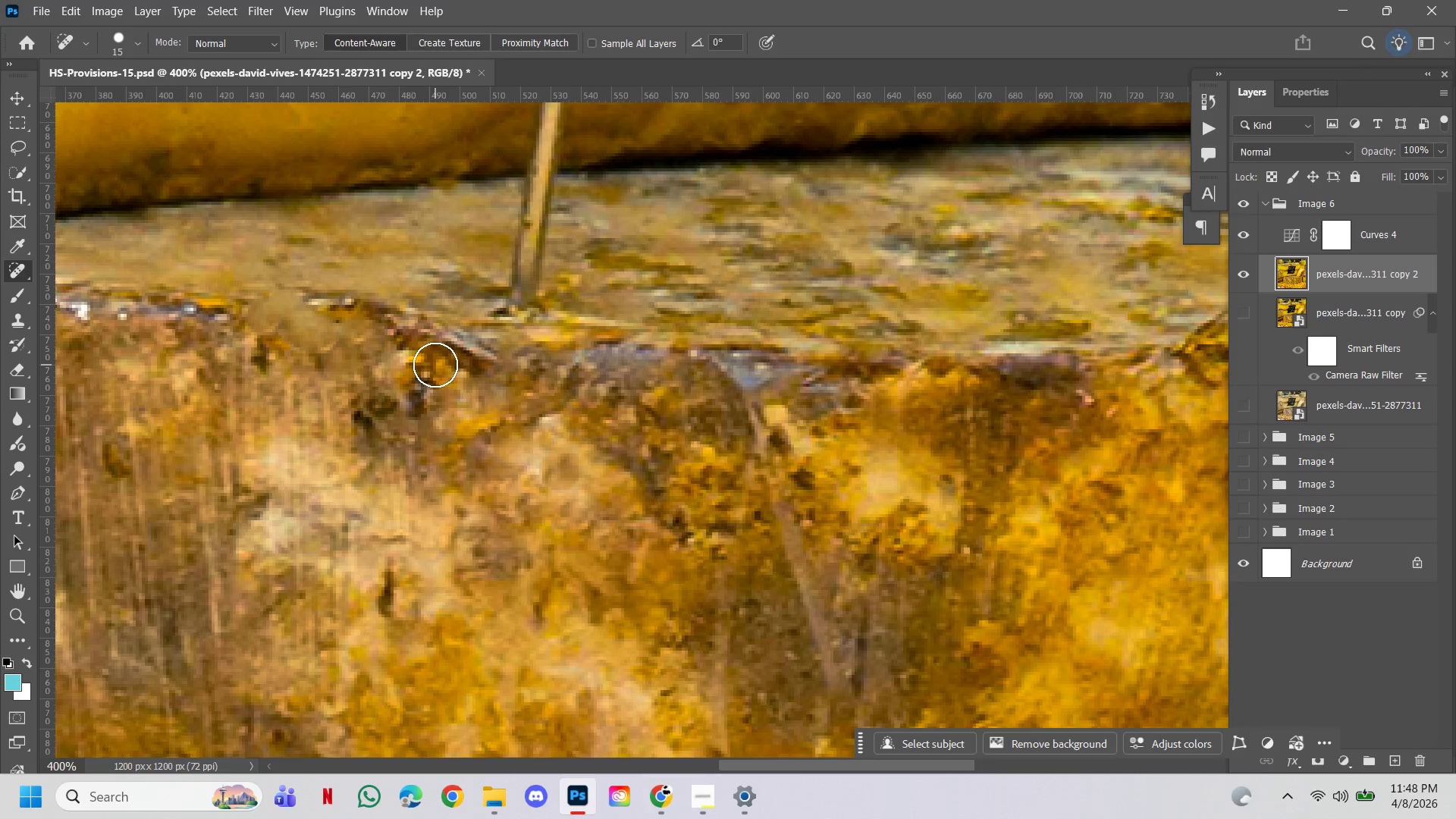 
key(Alt+Control+AltLeft)
 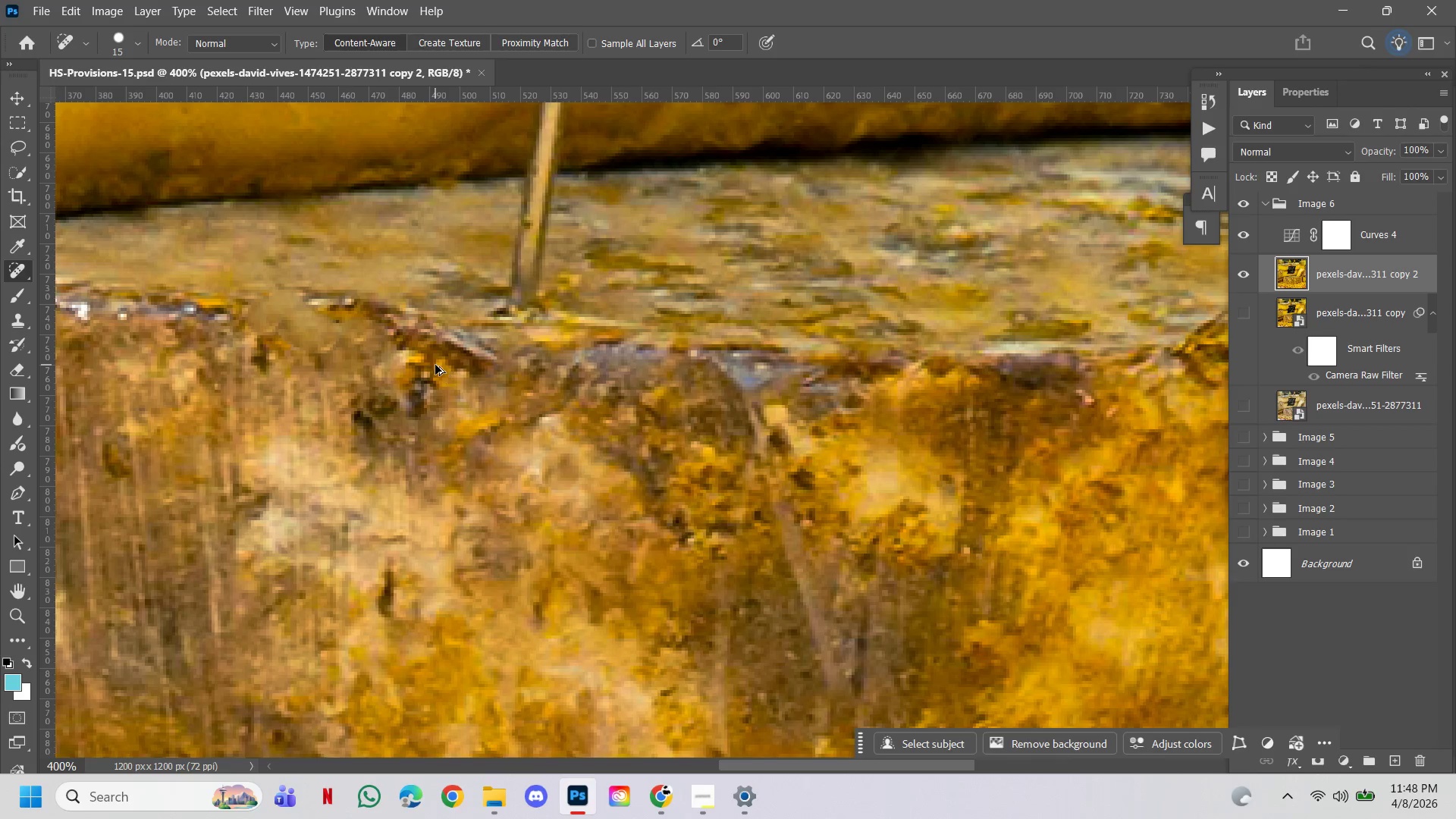 
key(Alt+Control+Z)
 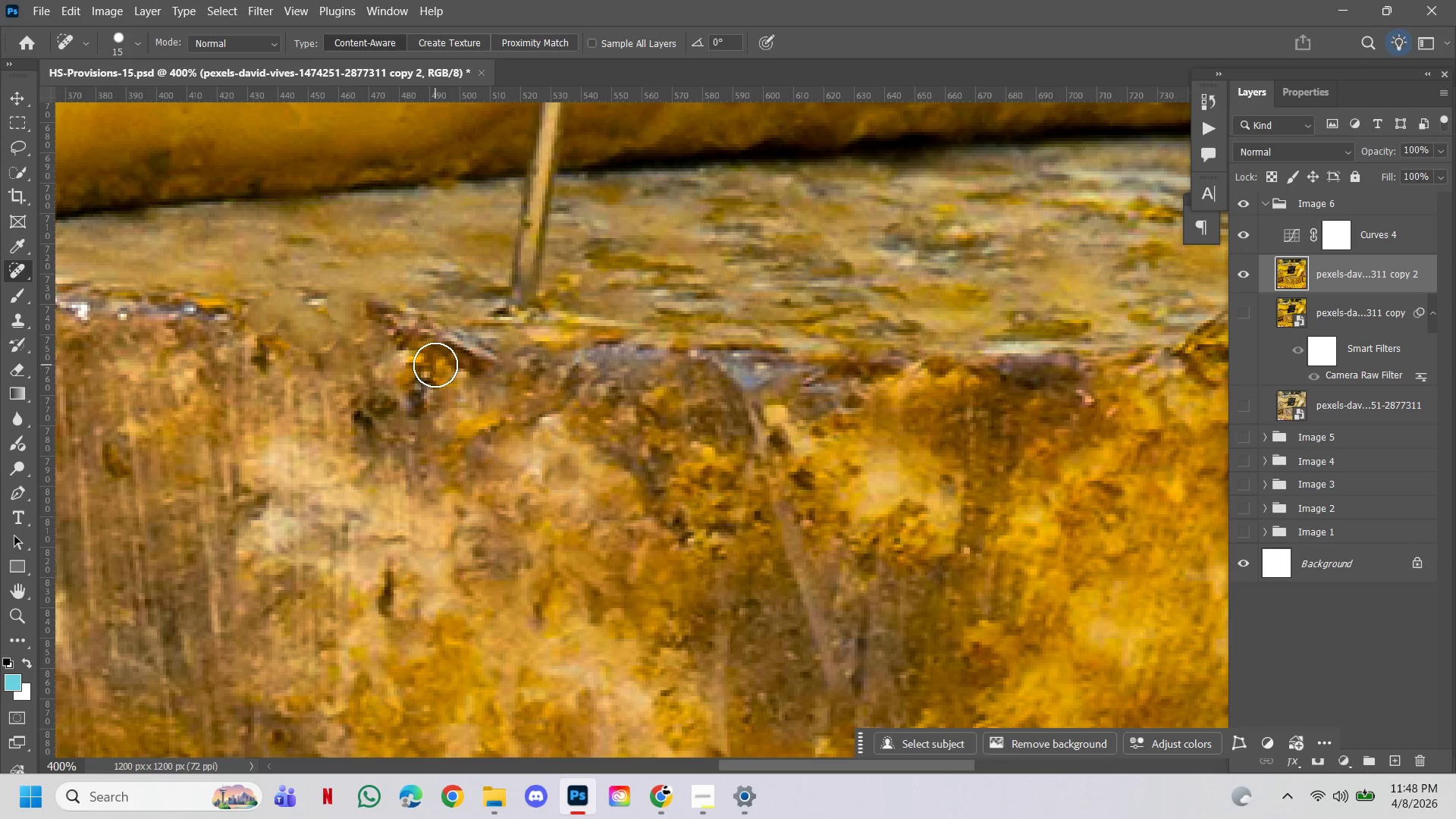 
key(Control+ControlLeft)
 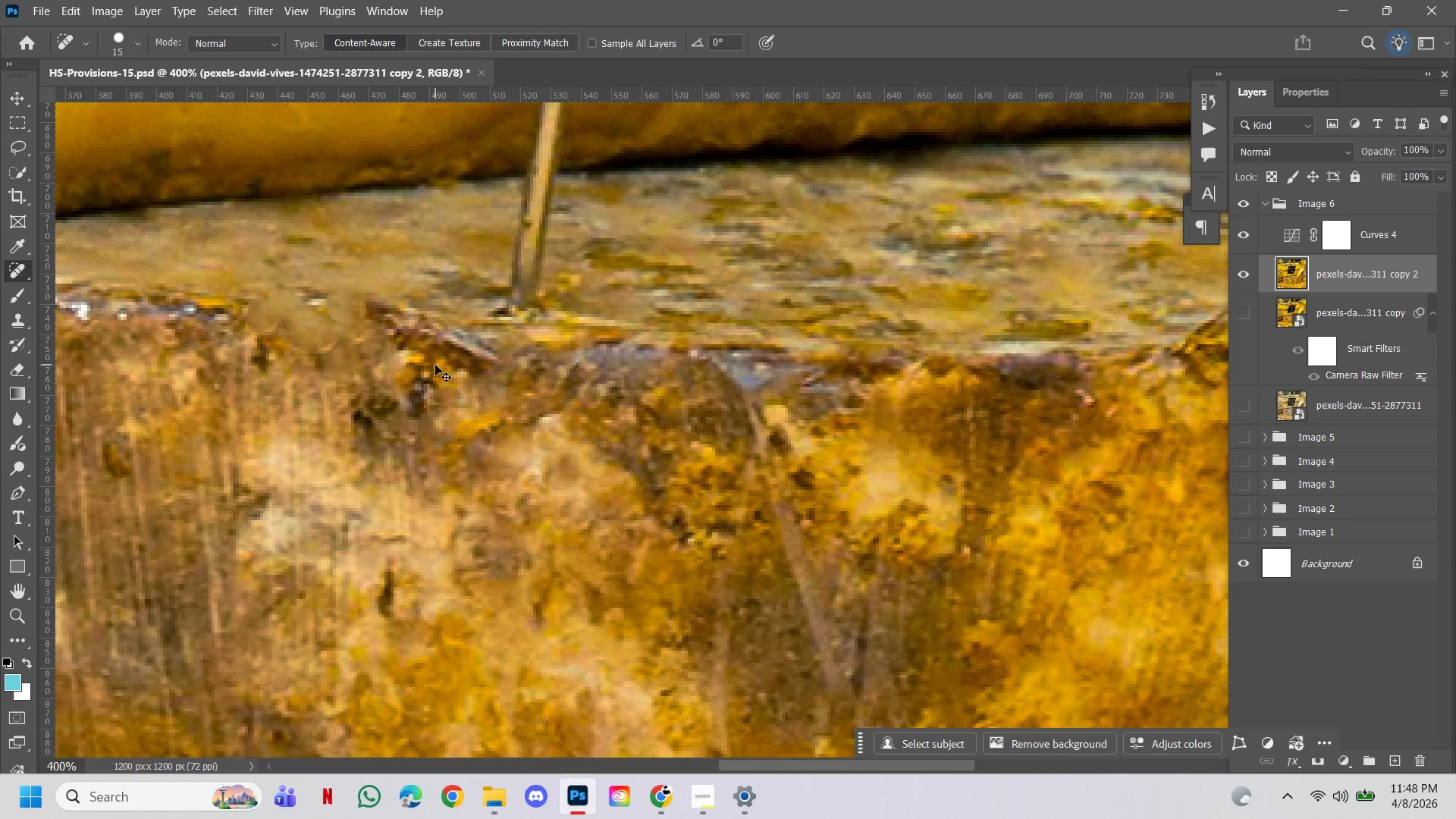 
key(Alt+Control+AltLeft)
 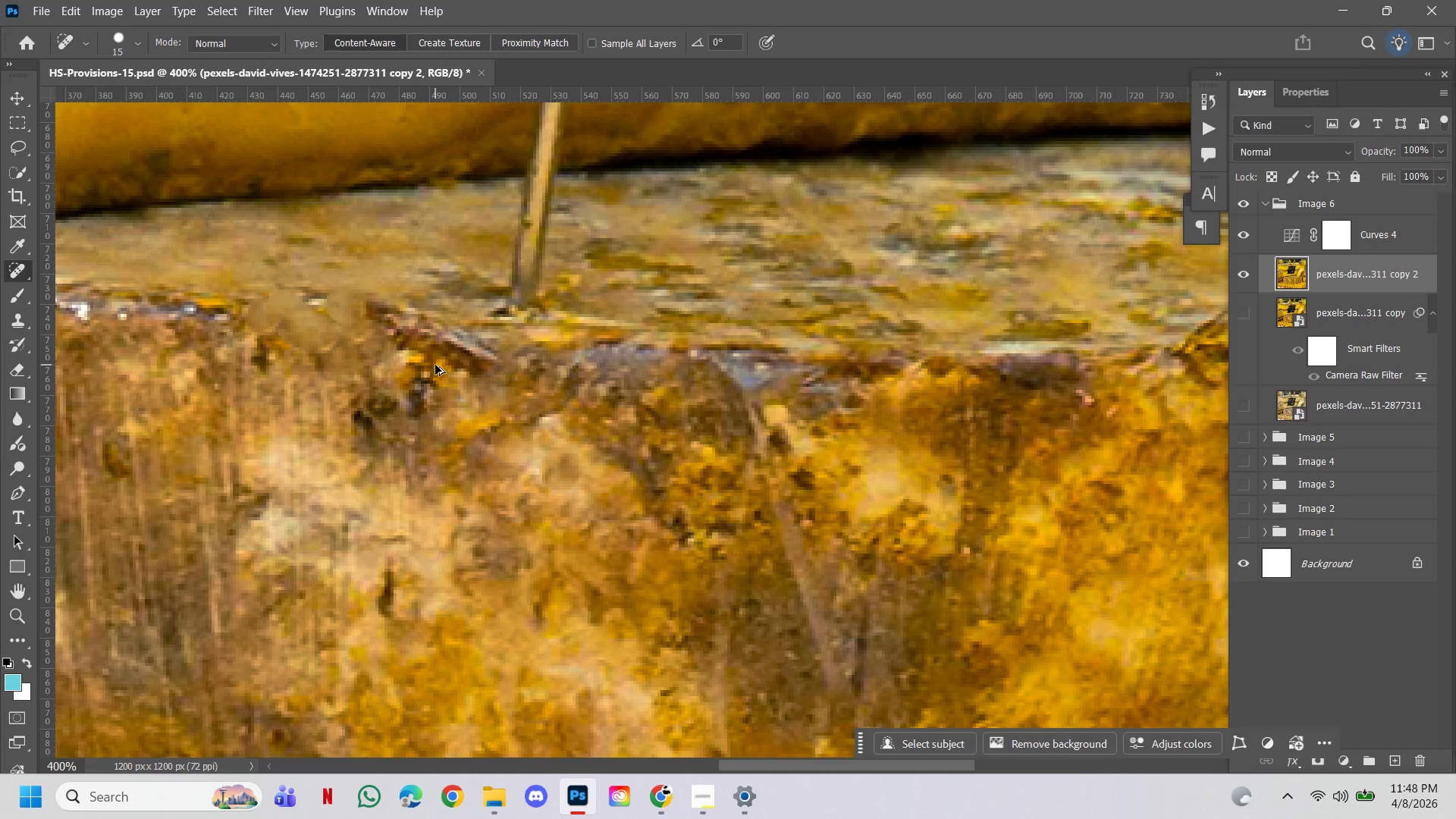 
key(Alt+Control+Z)
 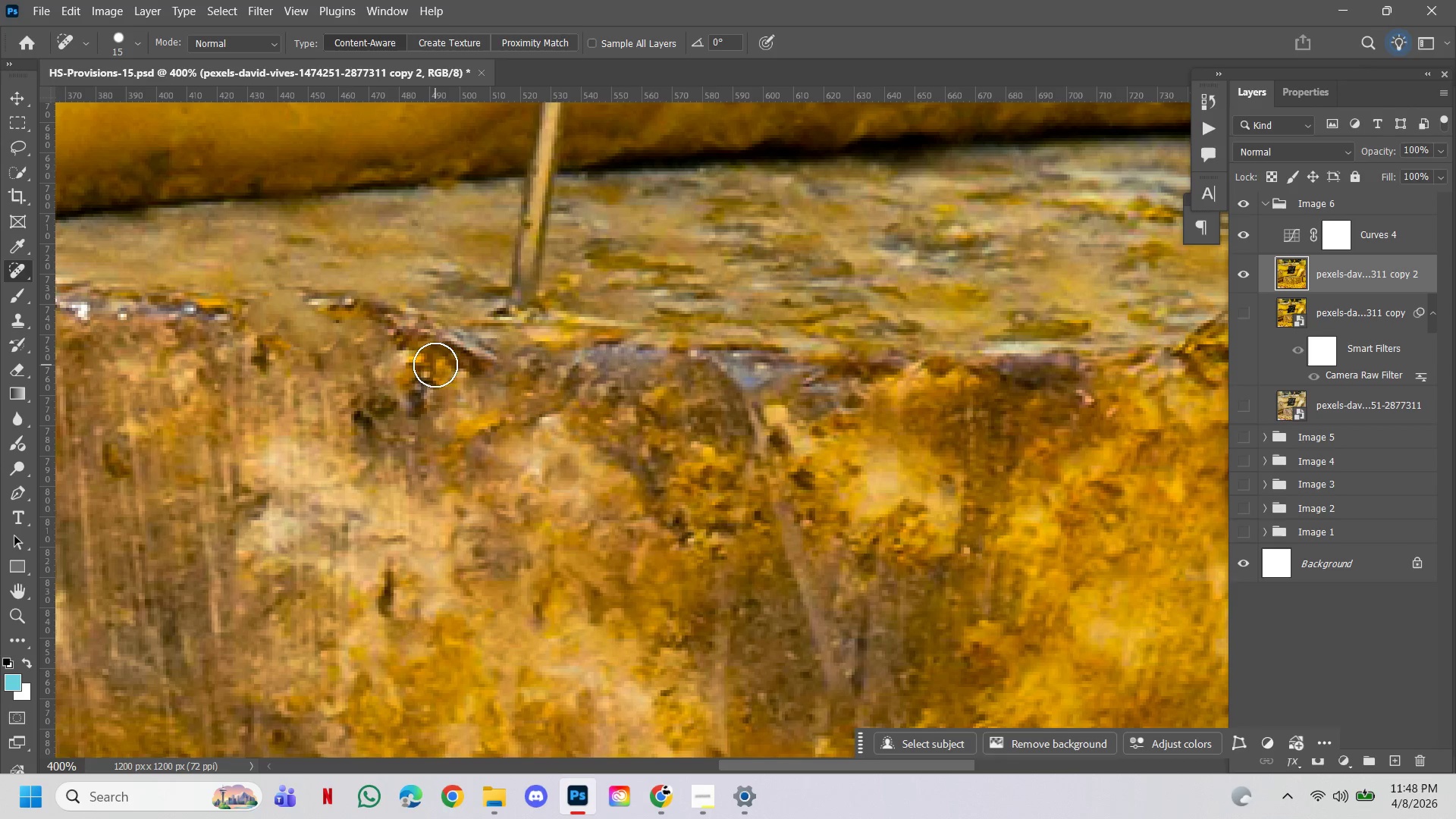 
key(Control+ControlLeft)
 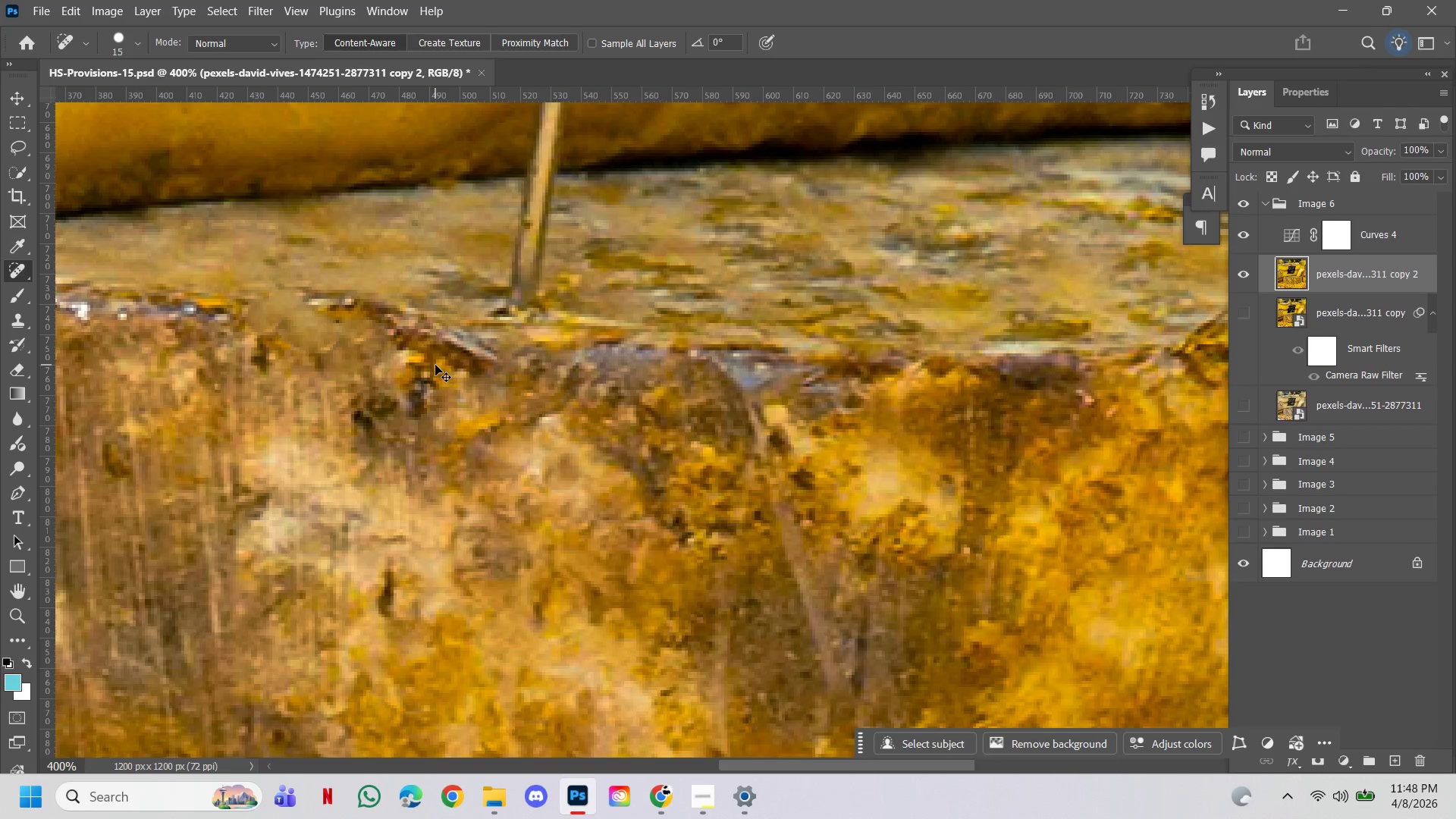 
key(Control+Z)
 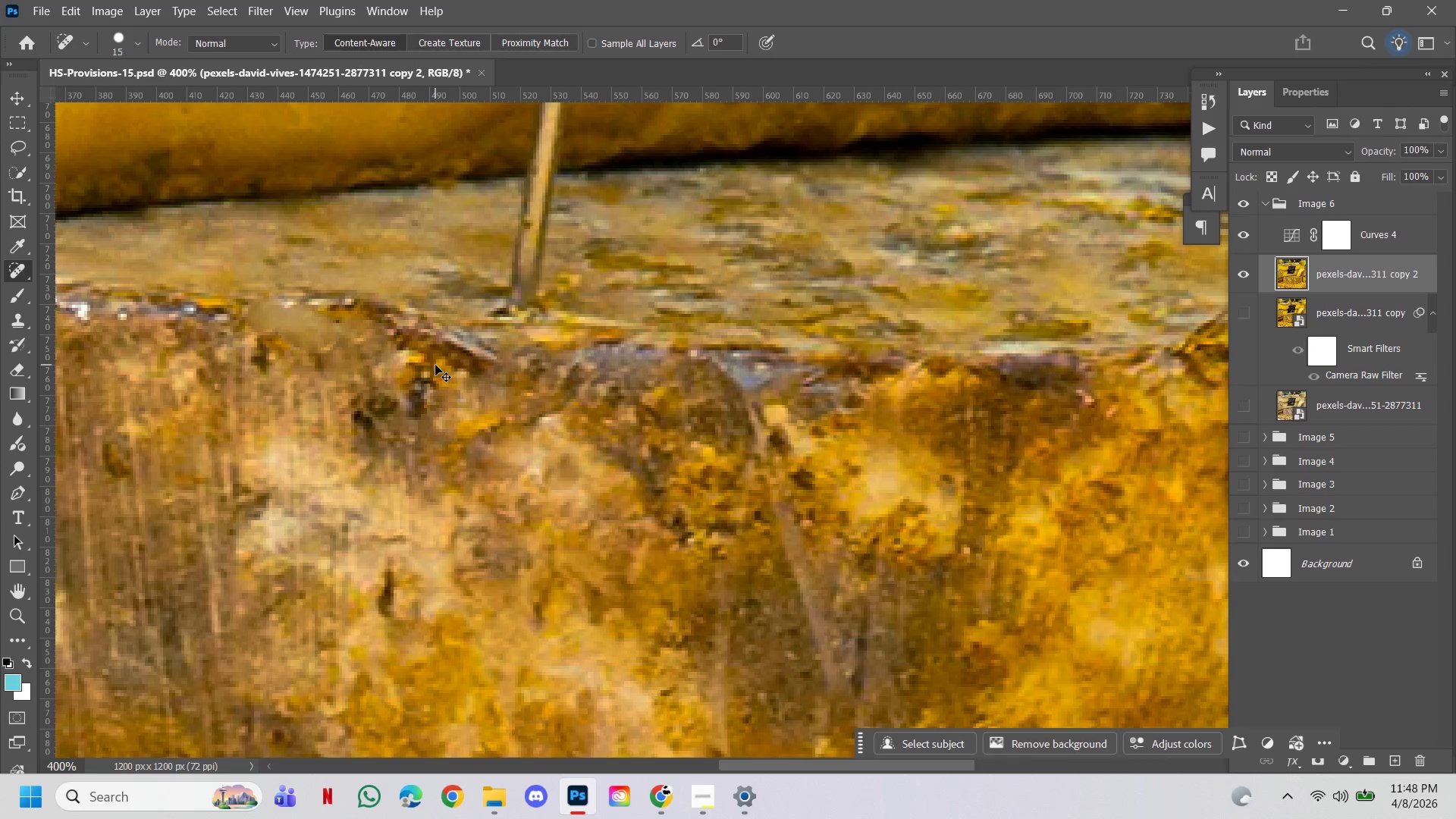 
key(Control+ControlLeft)
 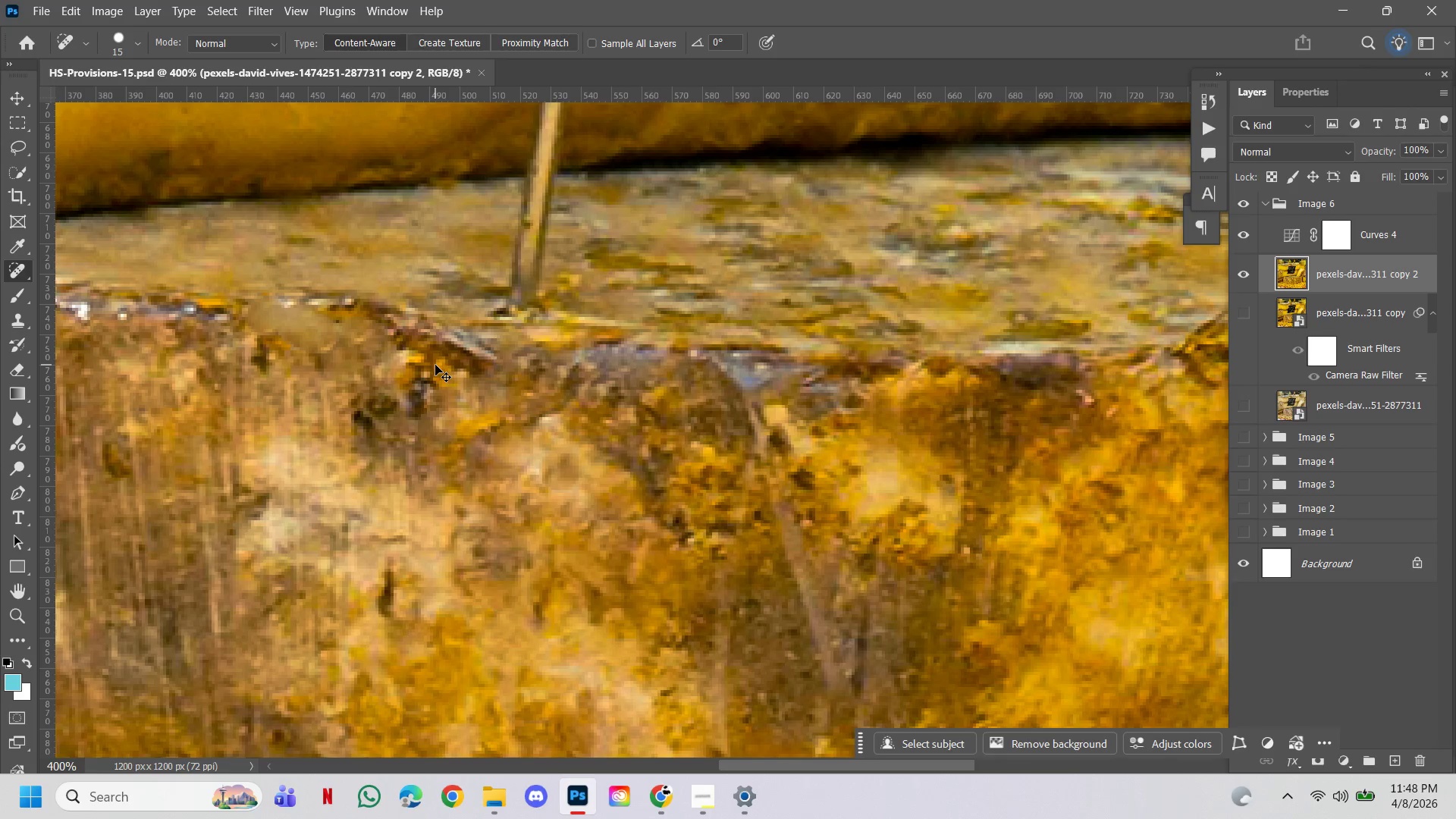 
key(Control+Z)
 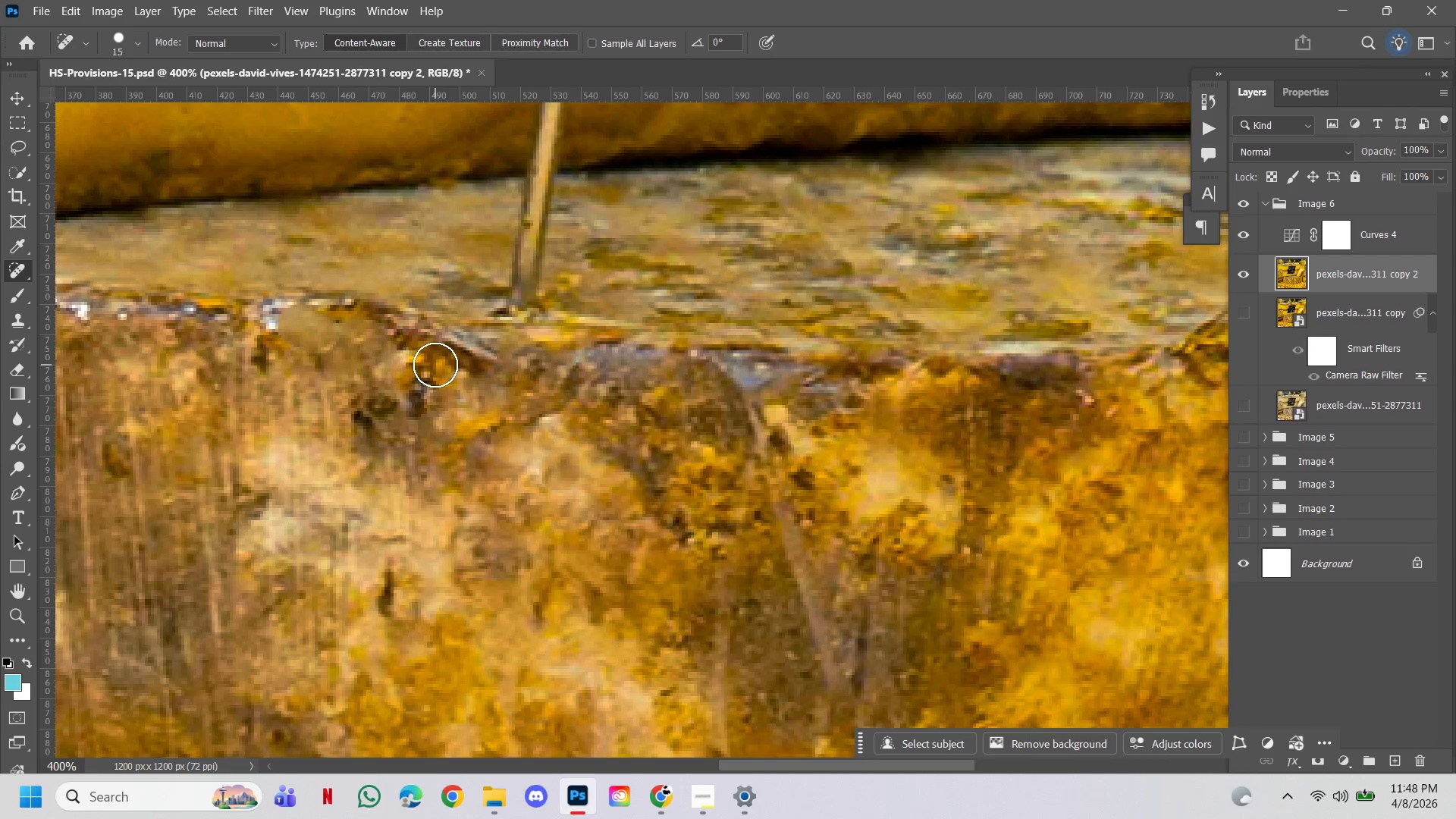 
key(Control+ControlLeft)
 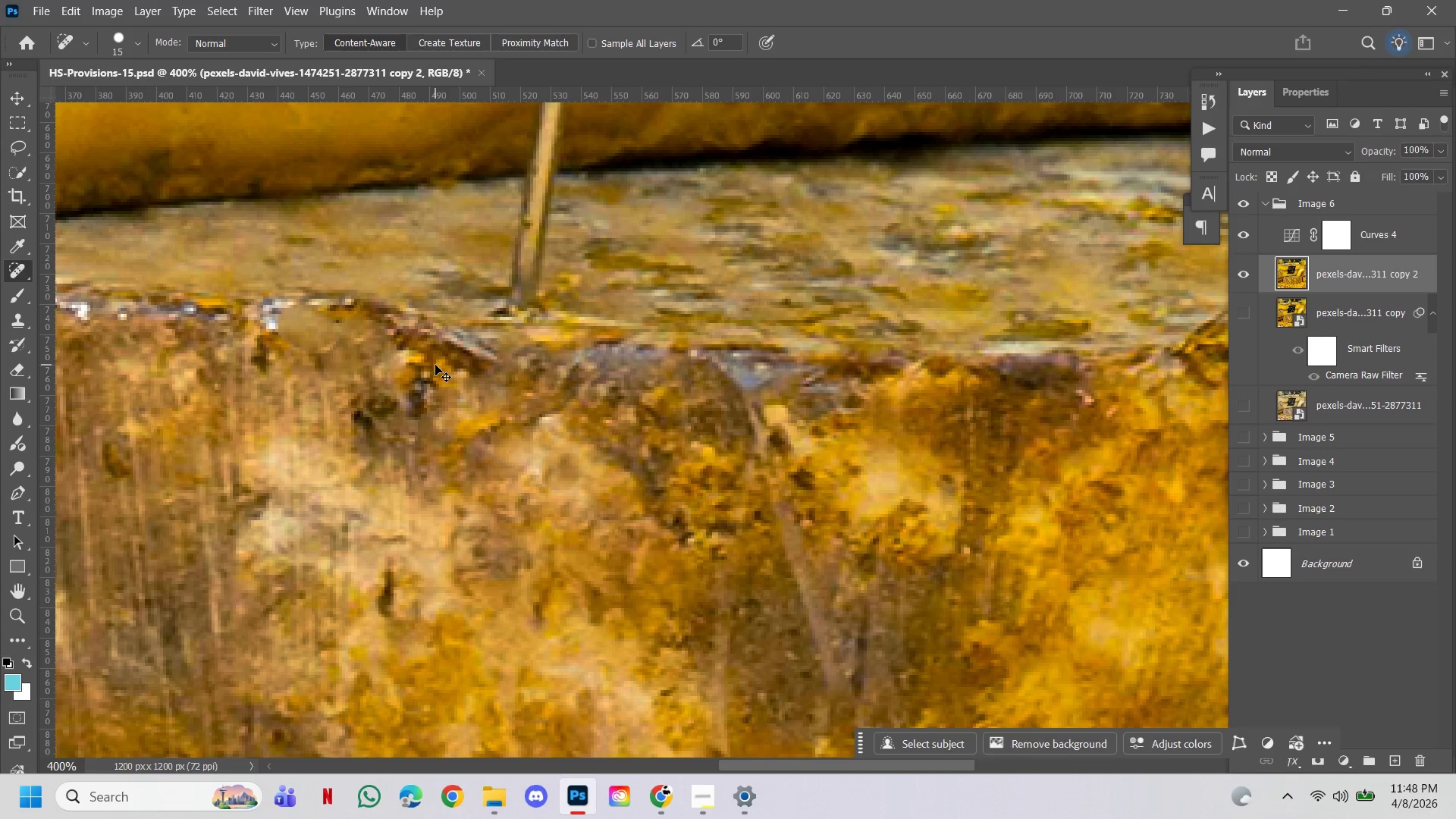 
key(Control+Z)
 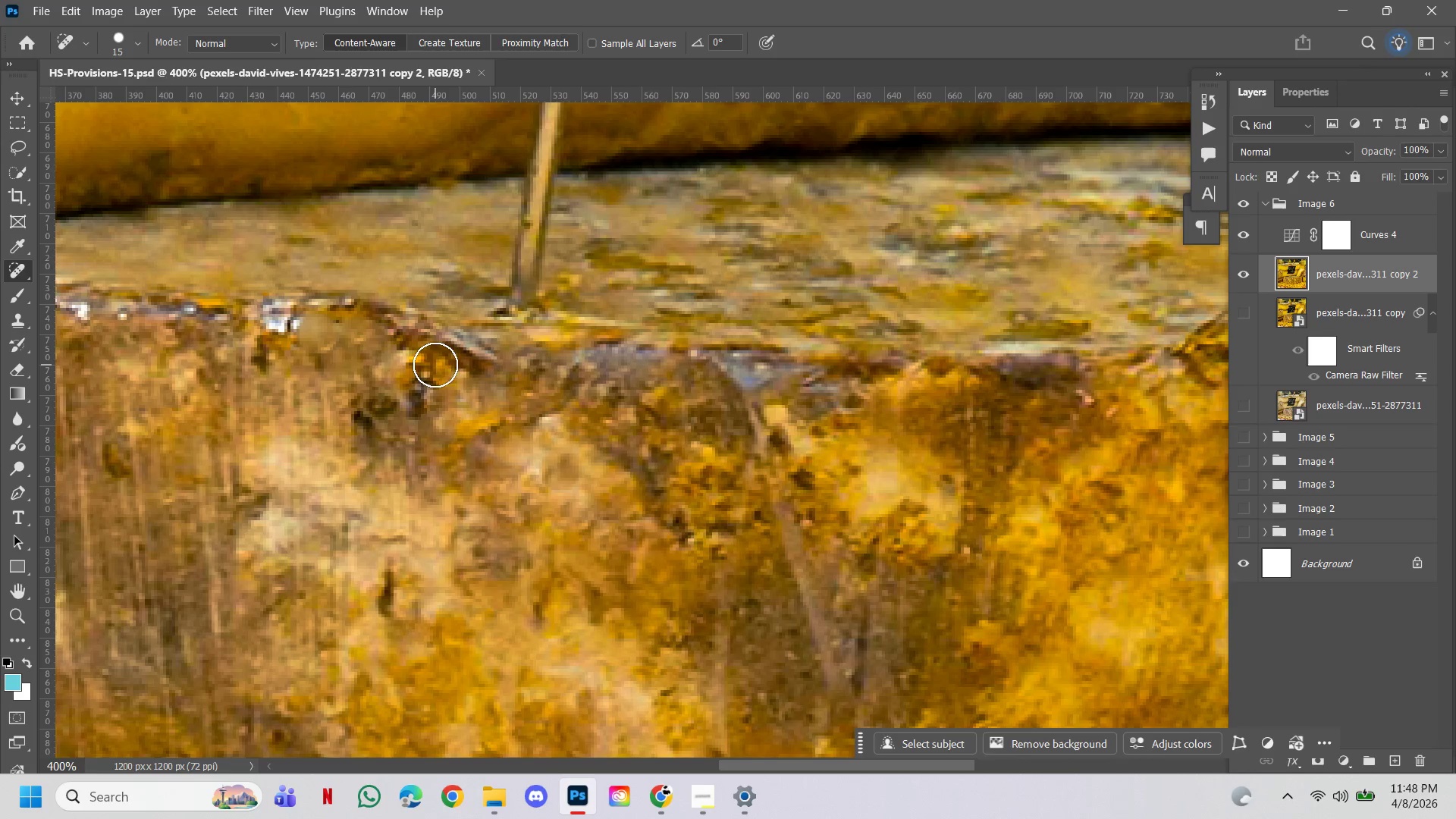 
key(Control+ControlLeft)
 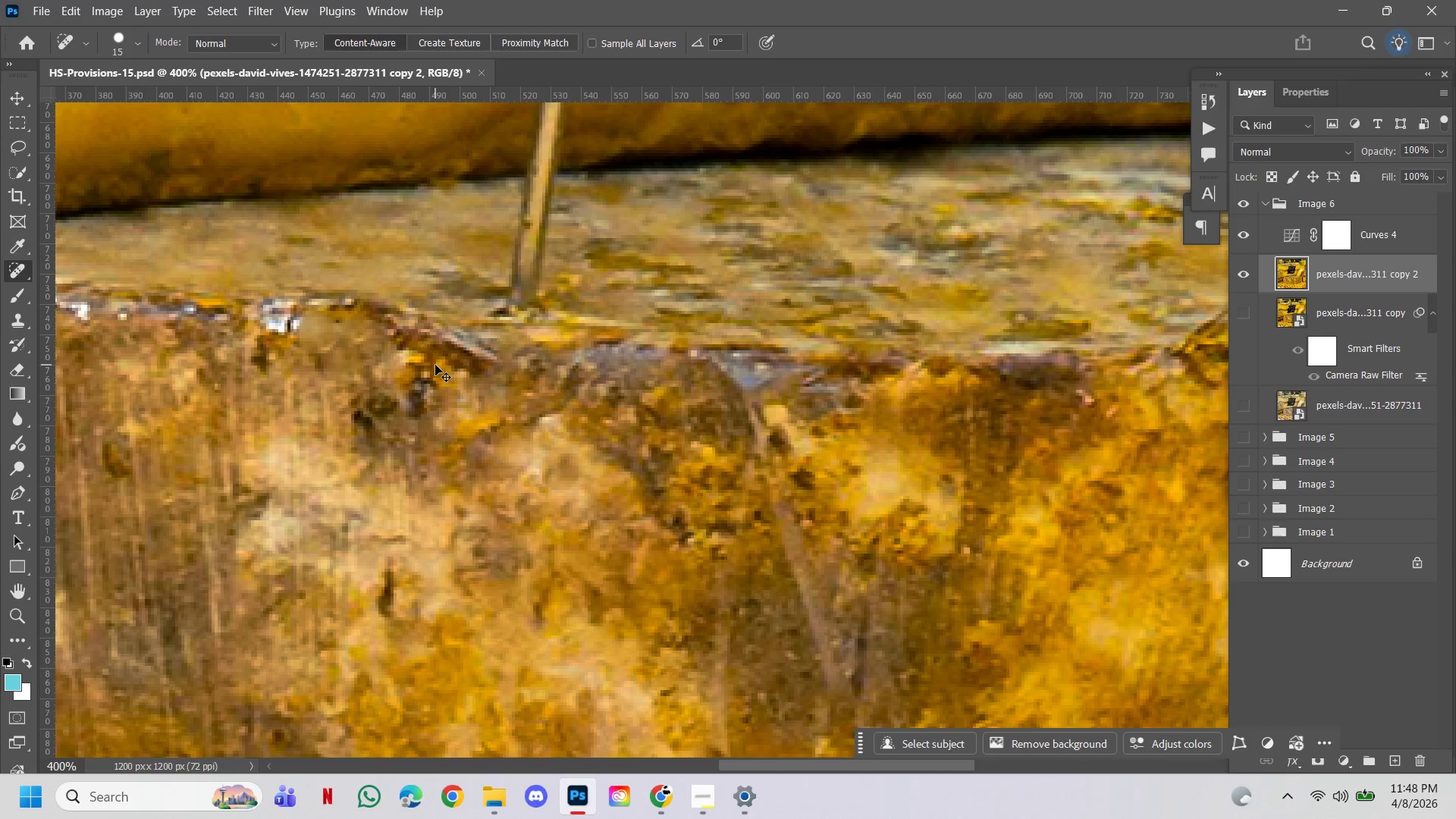 
key(Control+Z)
 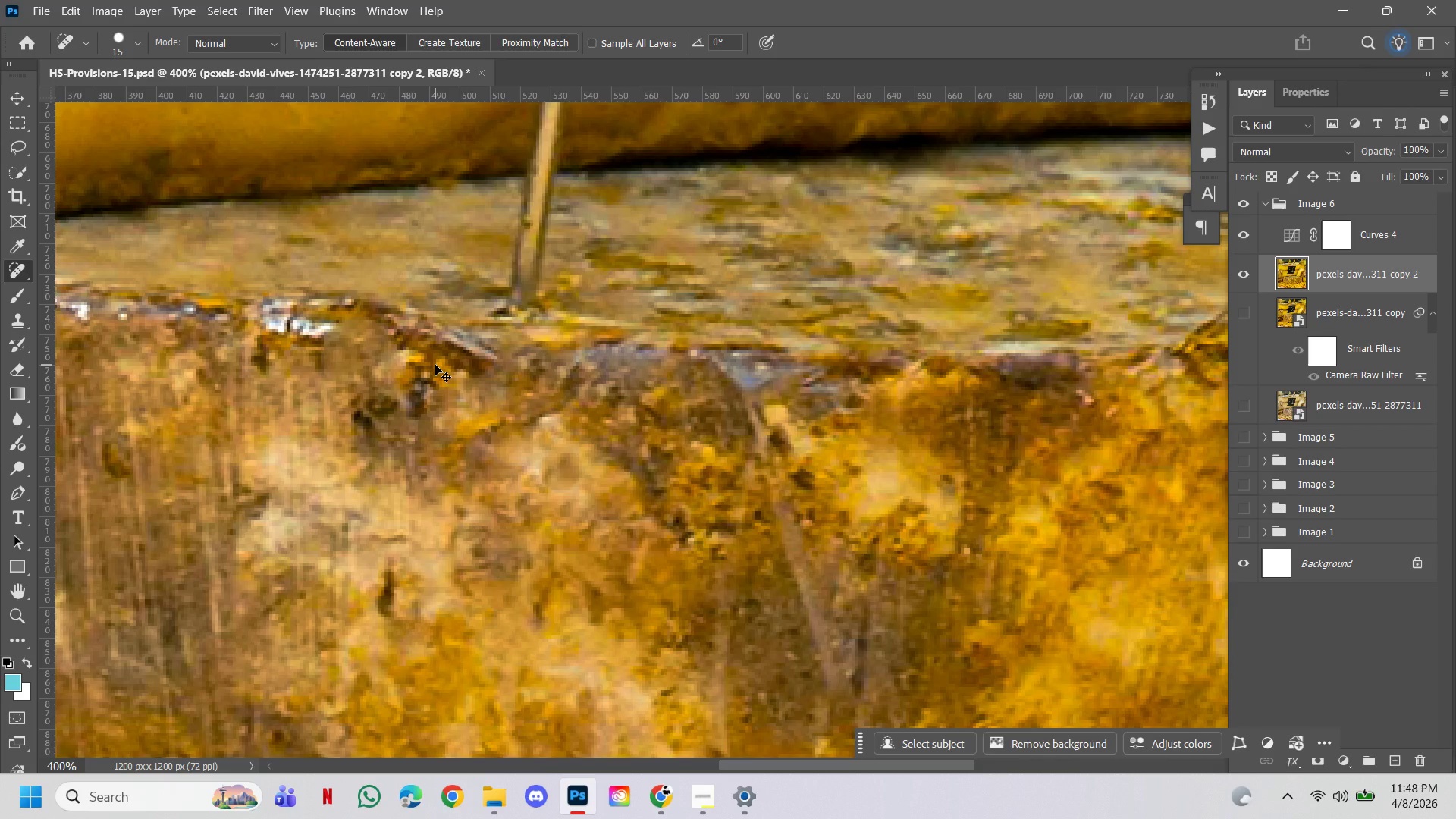 
key(Control+Z)
 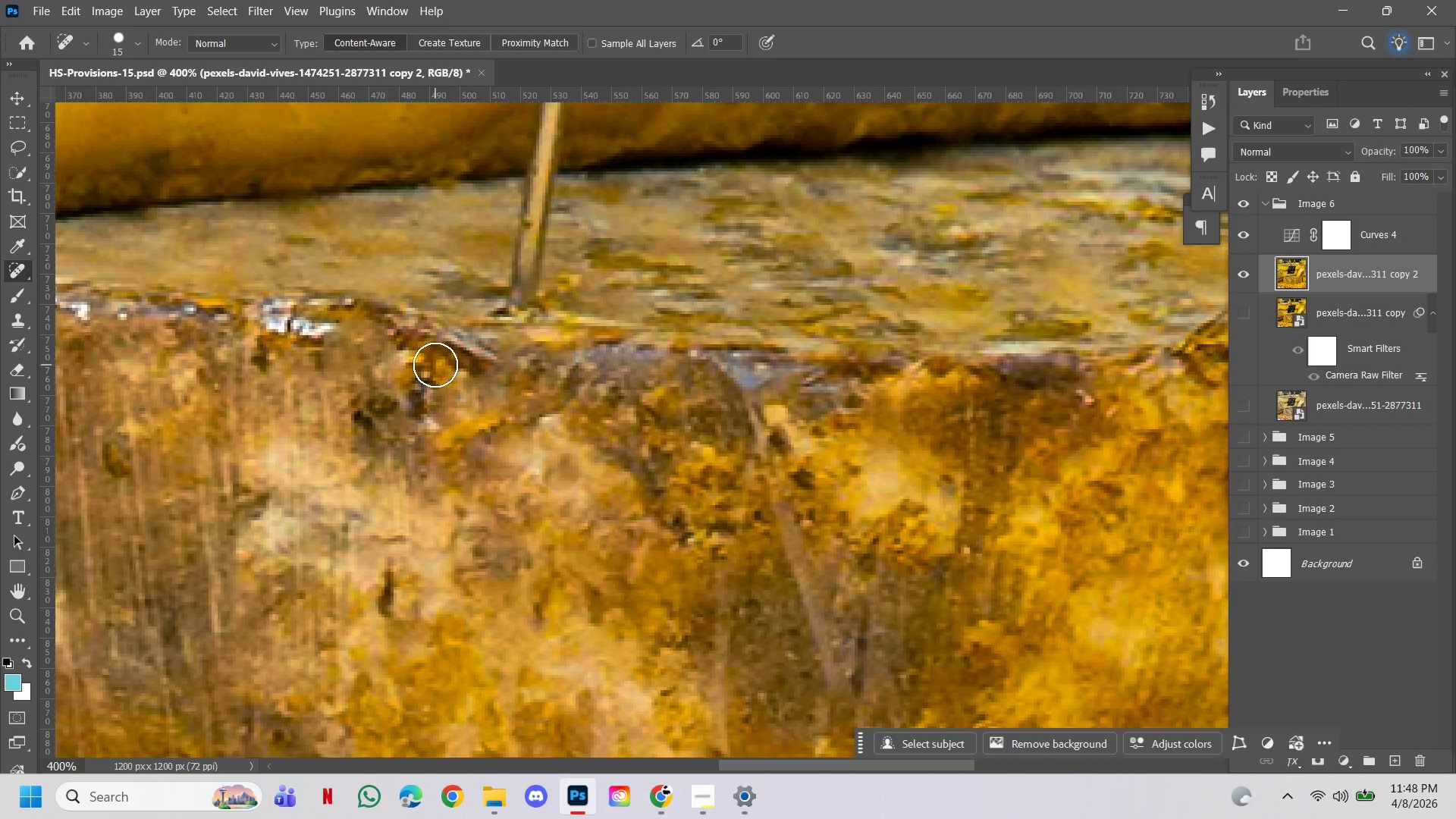 
key(Control+ControlLeft)
 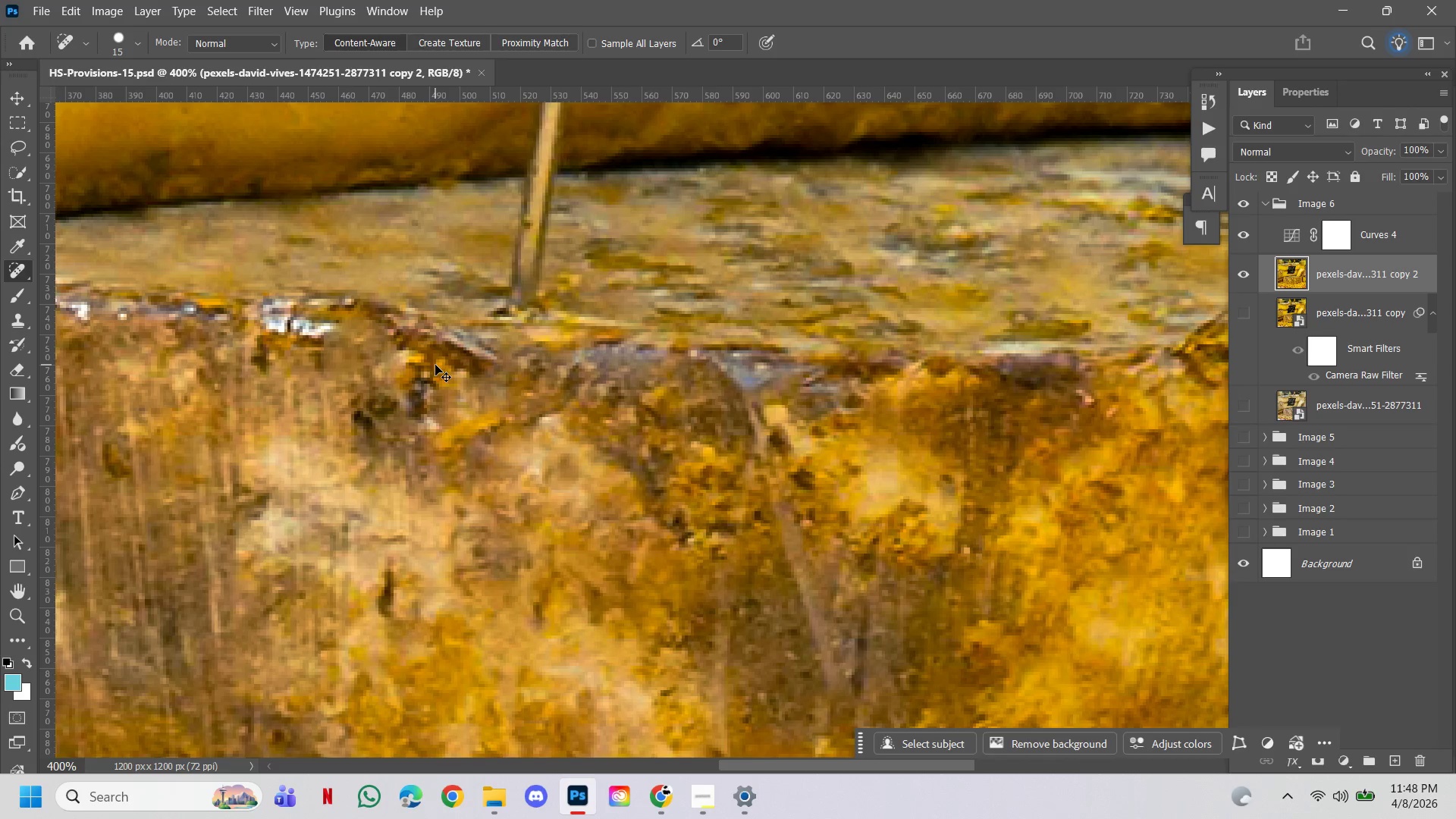 
key(Control+Z)
 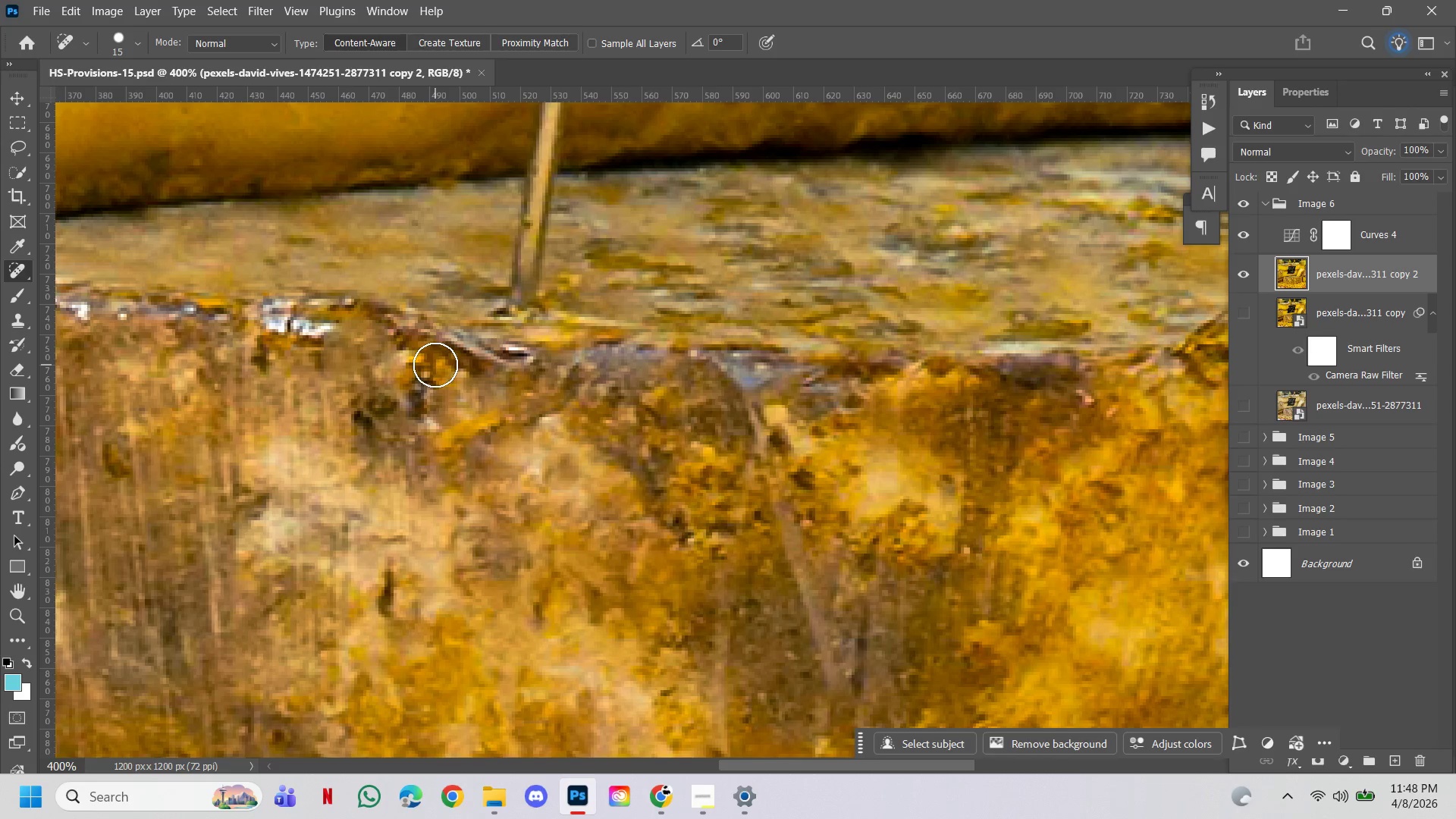 
key(Control+Z)
 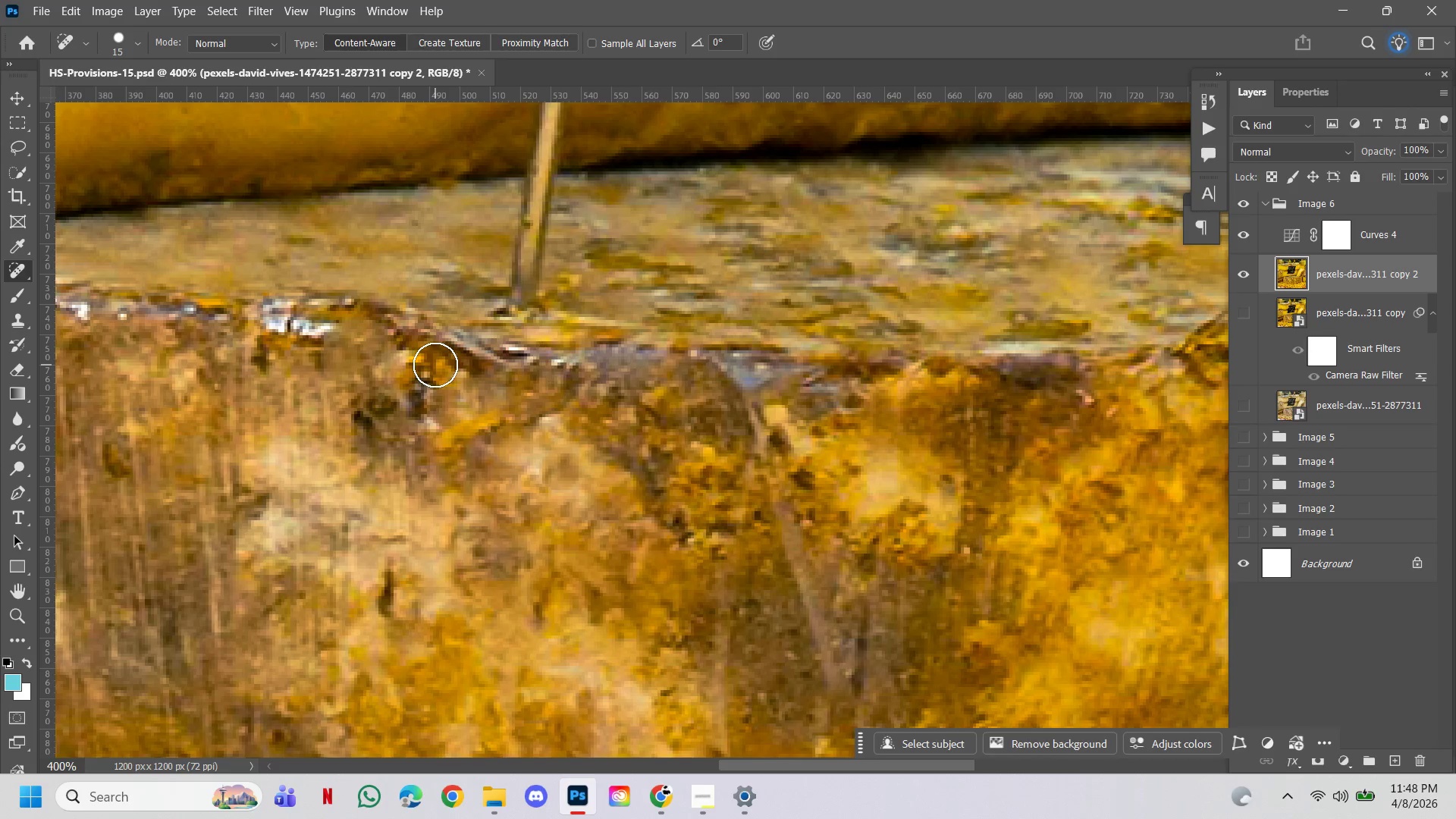 
hold_key(key=AltLeft, duration=0.53)
 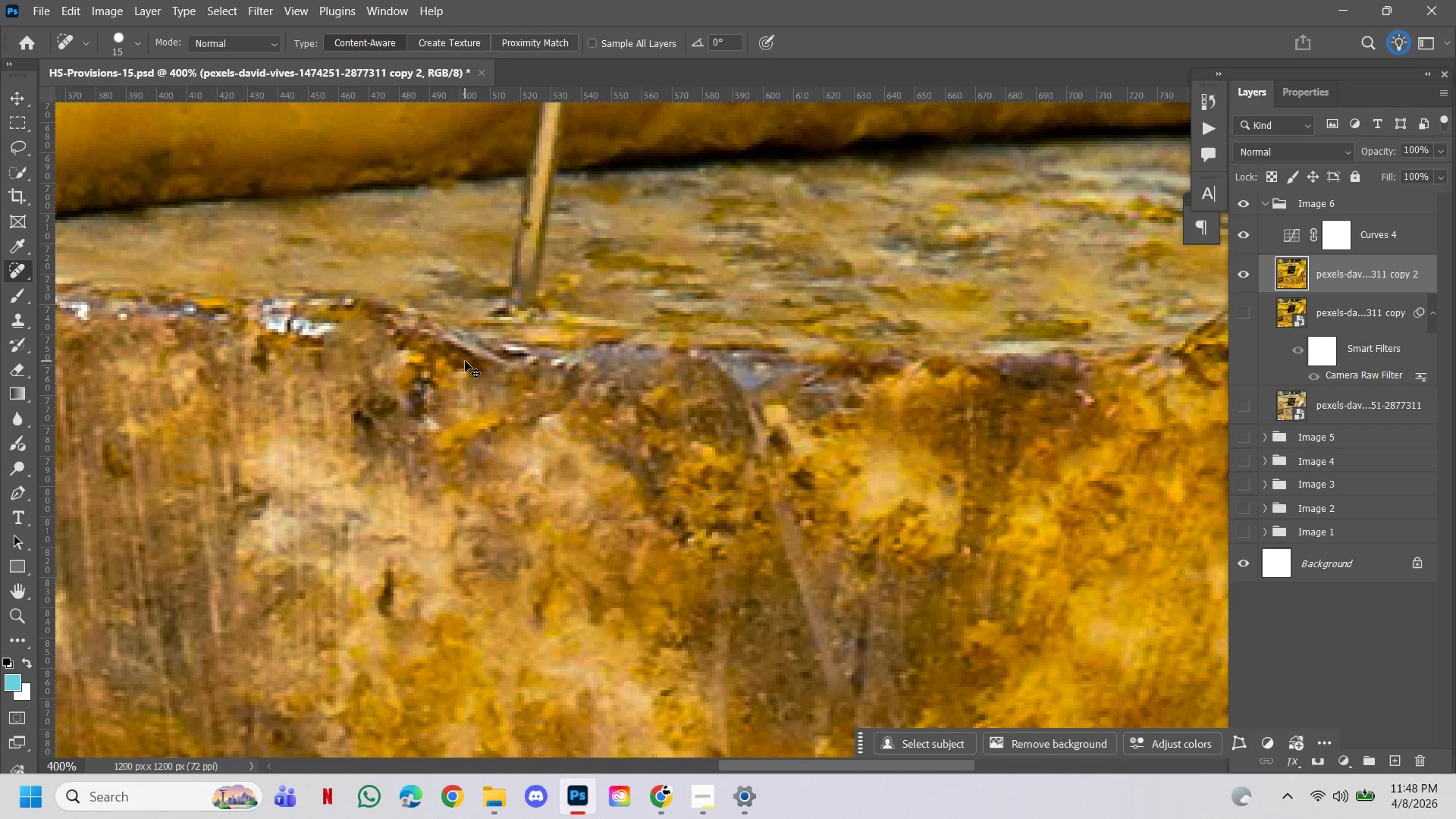 
hold_key(key=Space, duration=0.55)
 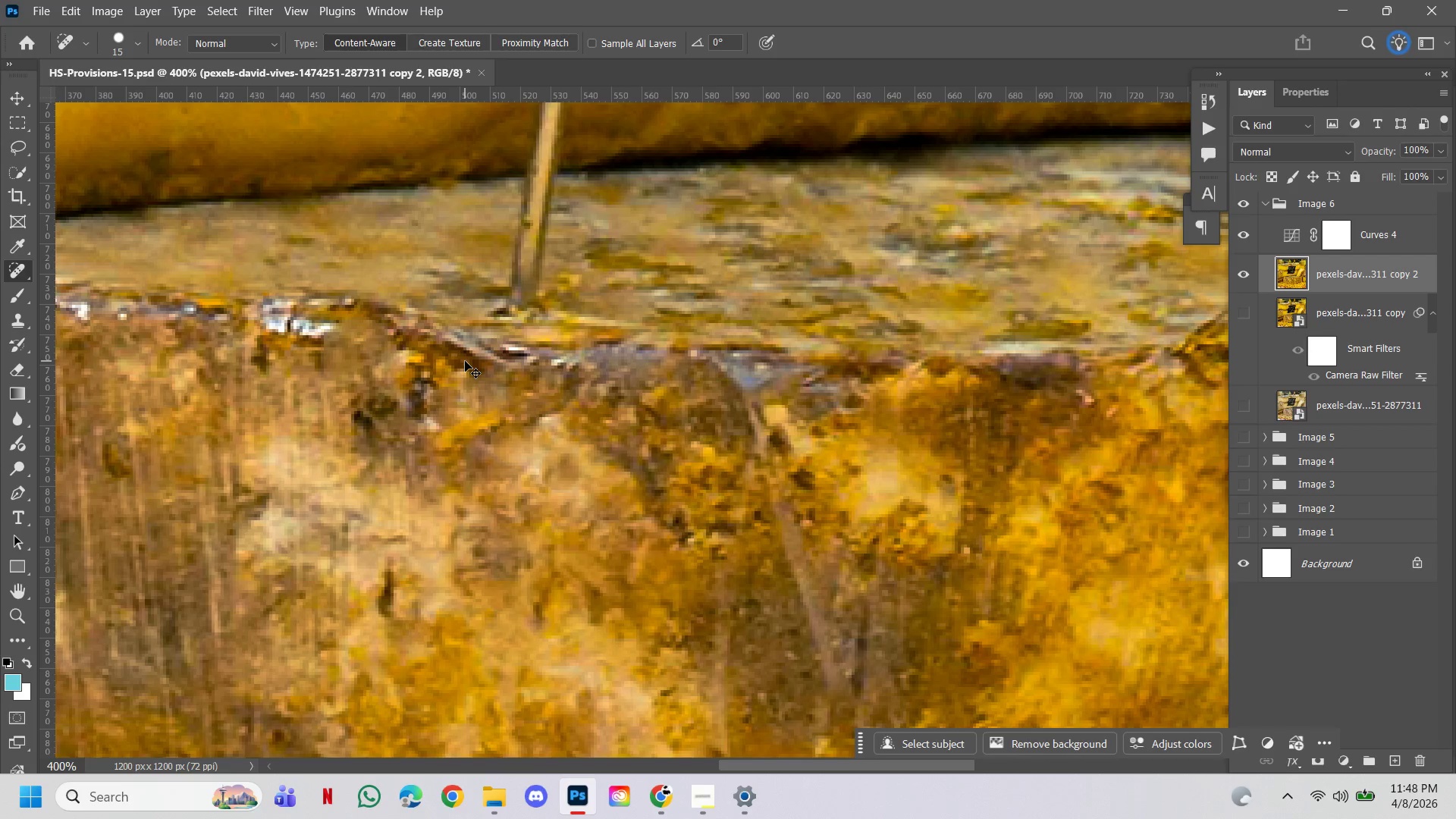 
key(Control+Z)
 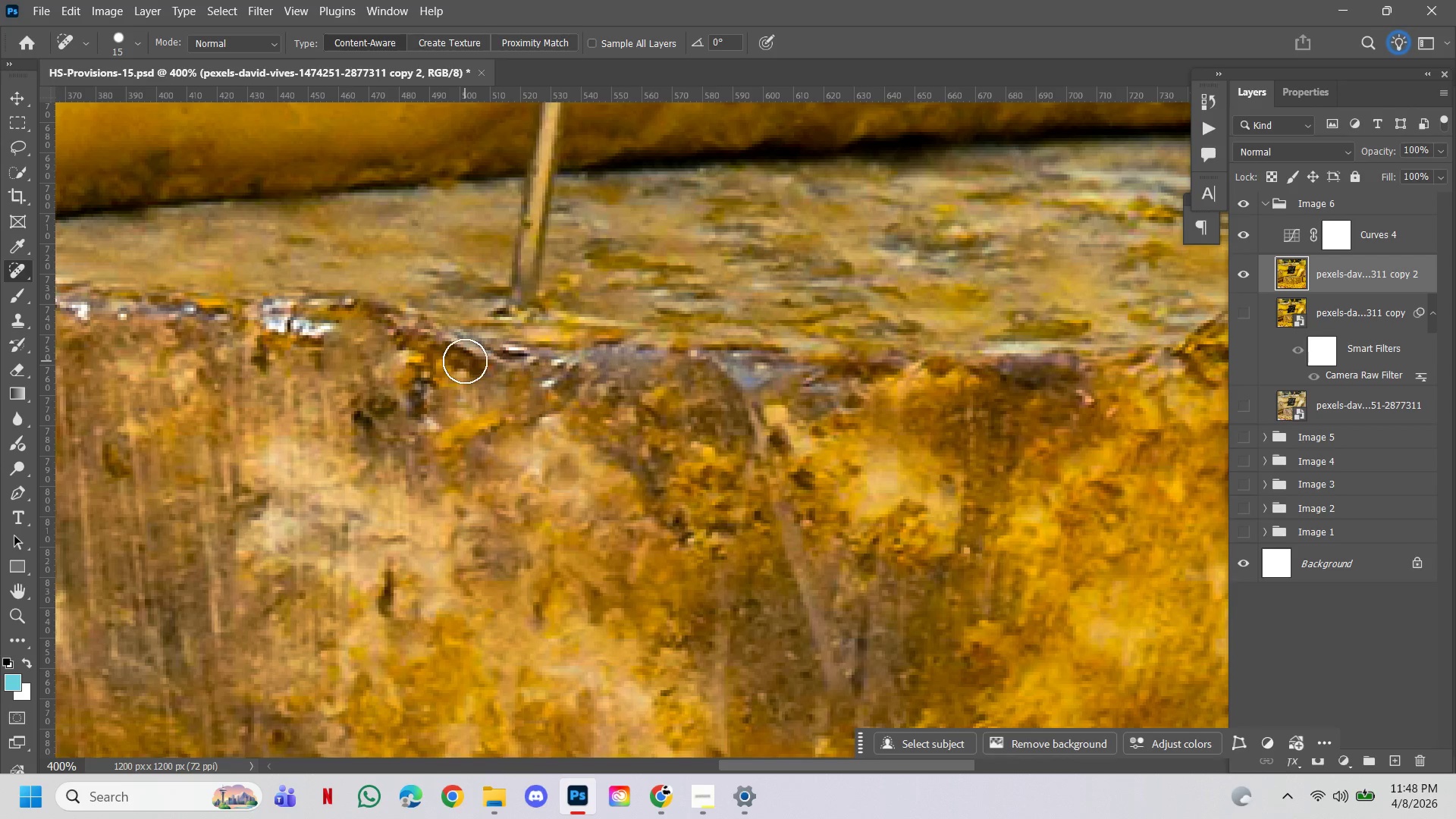 
key(Control+ControlLeft)
 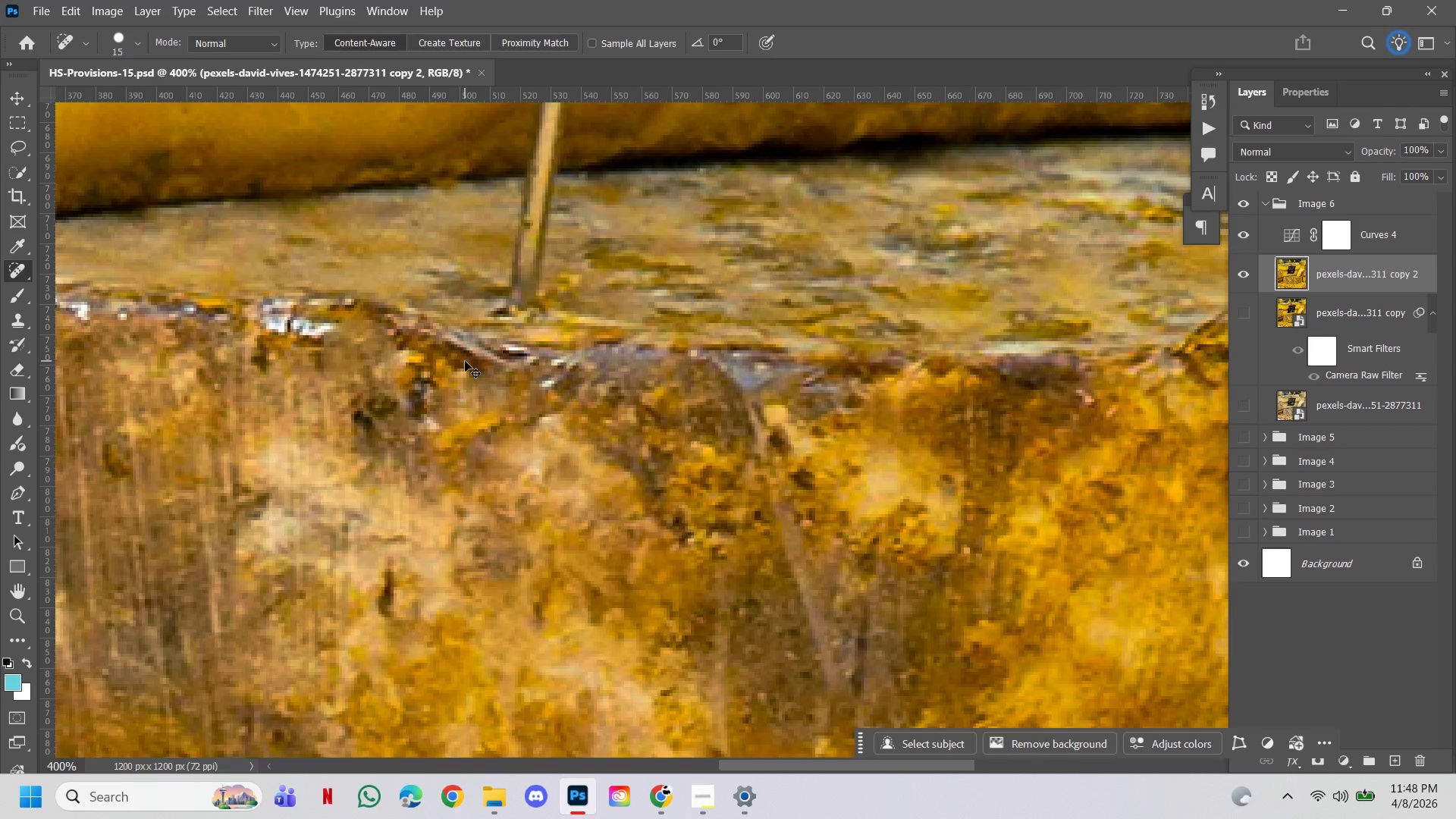 
key(Control+Z)
 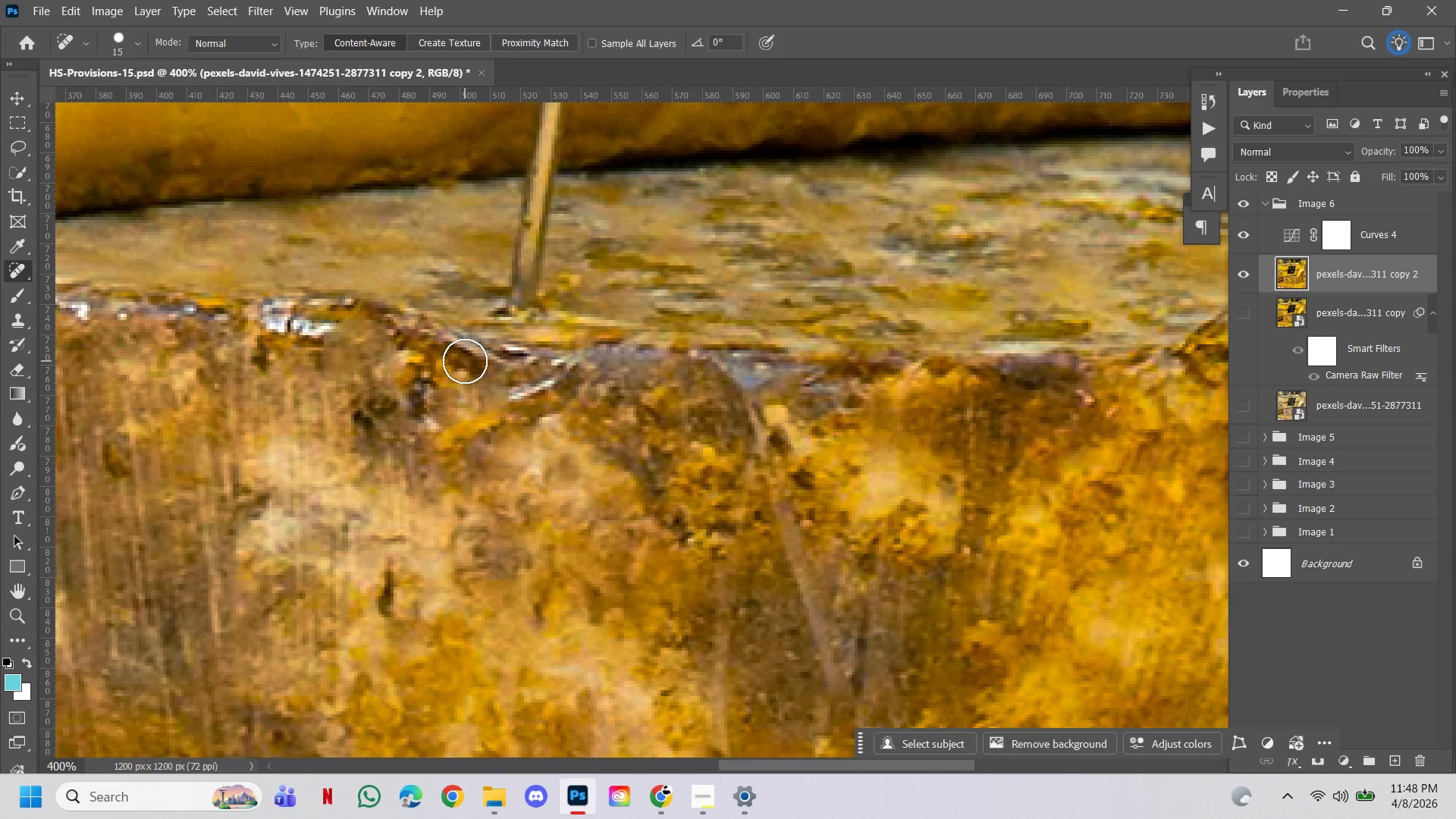 
key(Control+ControlLeft)
 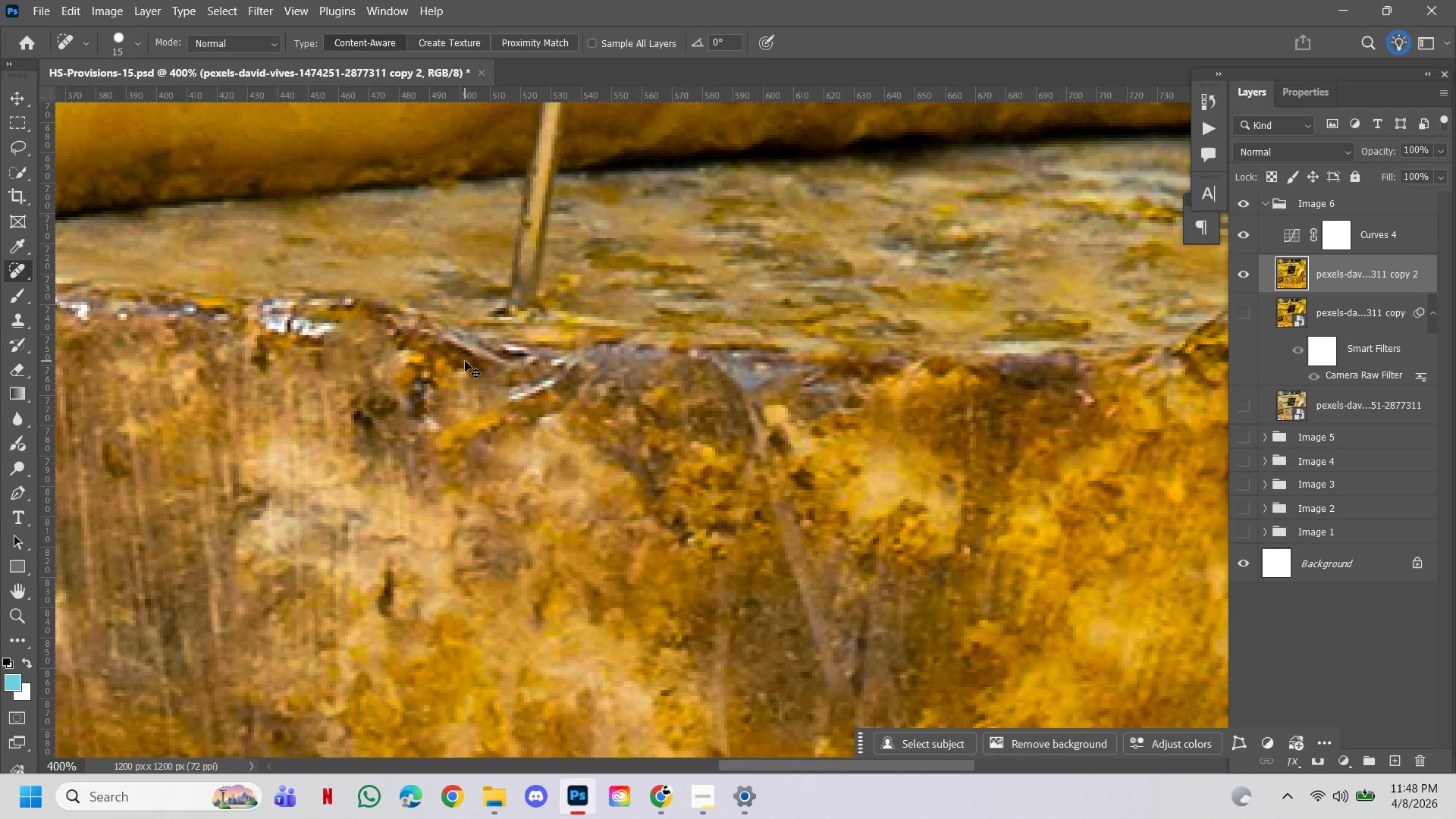 
key(Control+Z)
 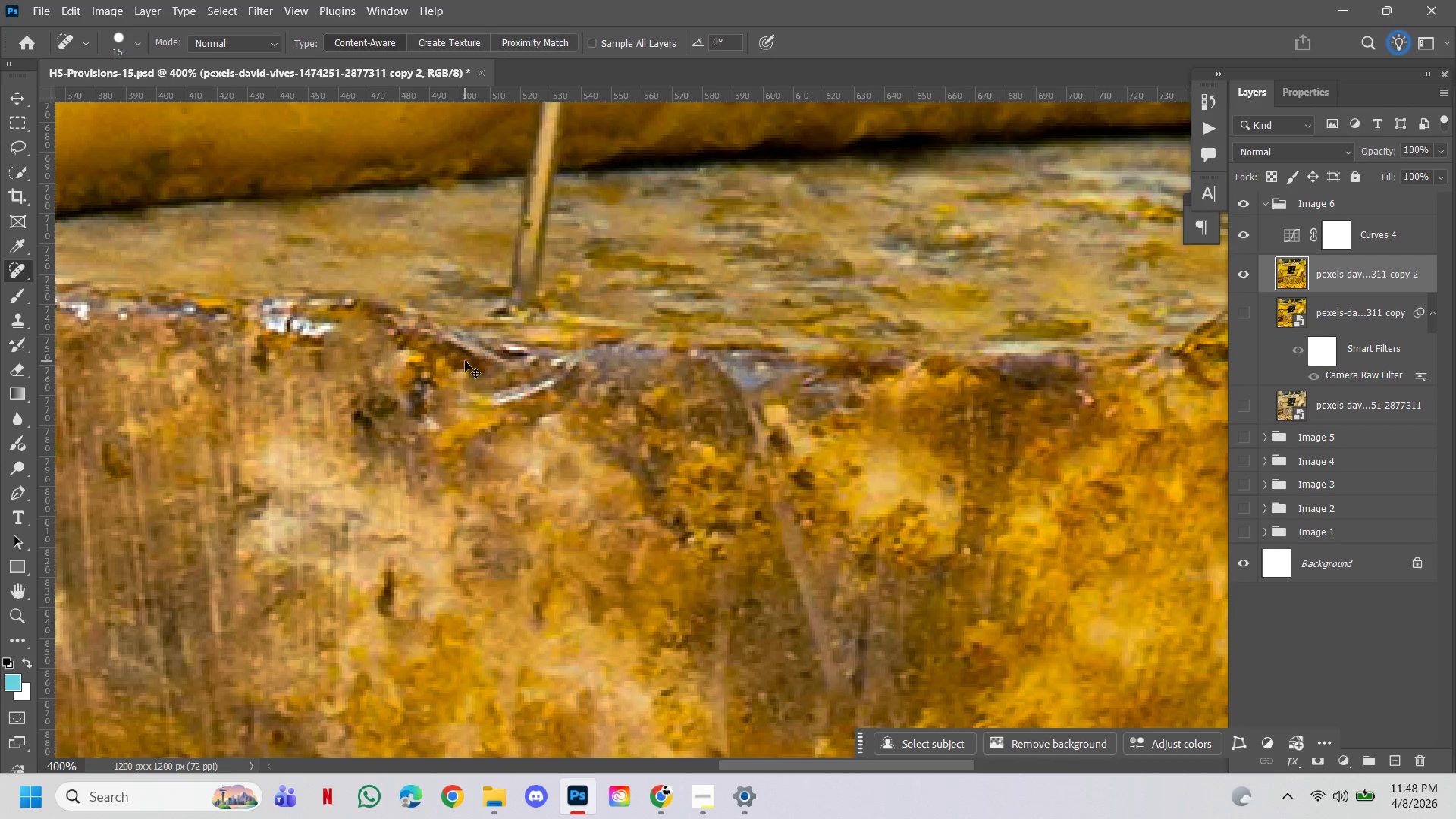 
key(Control+ControlLeft)
 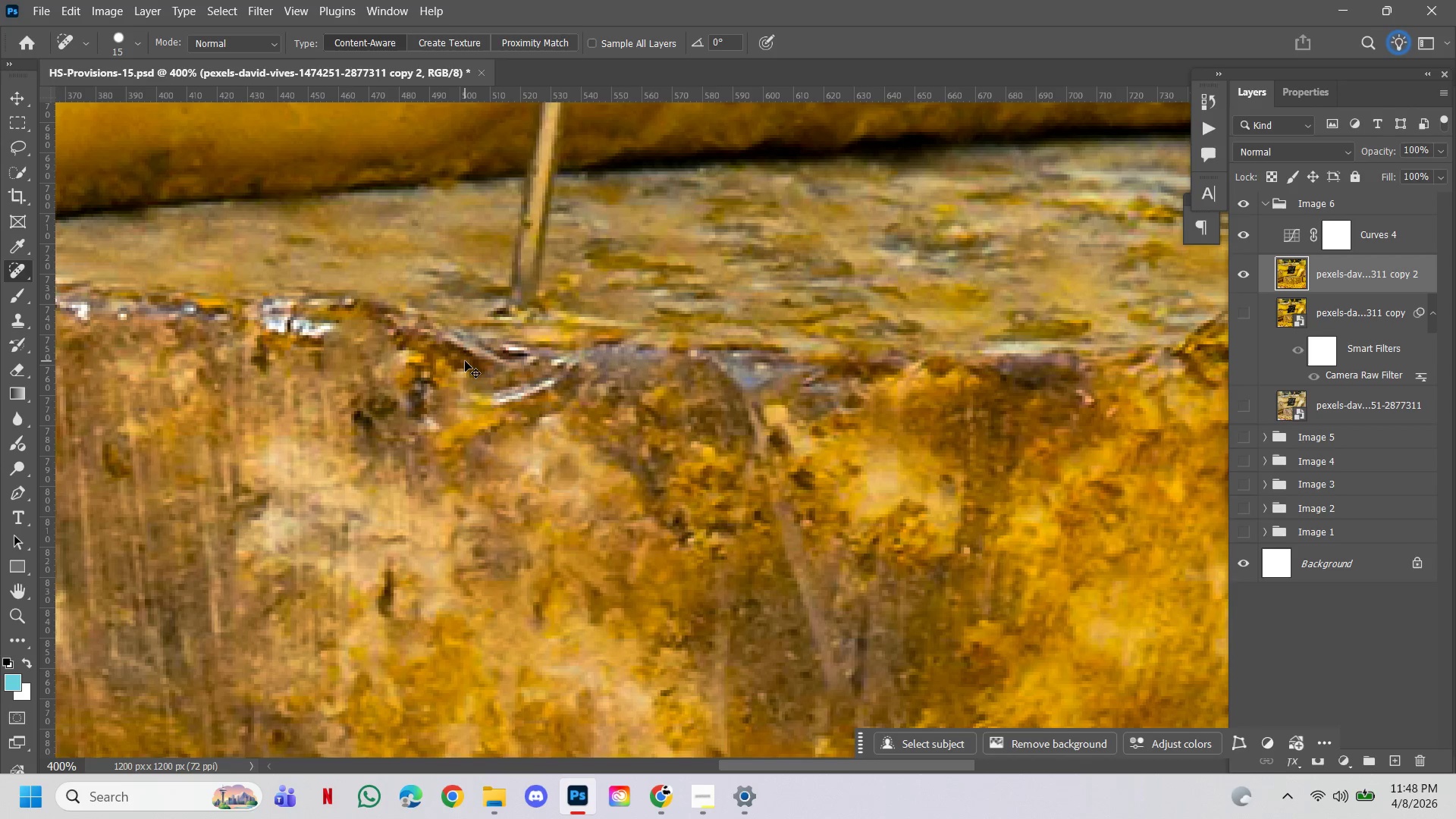 
key(Control+Z)
 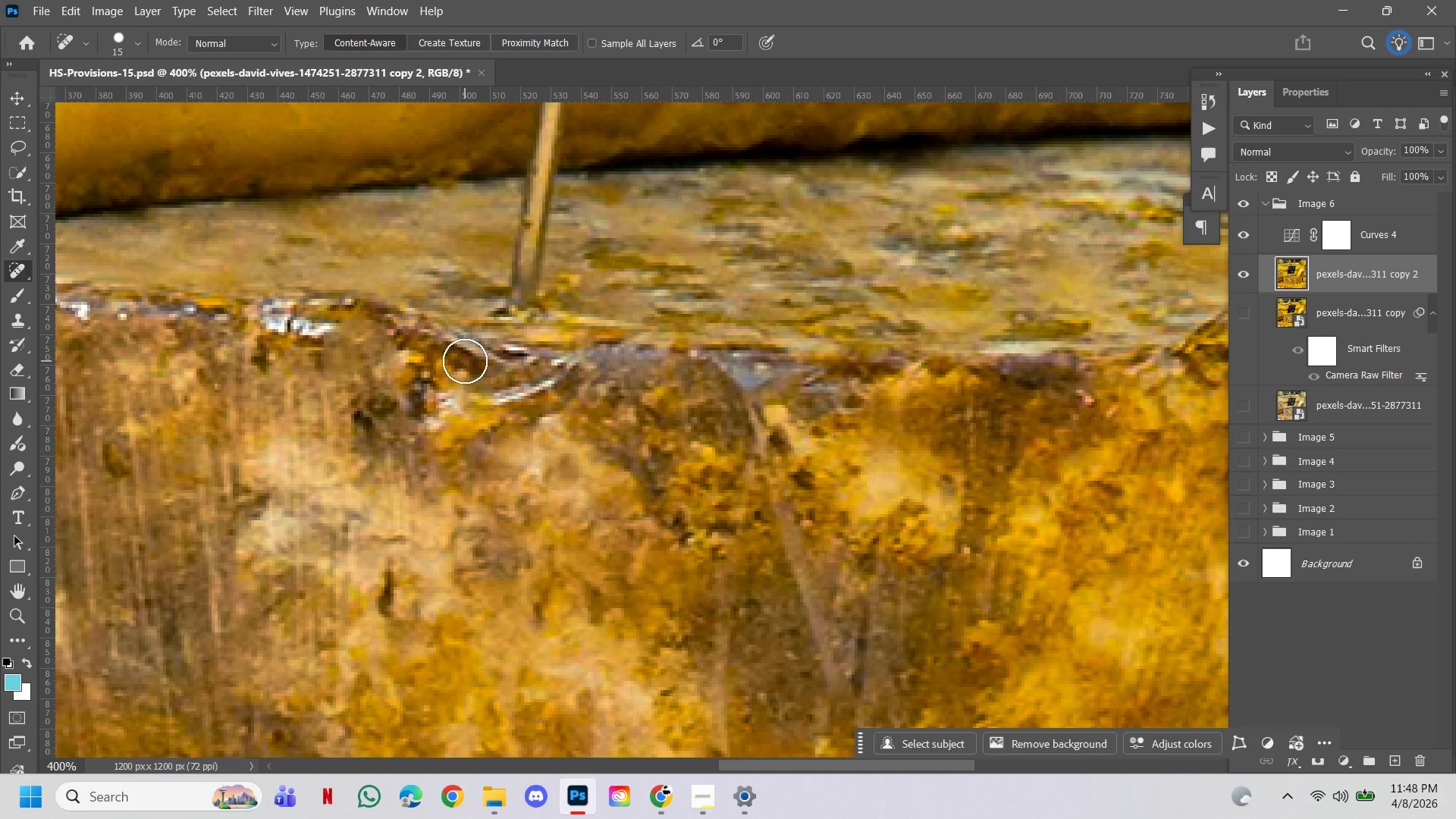 
key(Control+ControlLeft)
 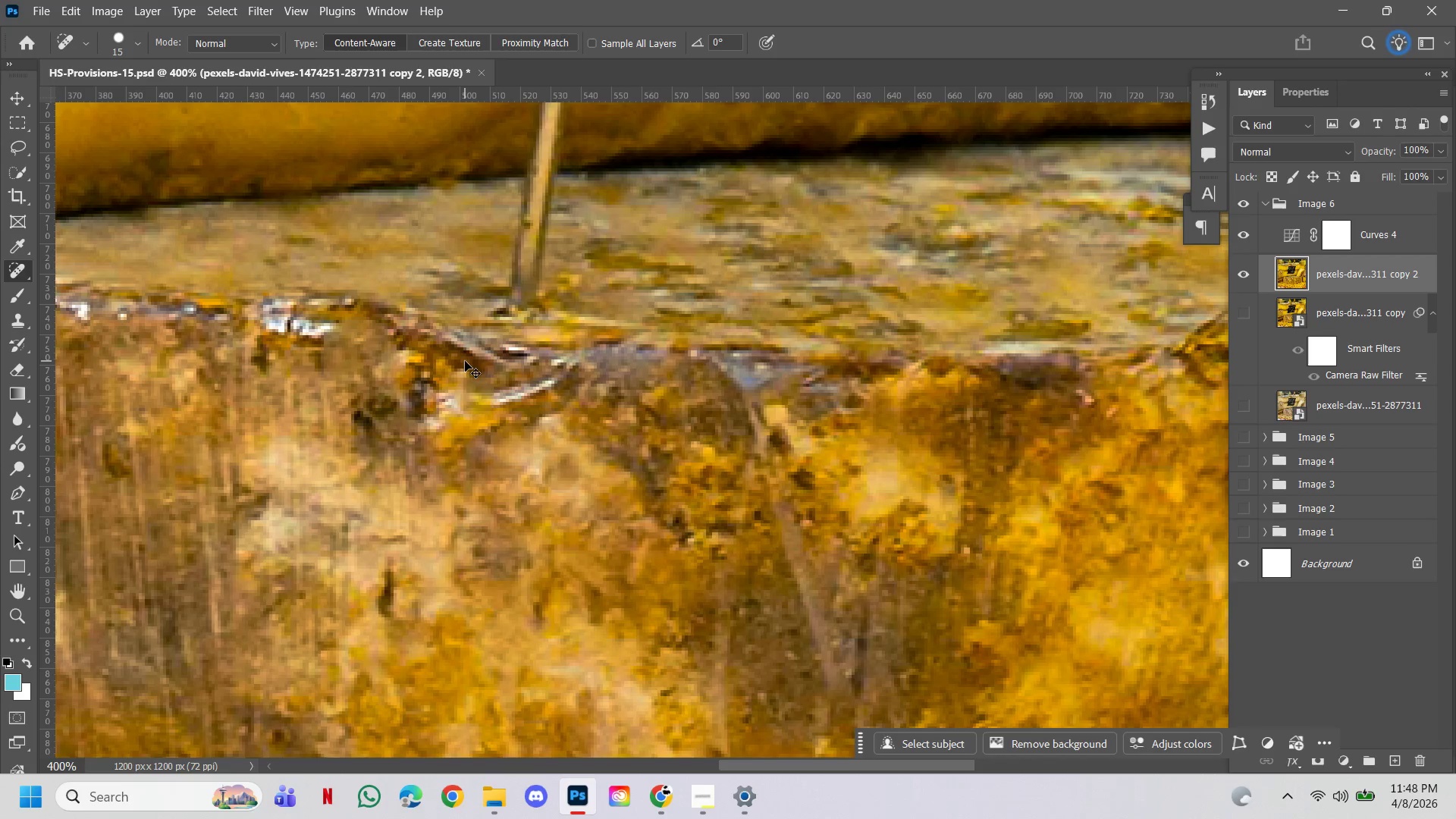 
key(Control+Z)
 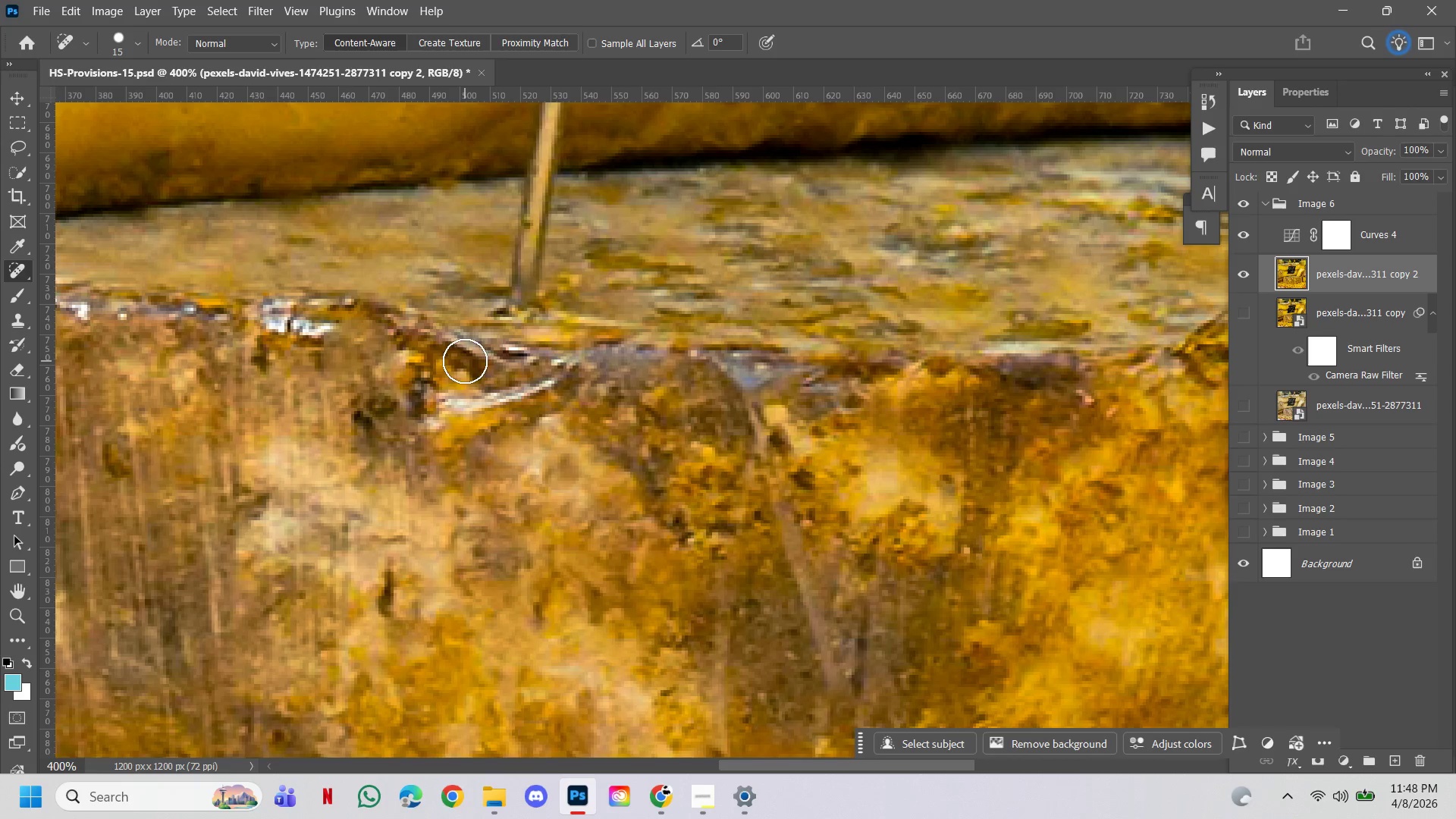 
key(Control+ControlLeft)
 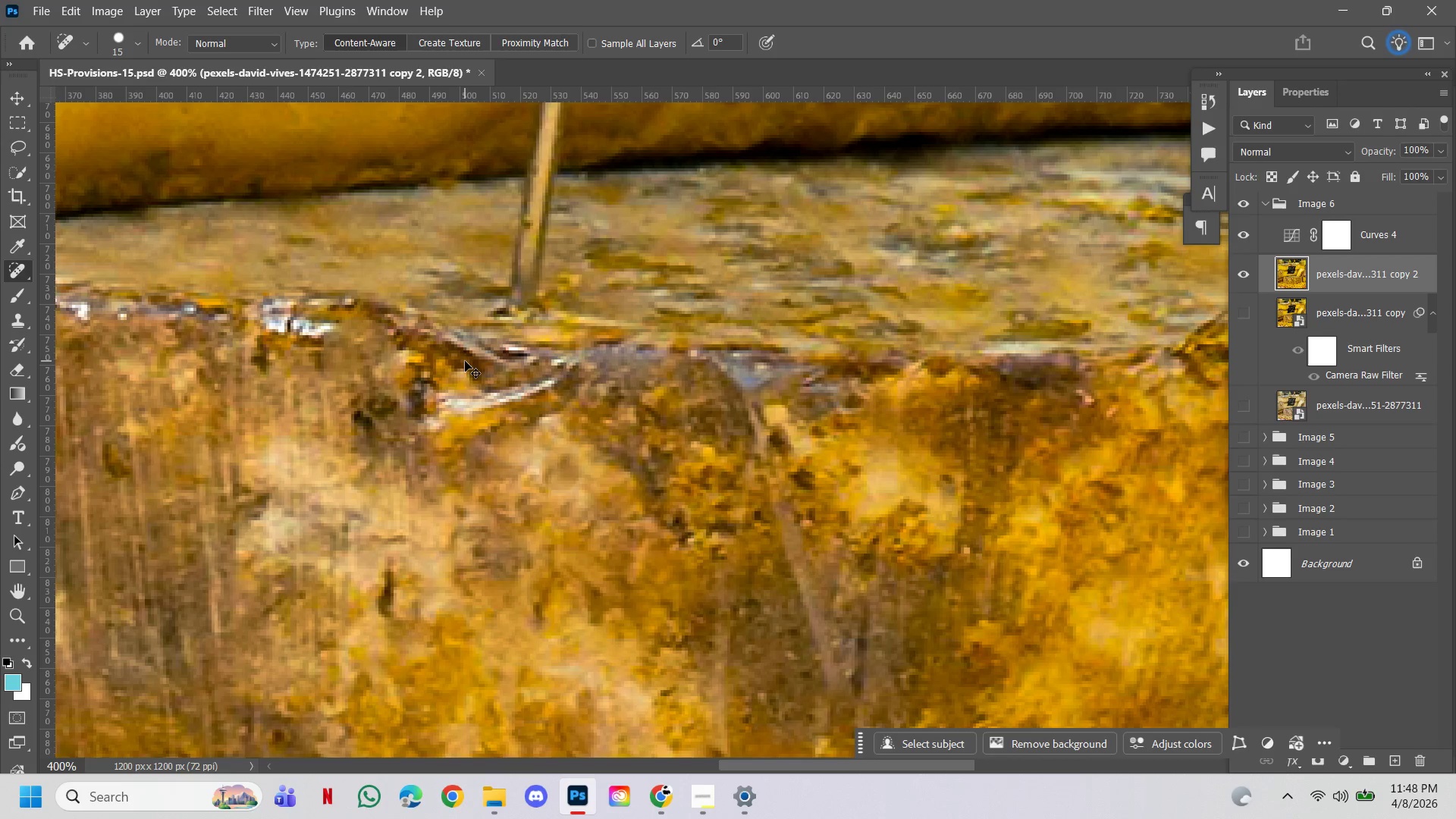 
key(Control+Z)
 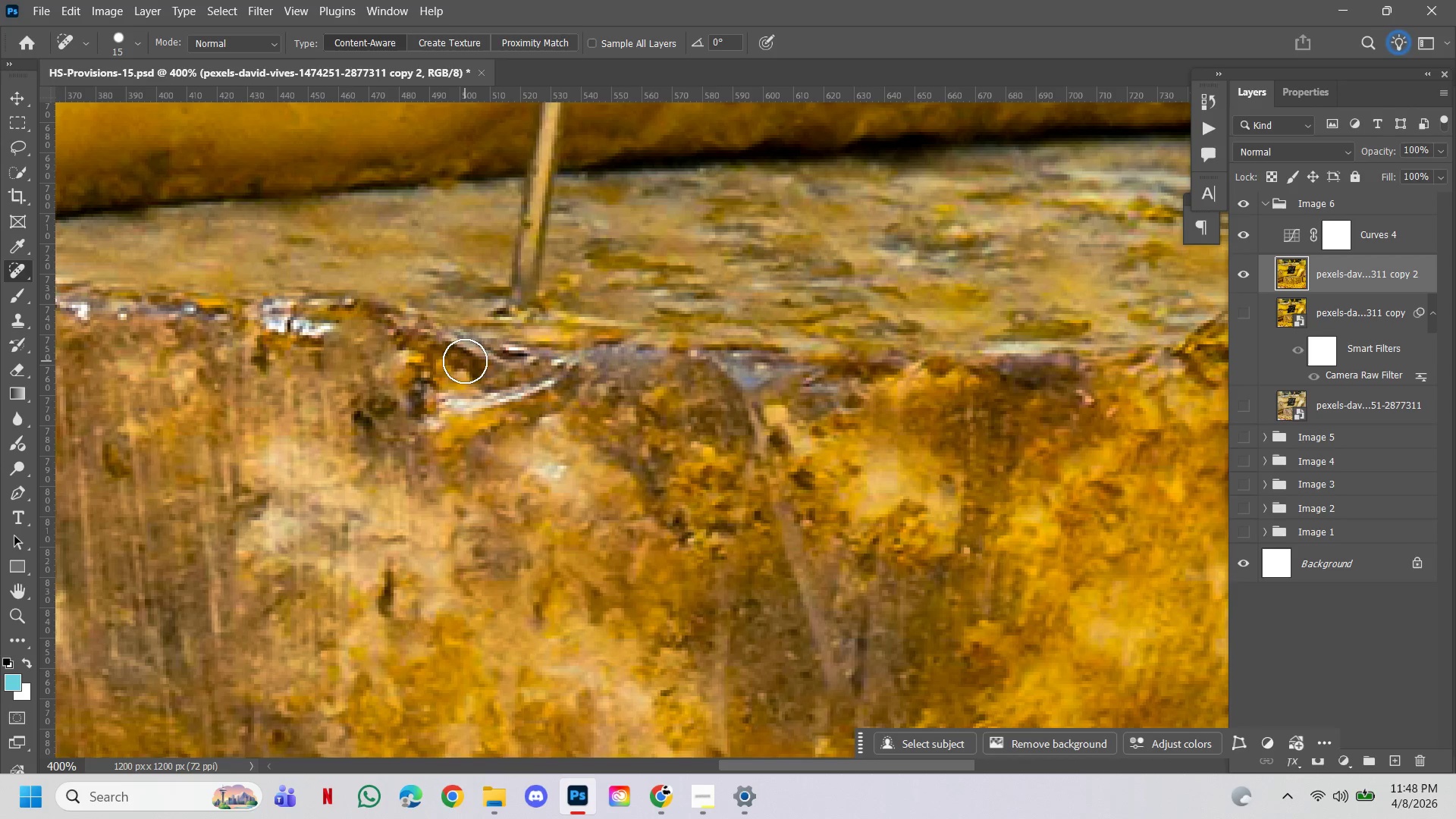 
key(Control+ControlLeft)
 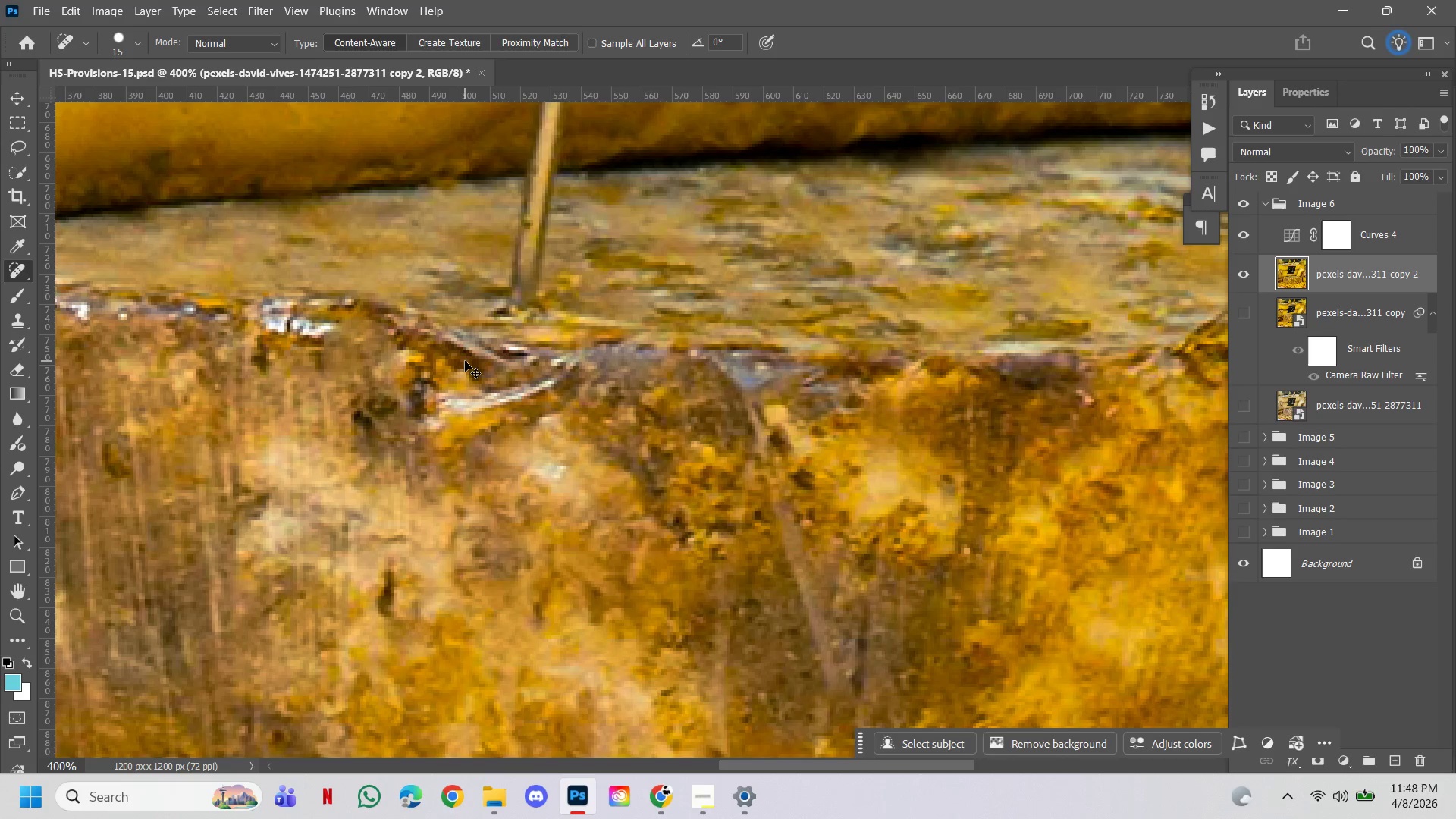 
key(Control+Z)
 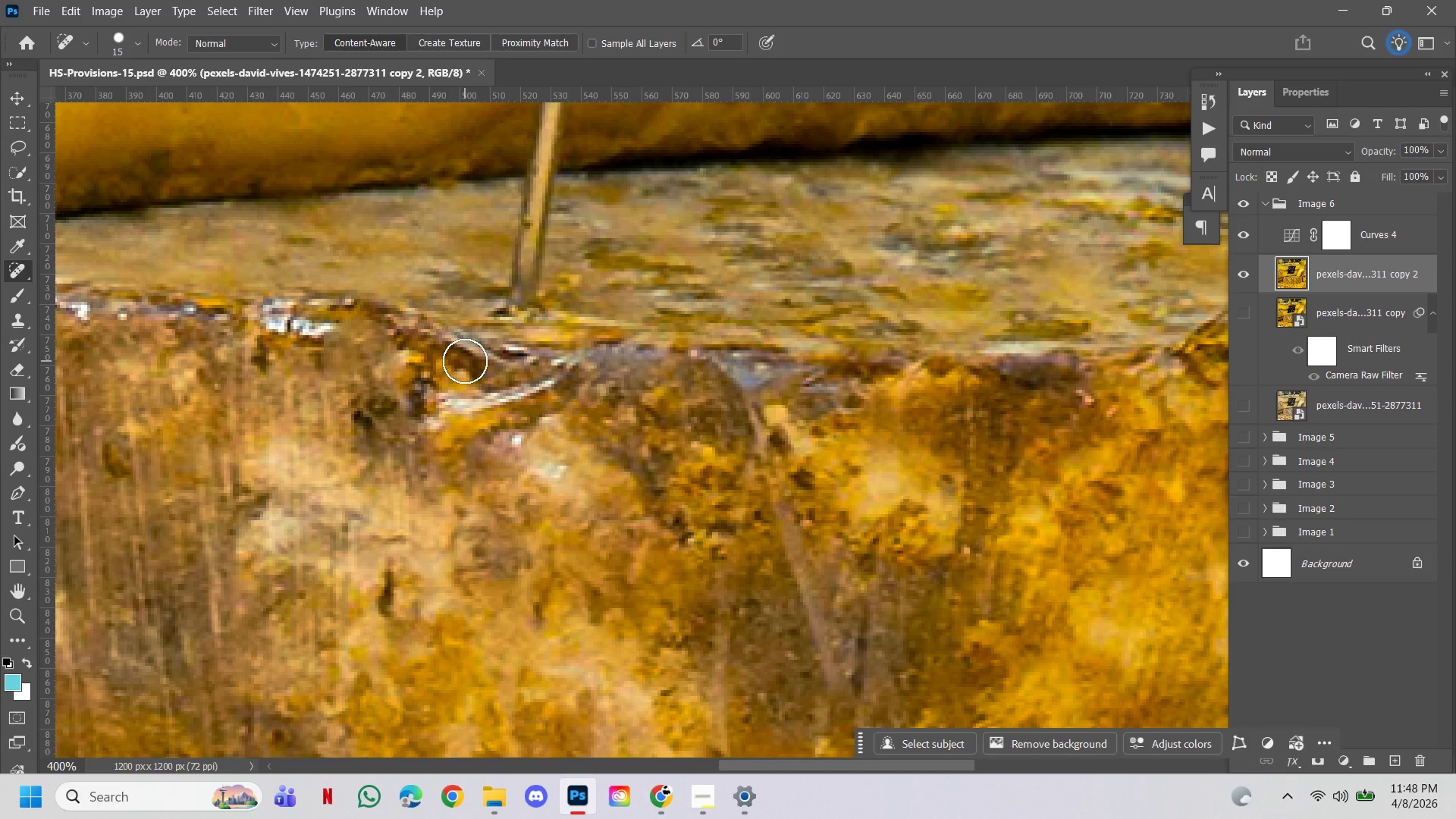 
key(Control+ControlLeft)
 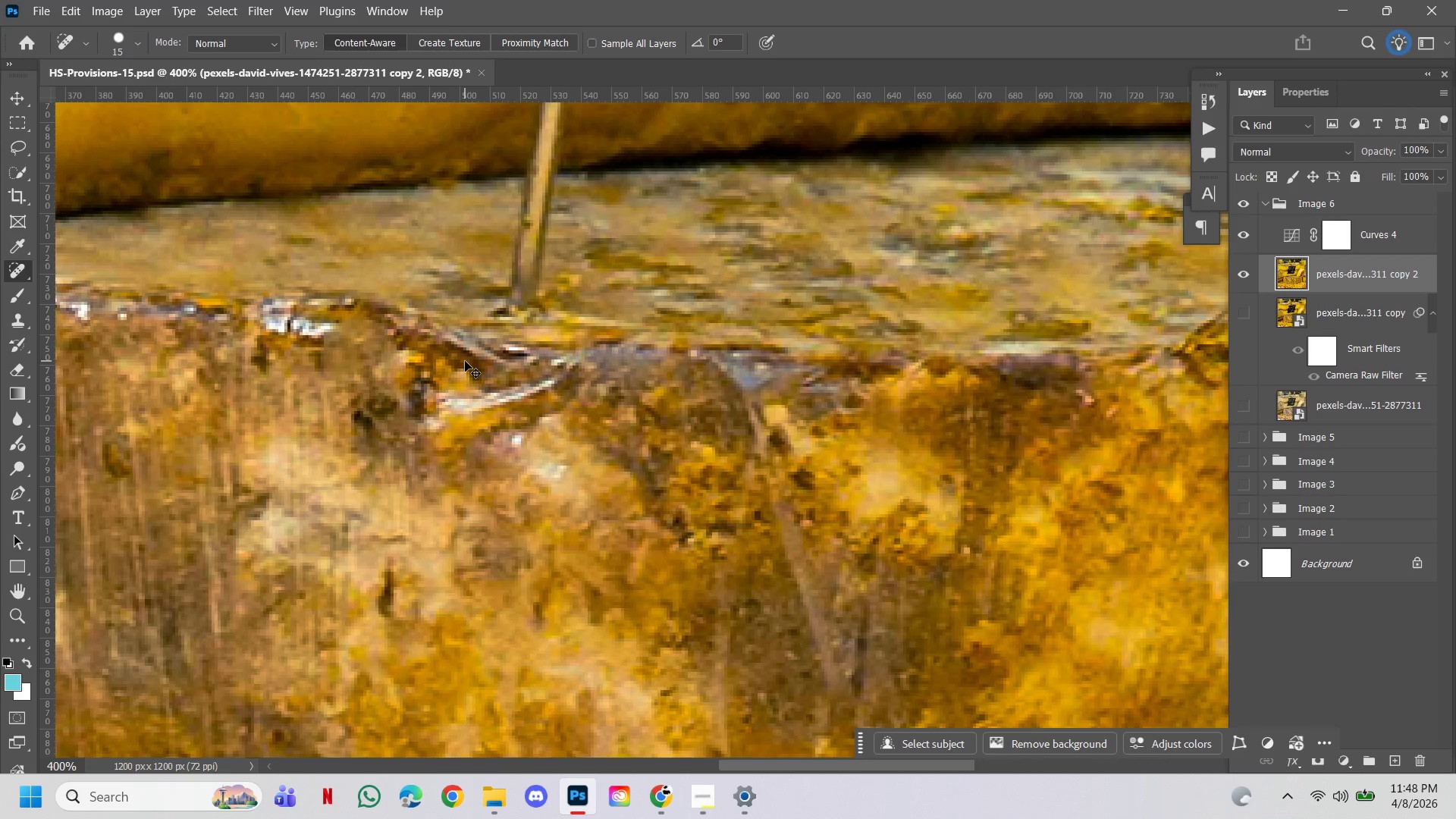 
key(Control+Z)
 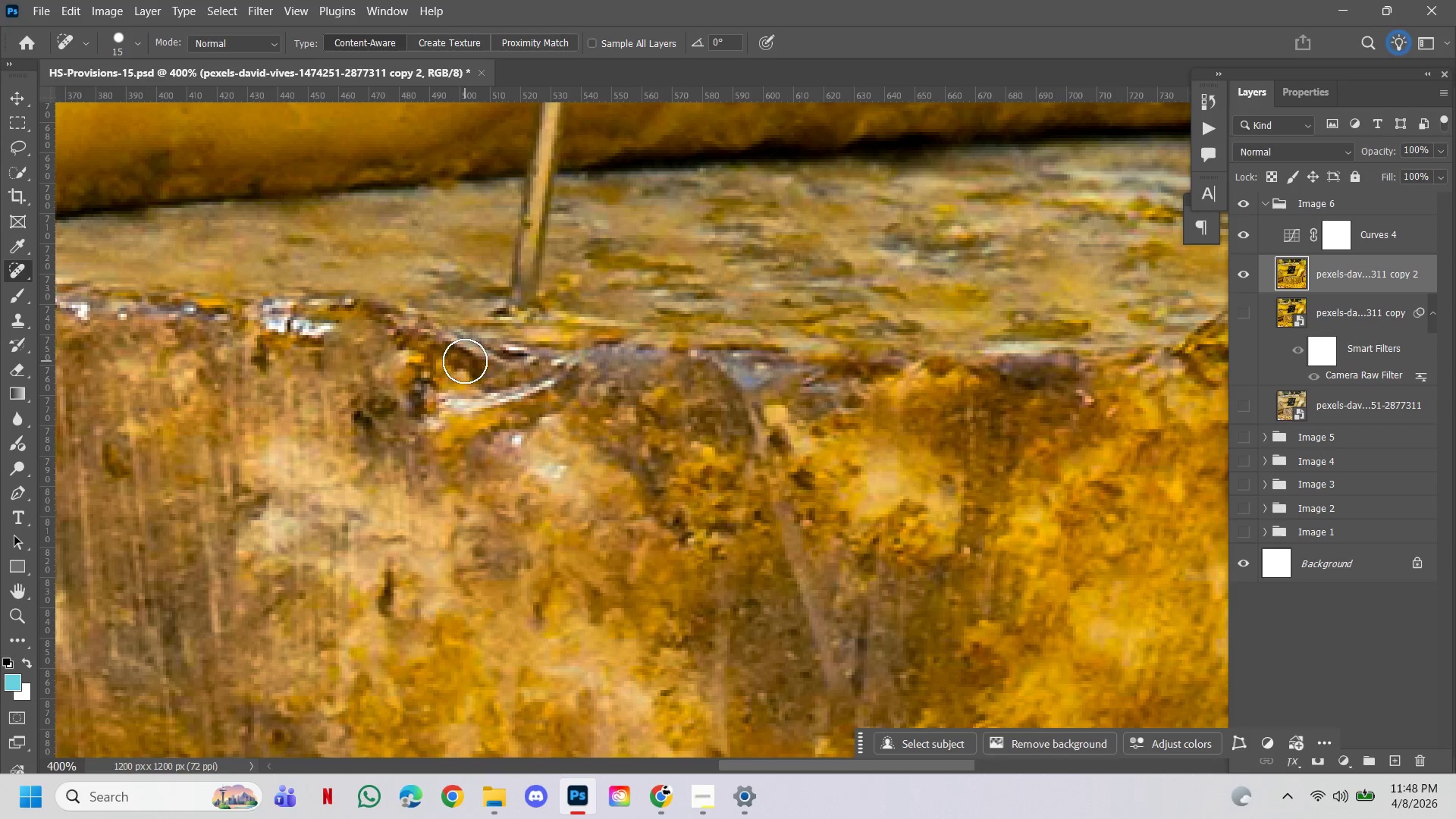 
key(Control+ControlLeft)
 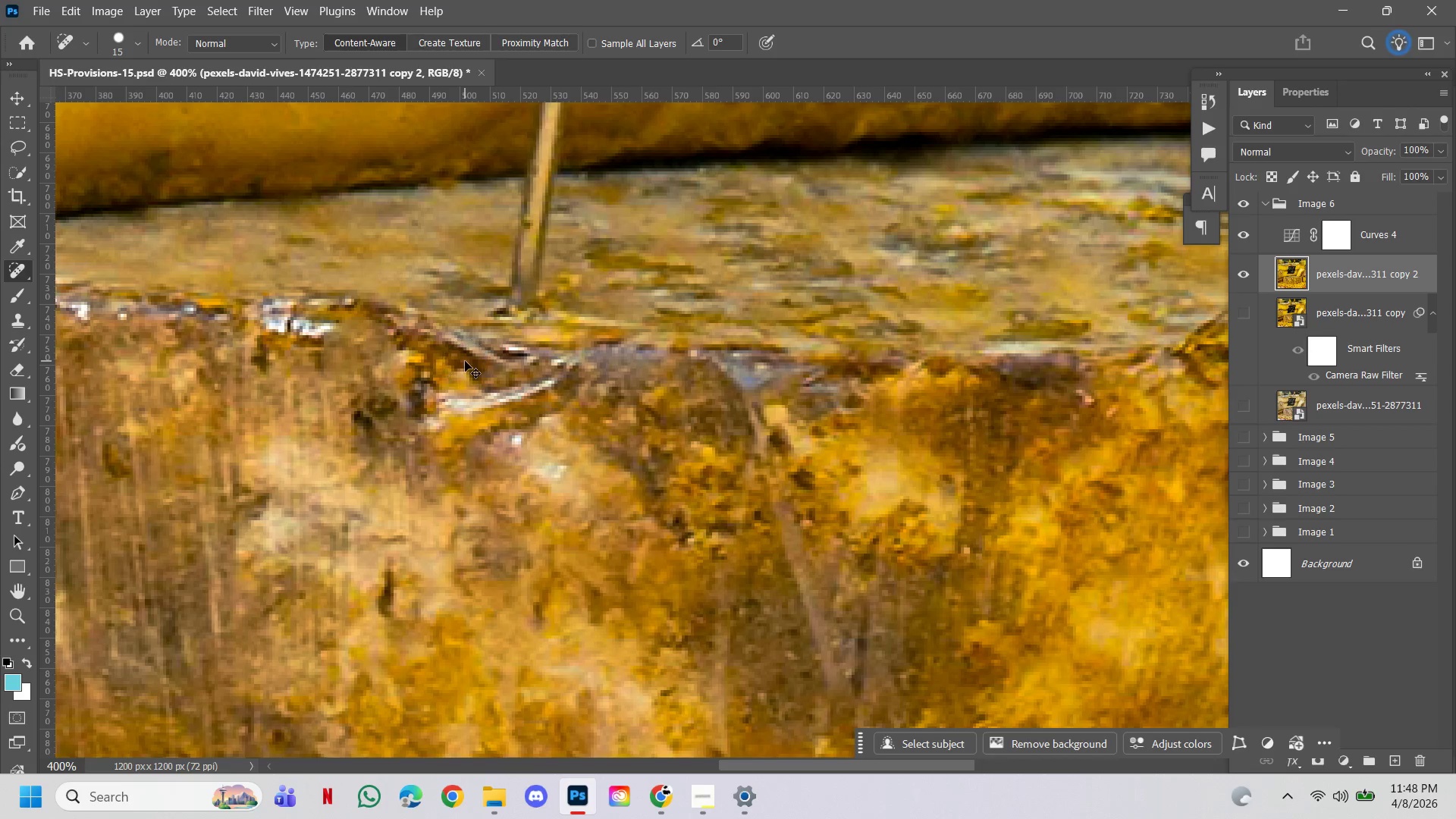 
key(Control+Z)
 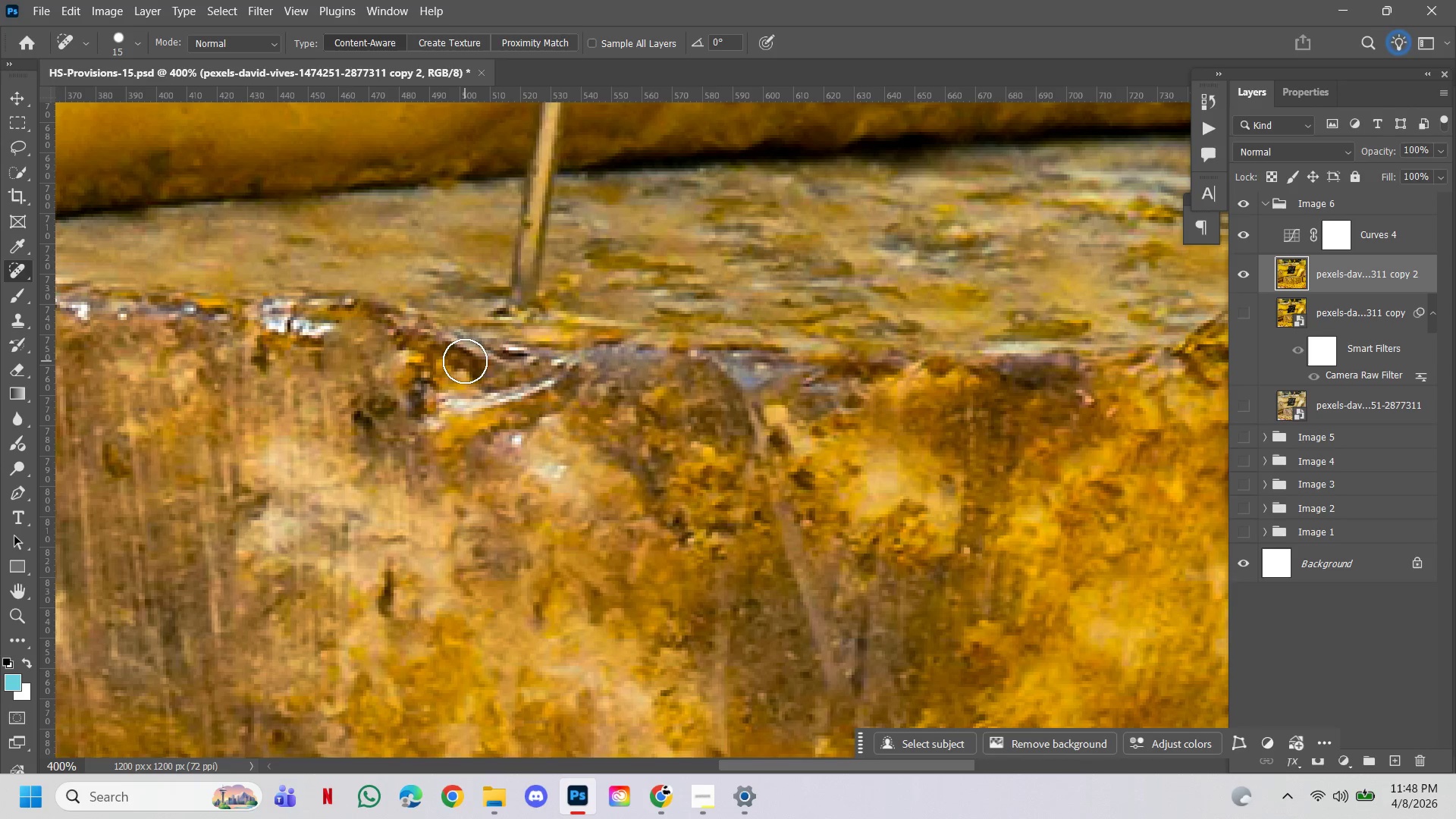 
key(Control+ControlLeft)
 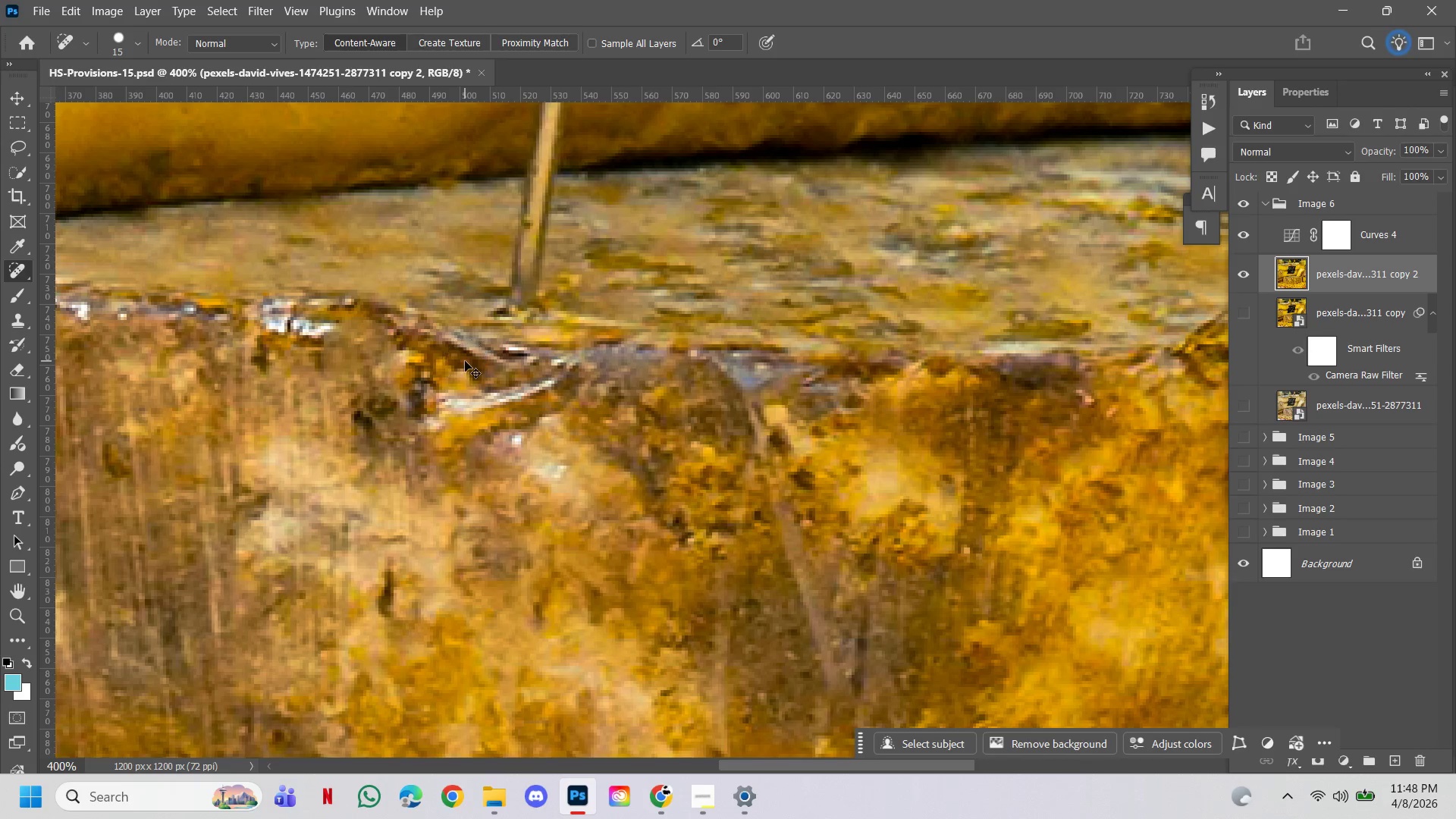 
key(Control+Z)
 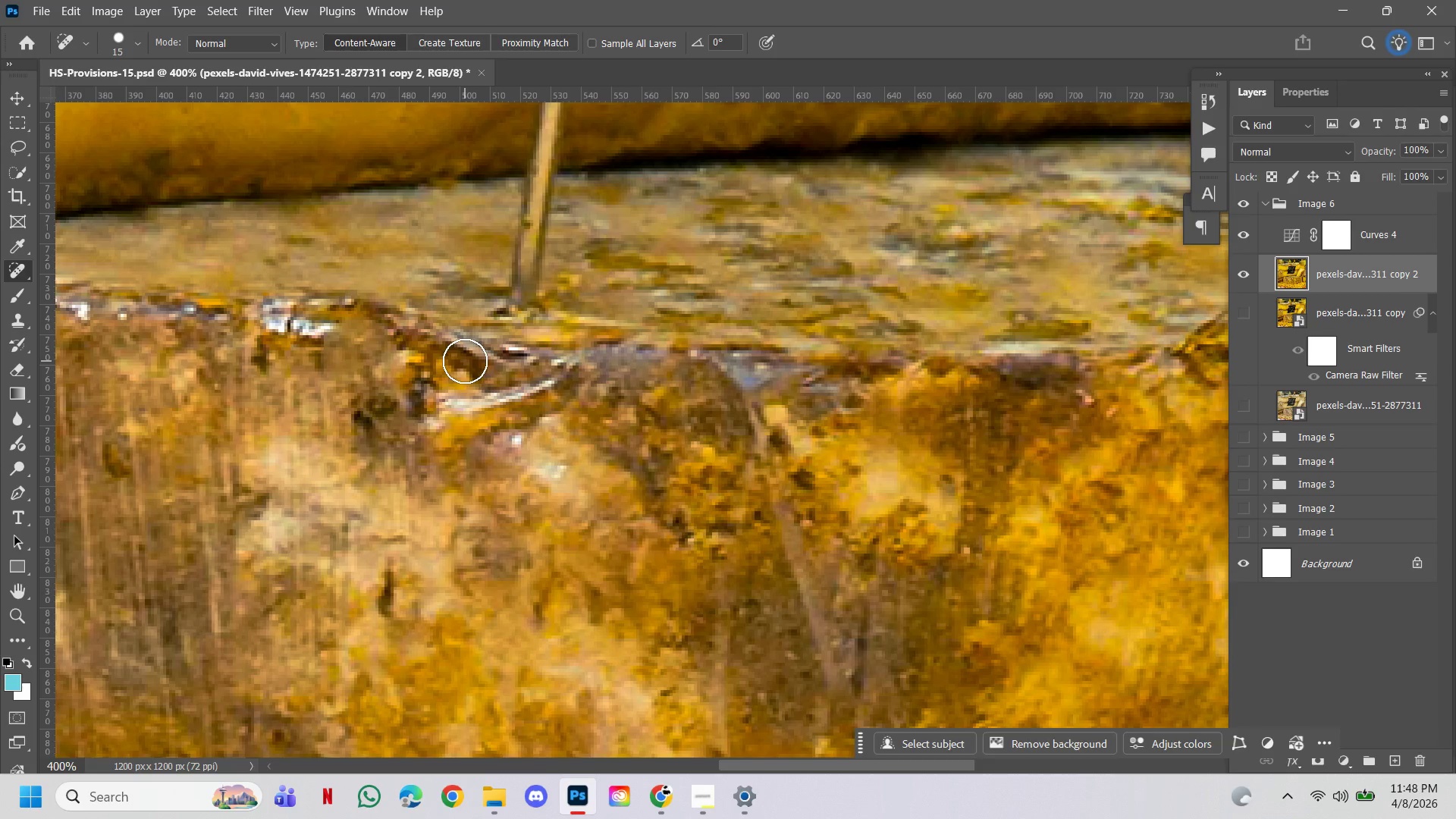 
key(Control+ControlLeft)
 